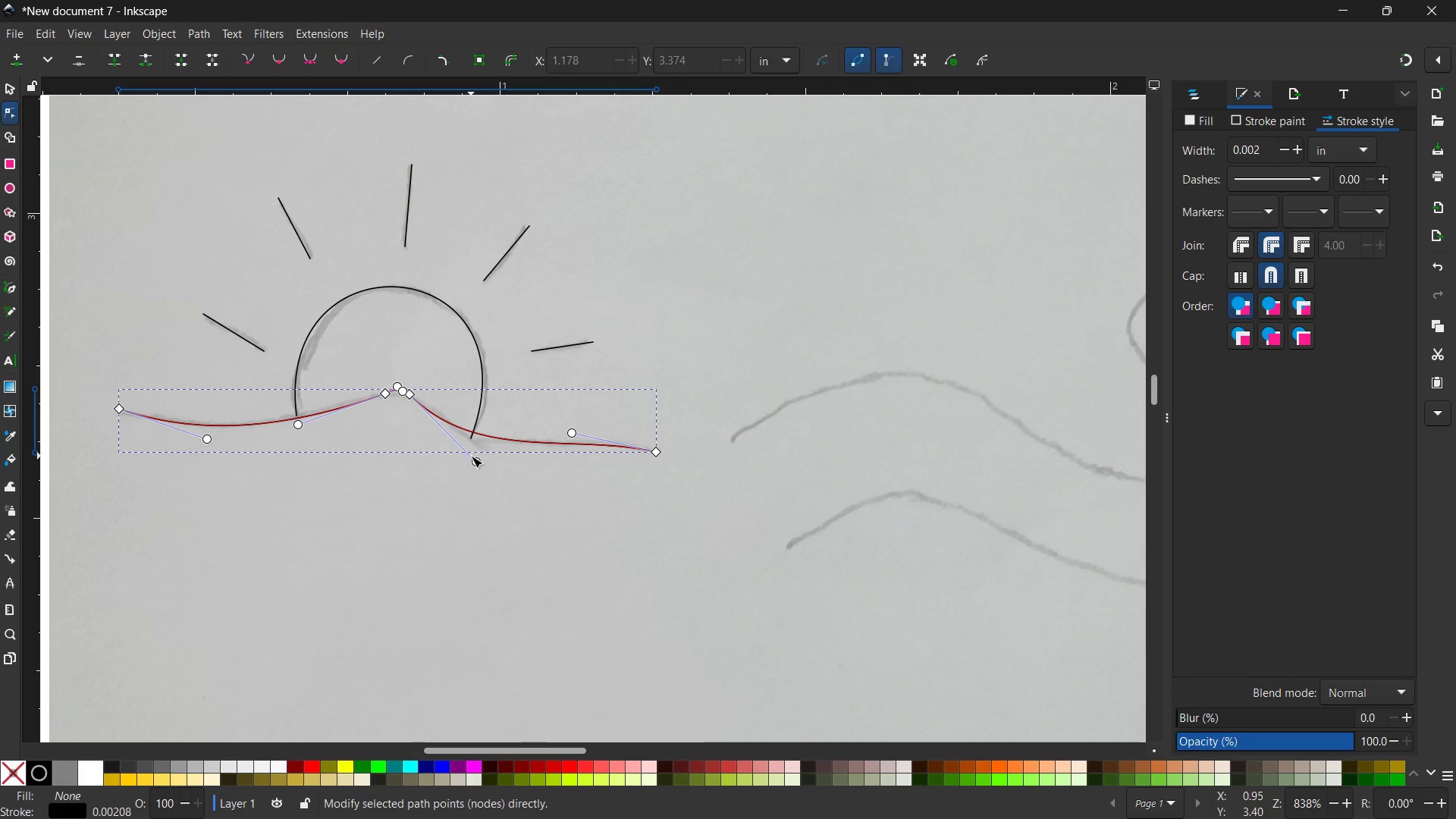 
left_click_drag(start_coordinate=[470, 460], to_coordinate=[468, 477])
 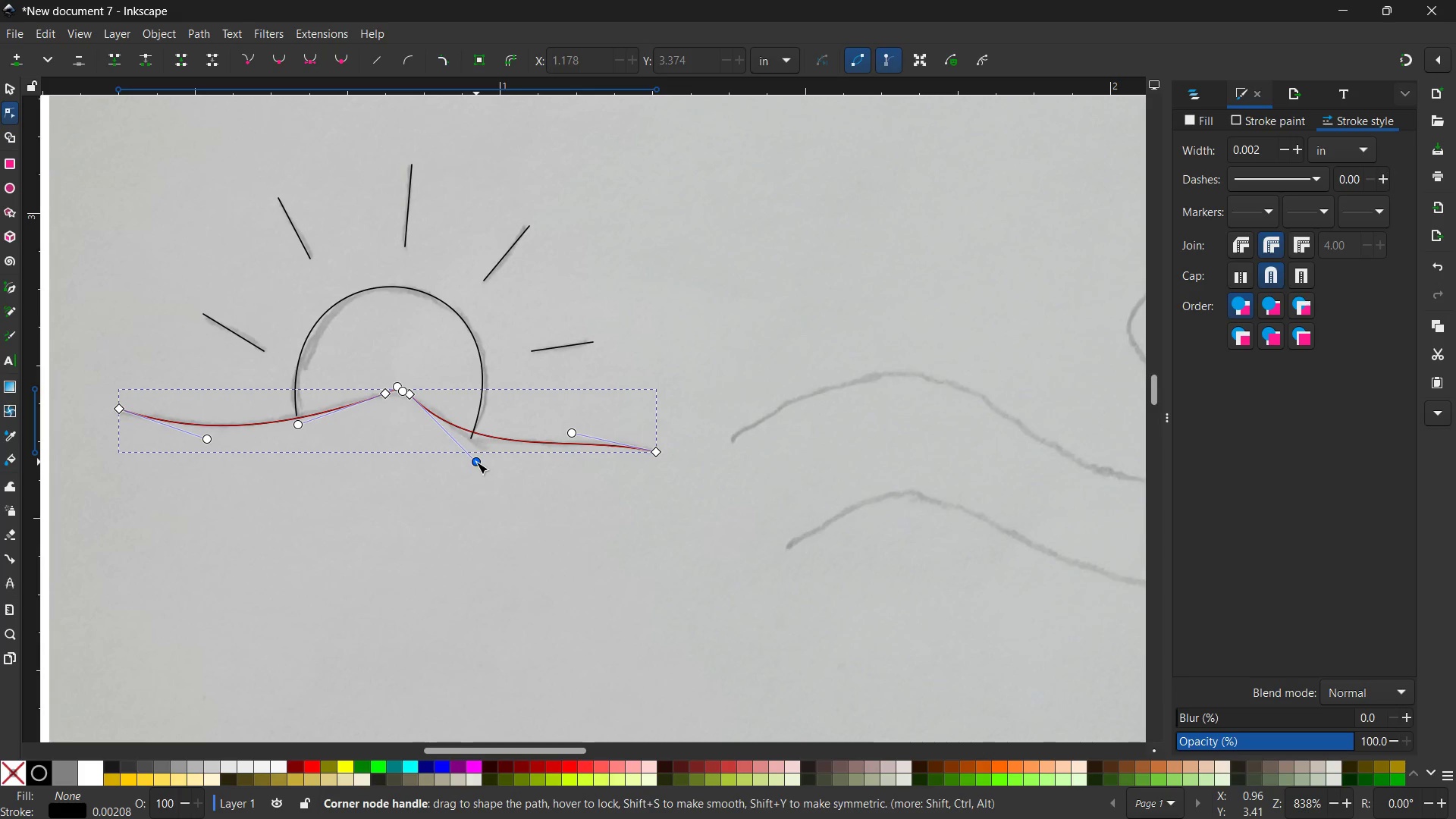 
left_click_drag(start_coordinate=[476, 462], to_coordinate=[472, 479])
 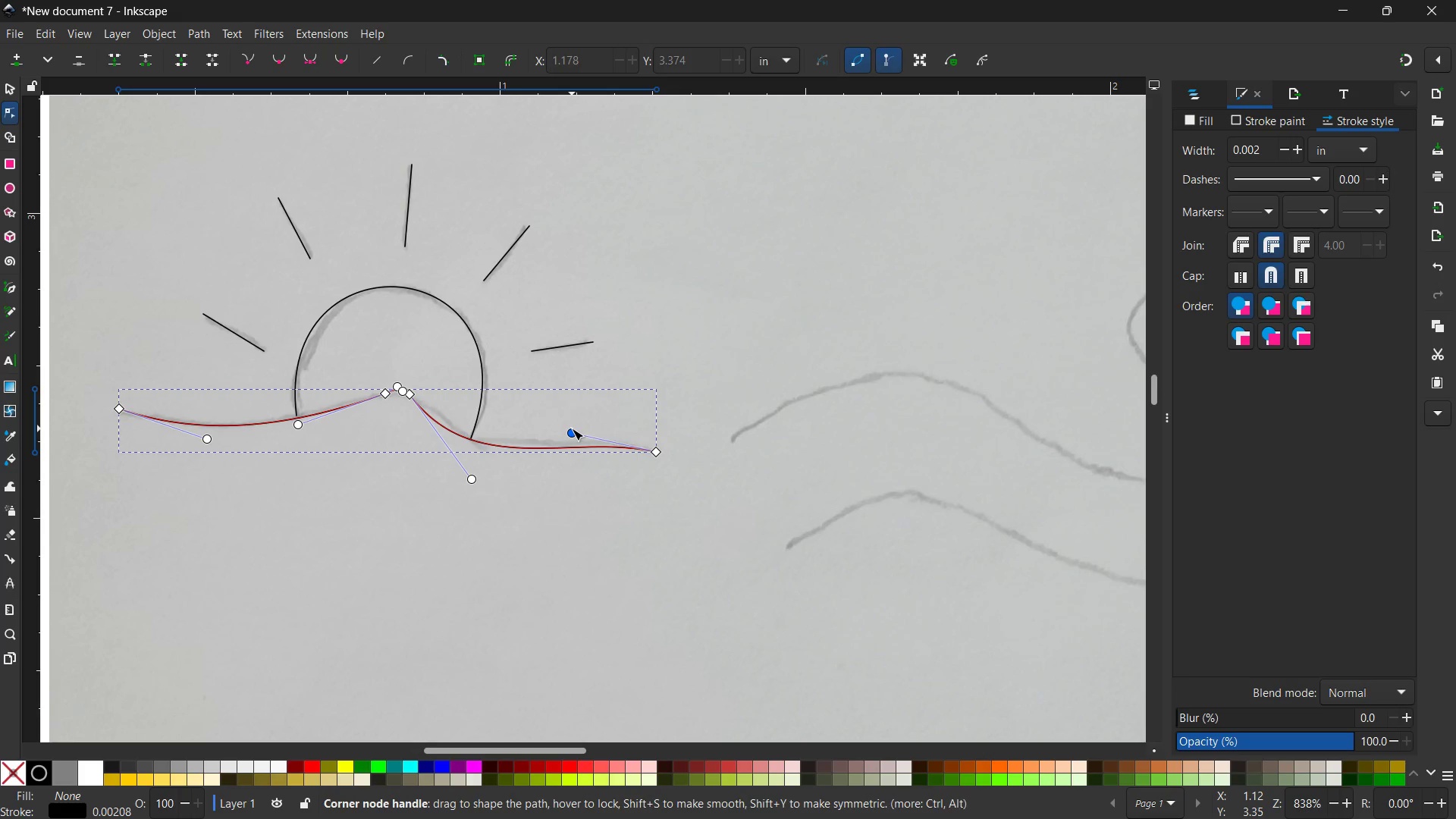 
left_click_drag(start_coordinate=[572, 428], to_coordinate=[576, 409])
 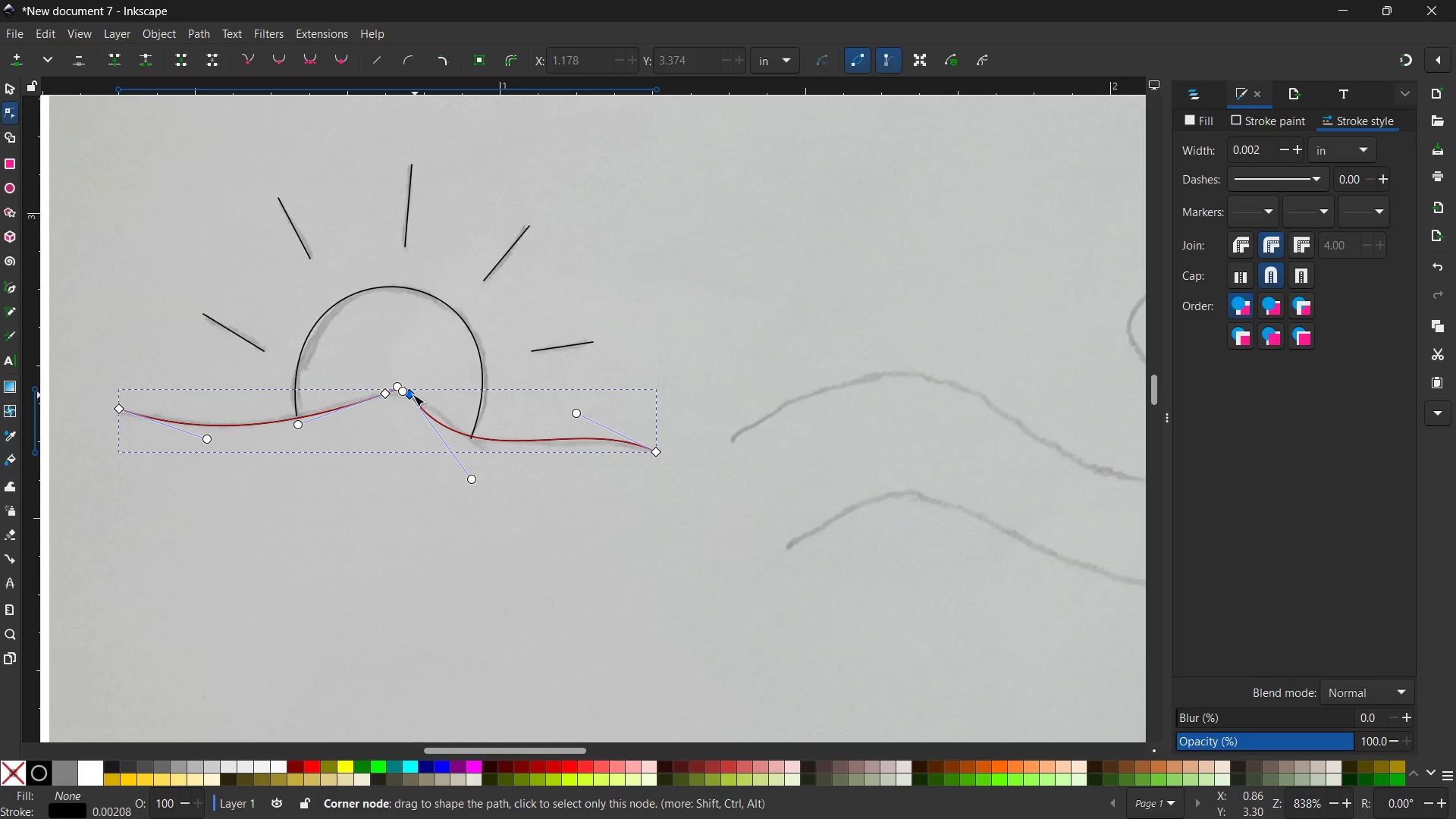 
left_click_drag(start_coordinate=[411, 394], to_coordinate=[421, 397])
 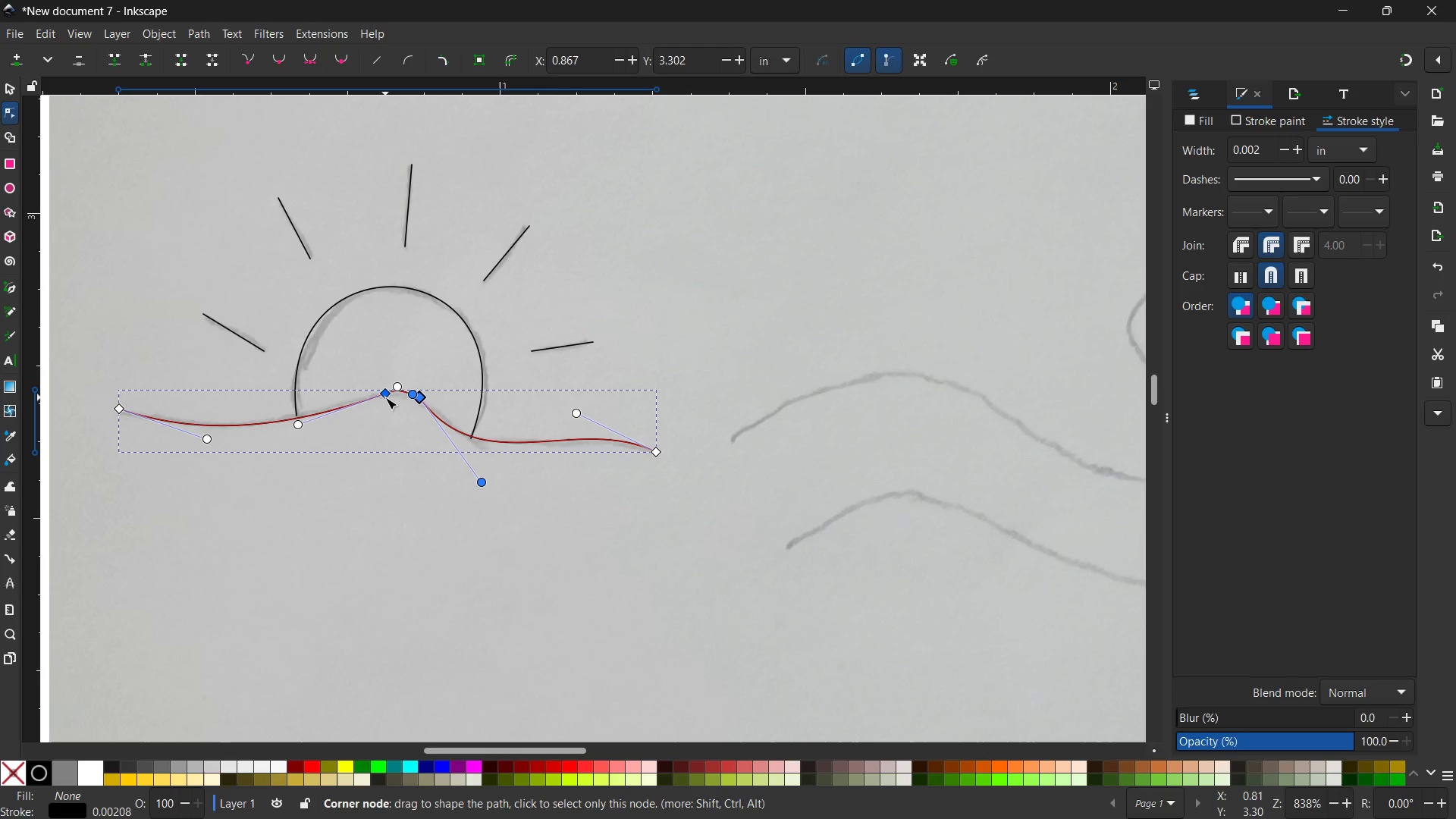 
left_click_drag(start_coordinate=[385, 397], to_coordinate=[381, 397])
 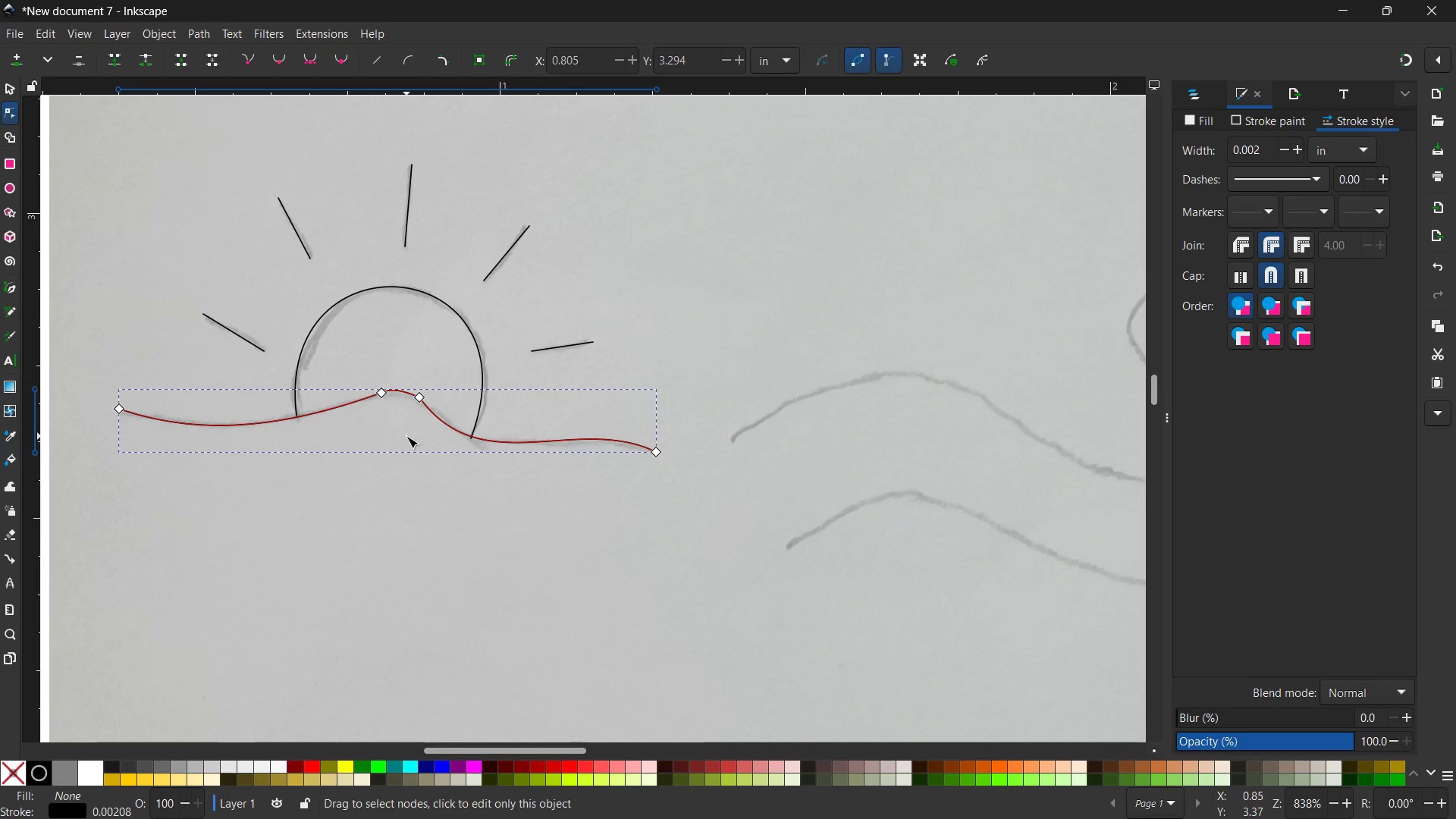 
double_click([406, 436])
 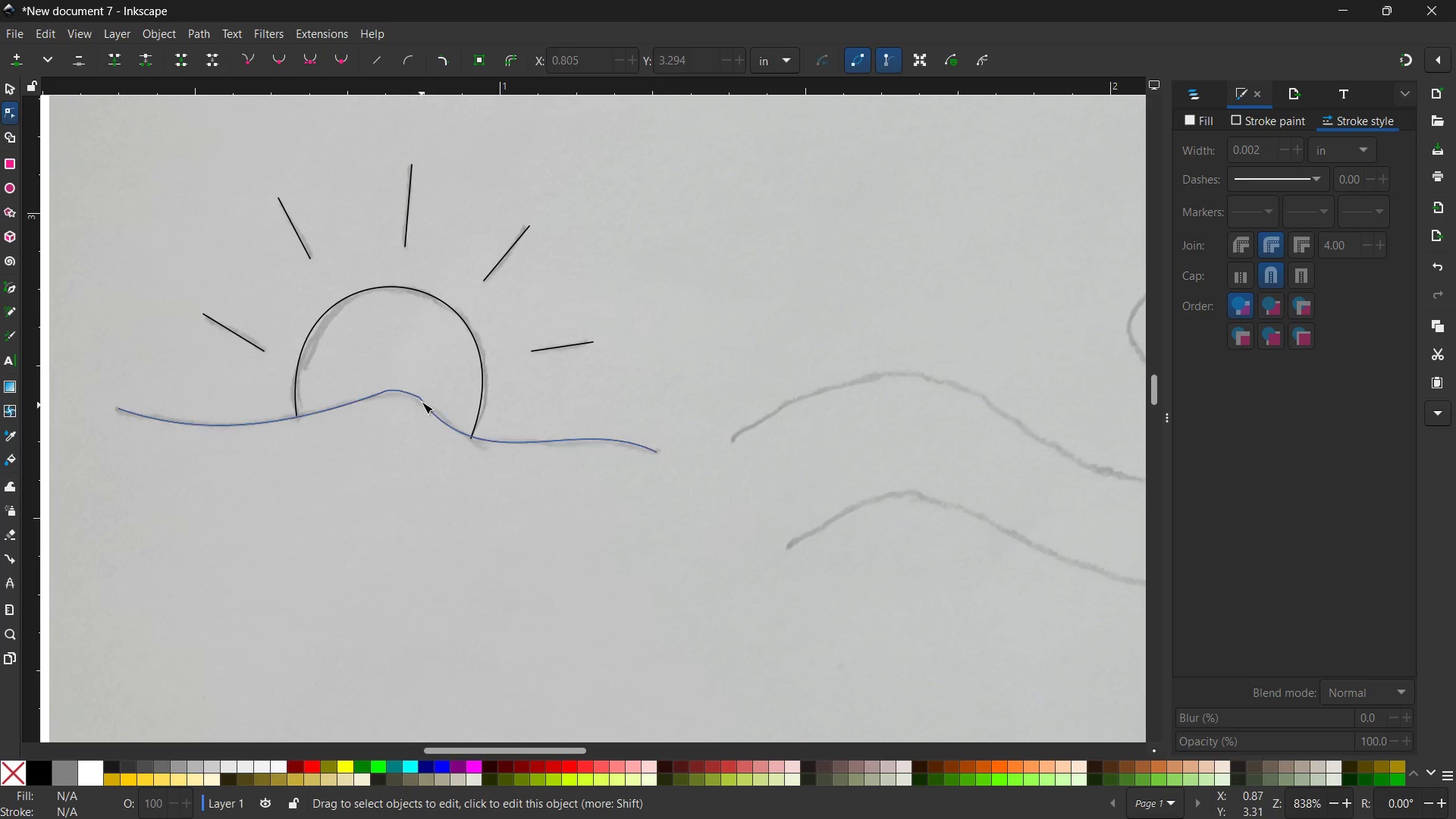 
left_click([422, 400])
 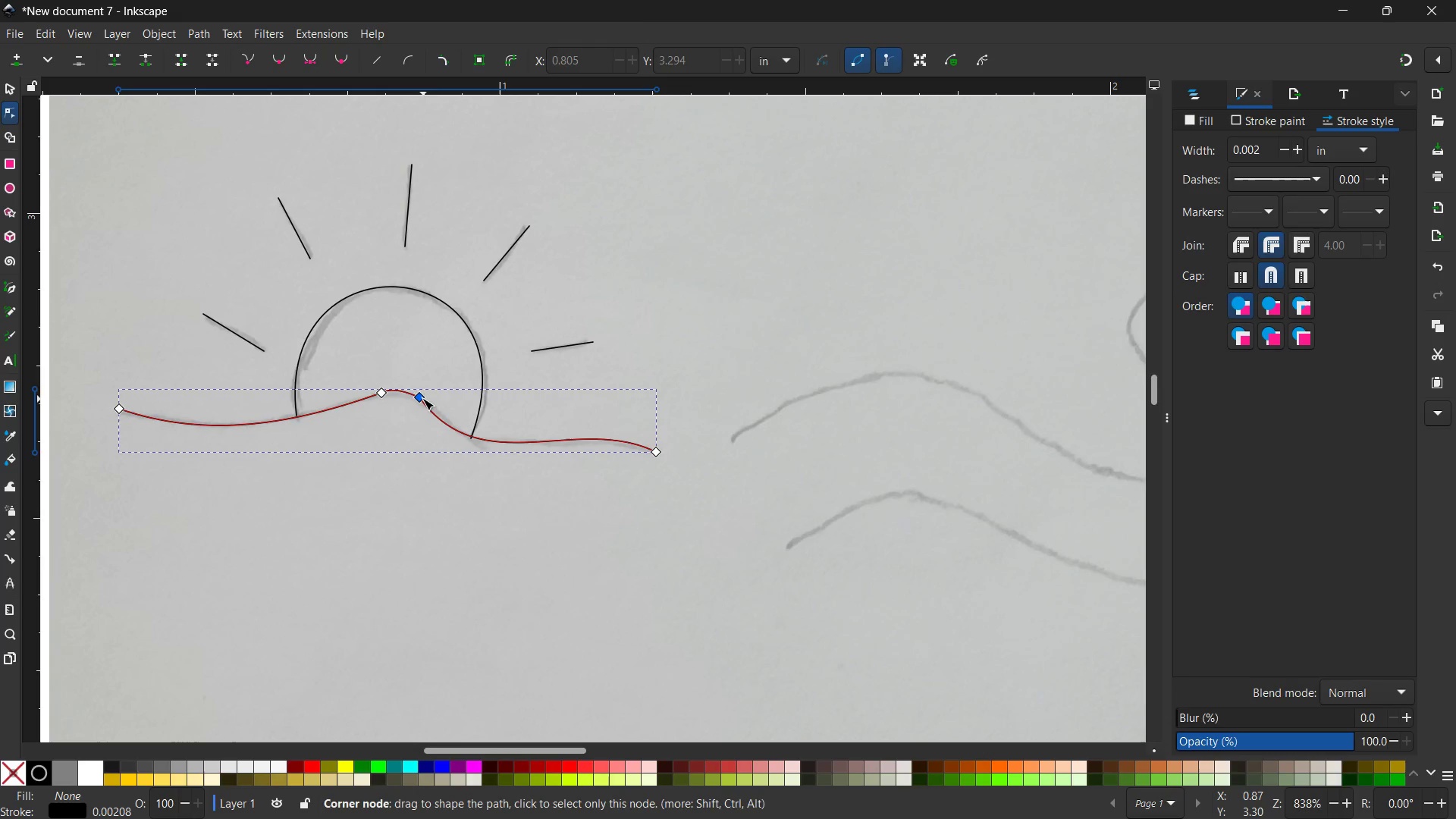 
left_click([421, 397])
 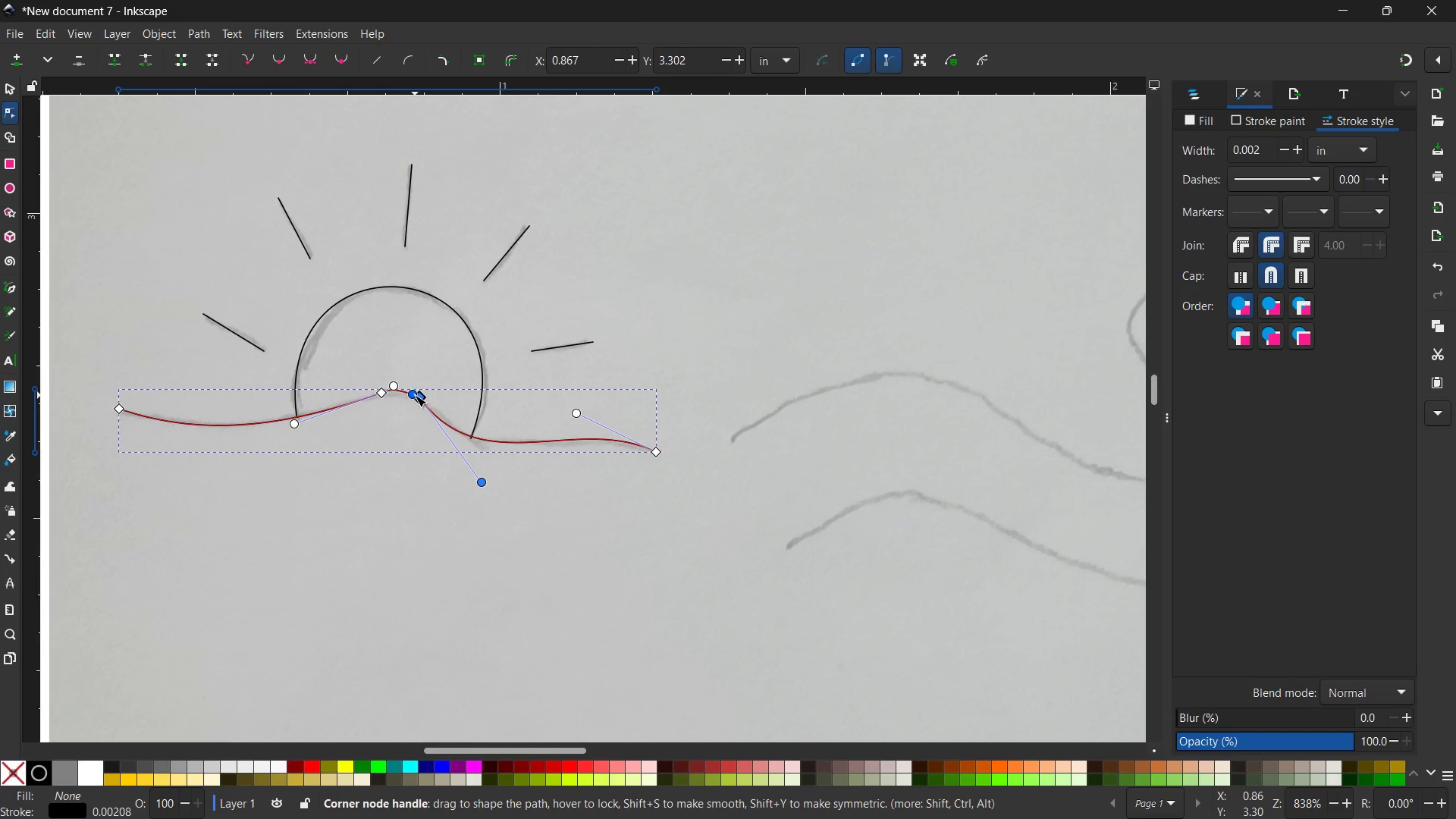 
left_click_drag(start_coordinate=[415, 395], to_coordinate=[410, 391])
 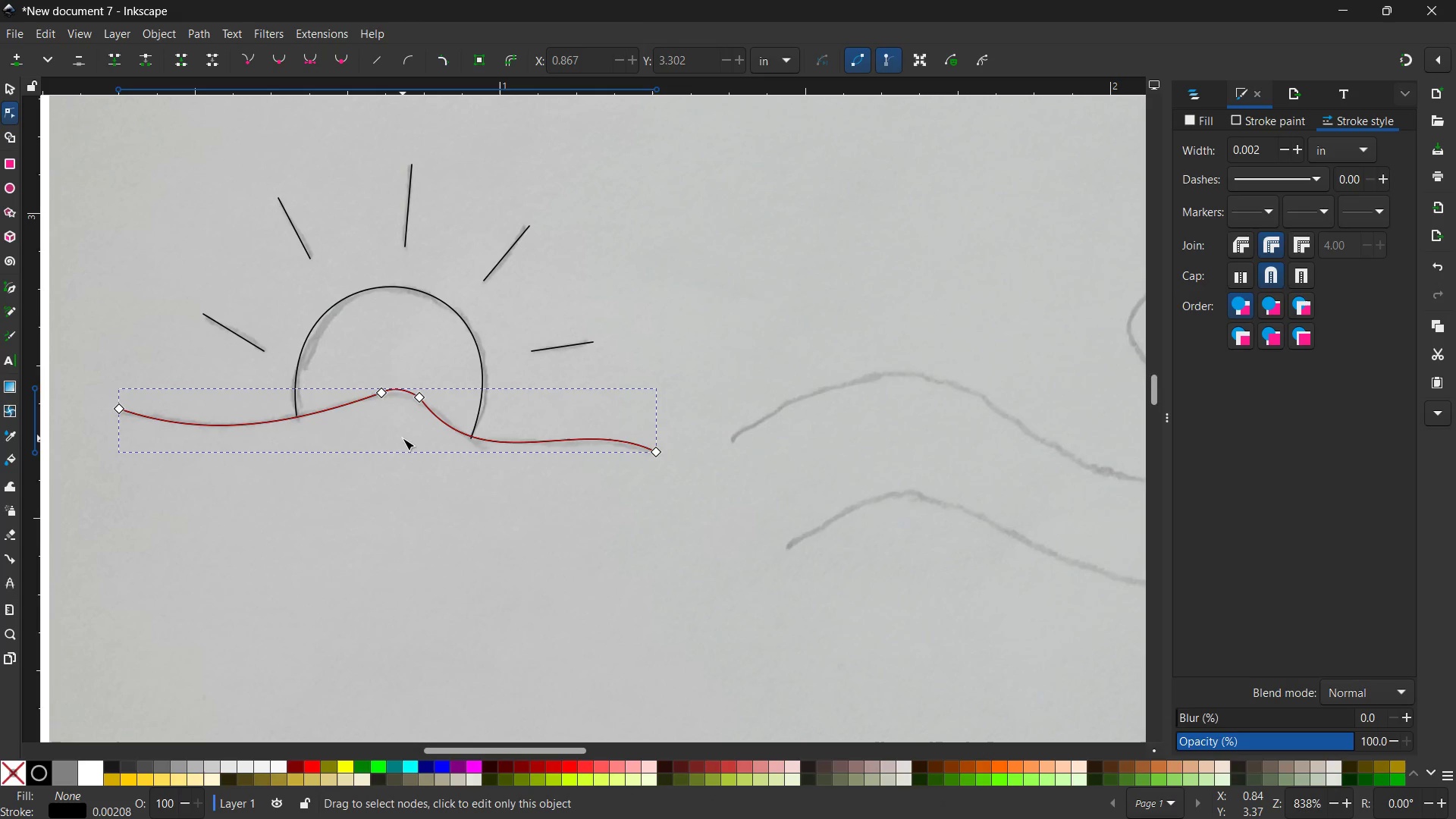 
double_click([403, 438])
 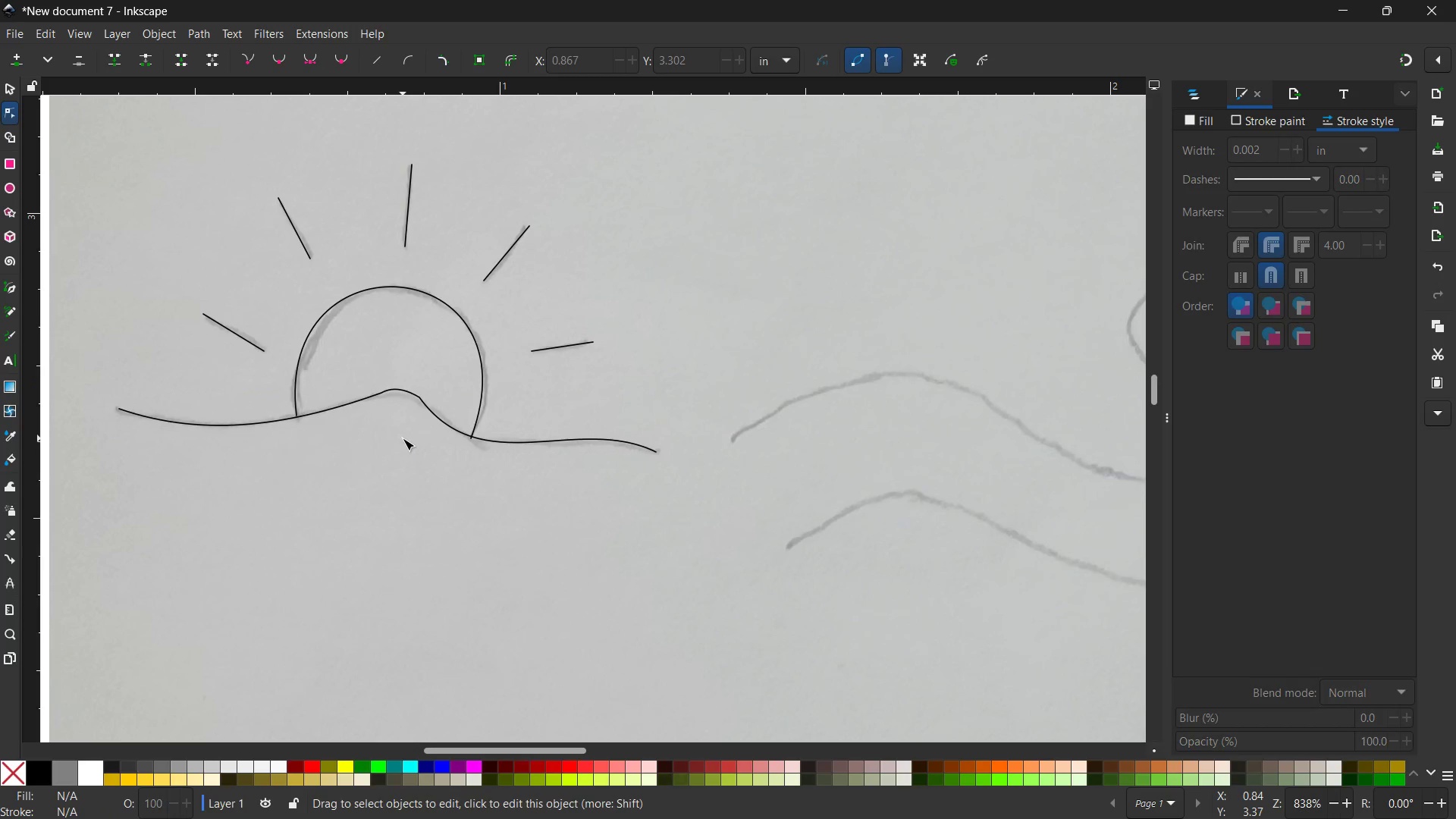 
scroll: coordinate [403, 438], scroll_direction: down, amount: 1.0
 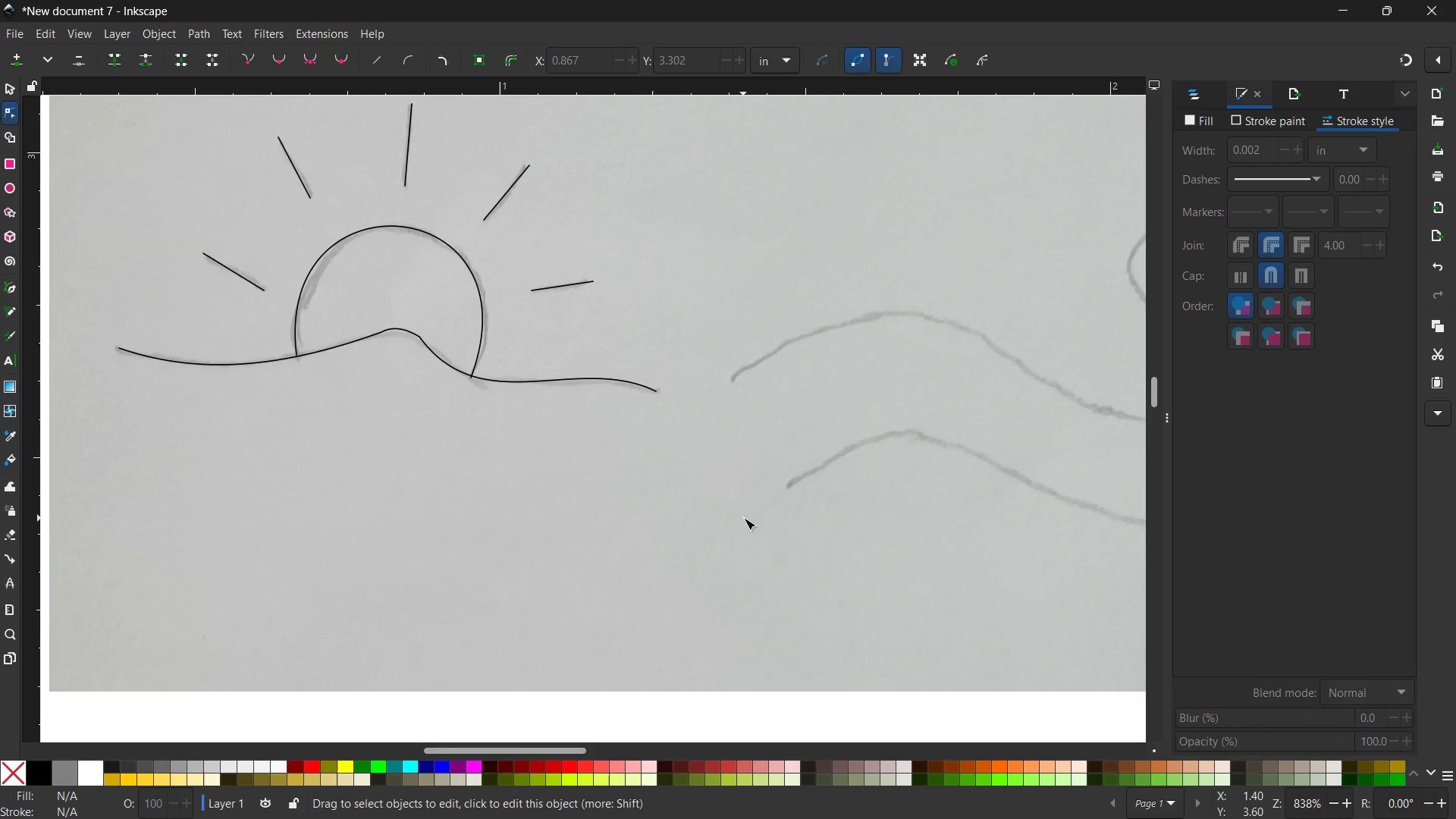 
hold_key(key=Space, duration=1.22)
 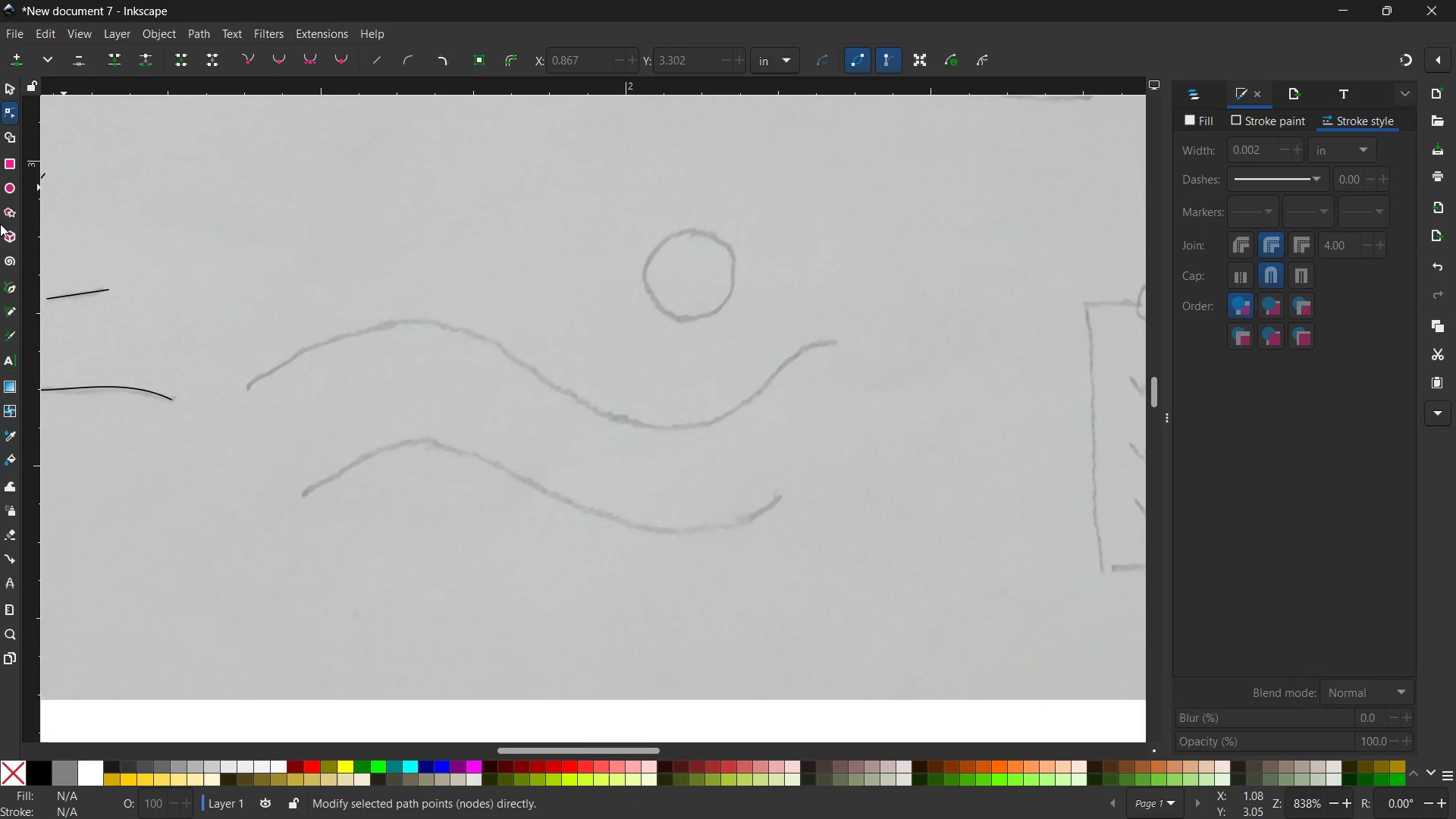 
left_click_drag(start_coordinate=[750, 521], to_coordinate=[266, 536])
 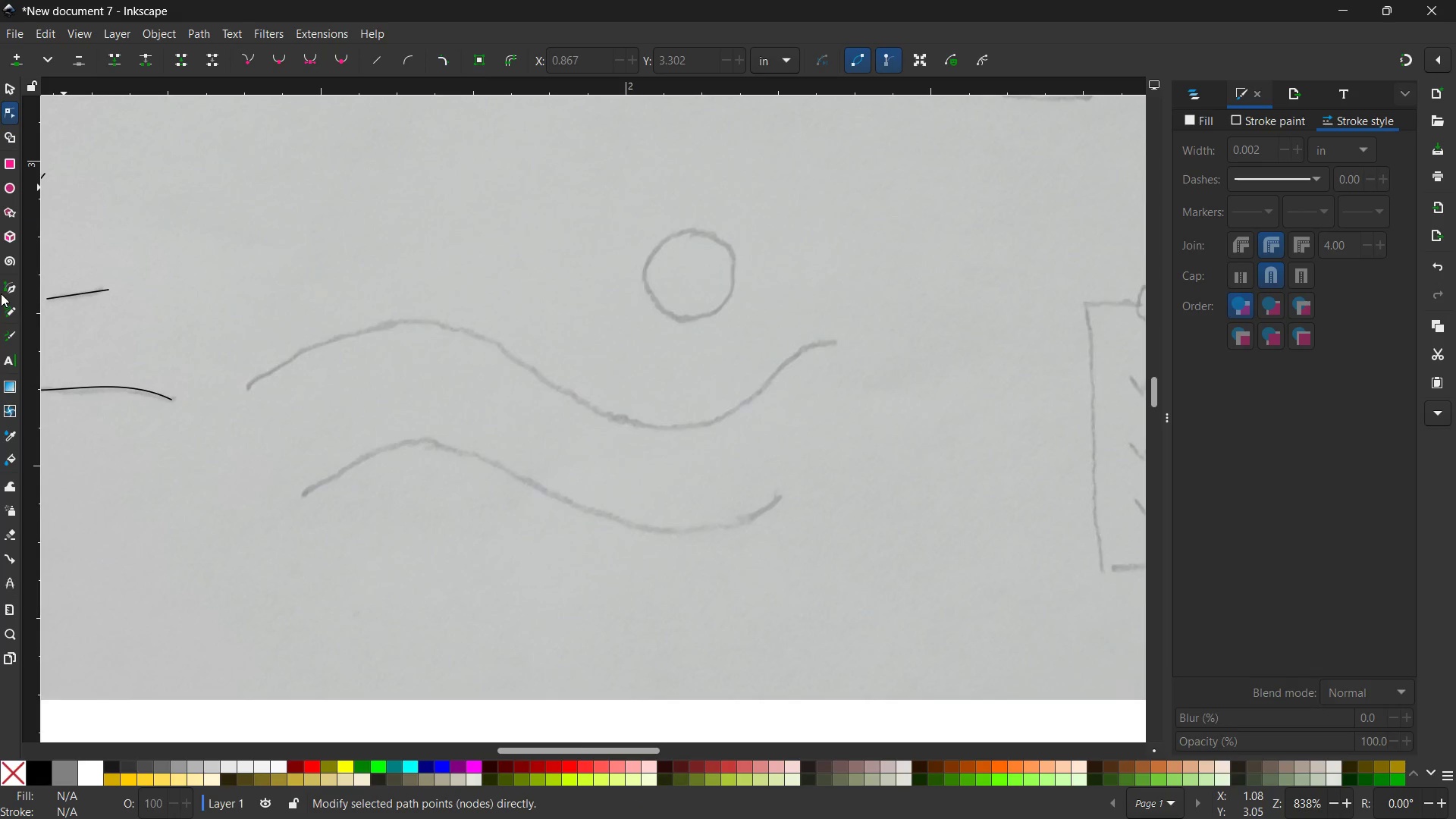 
left_click([4, 281])
 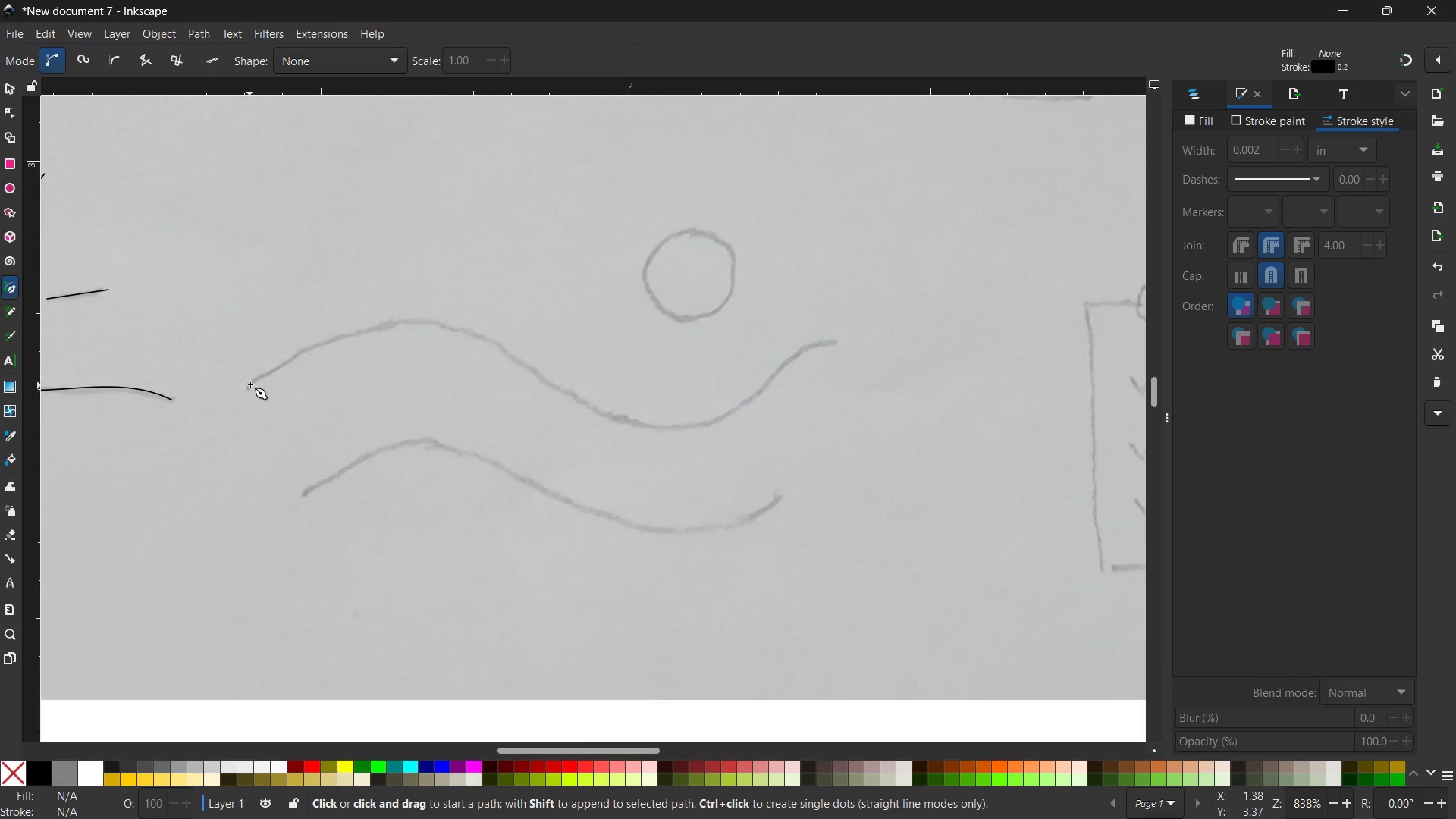 
left_click([250, 384])
 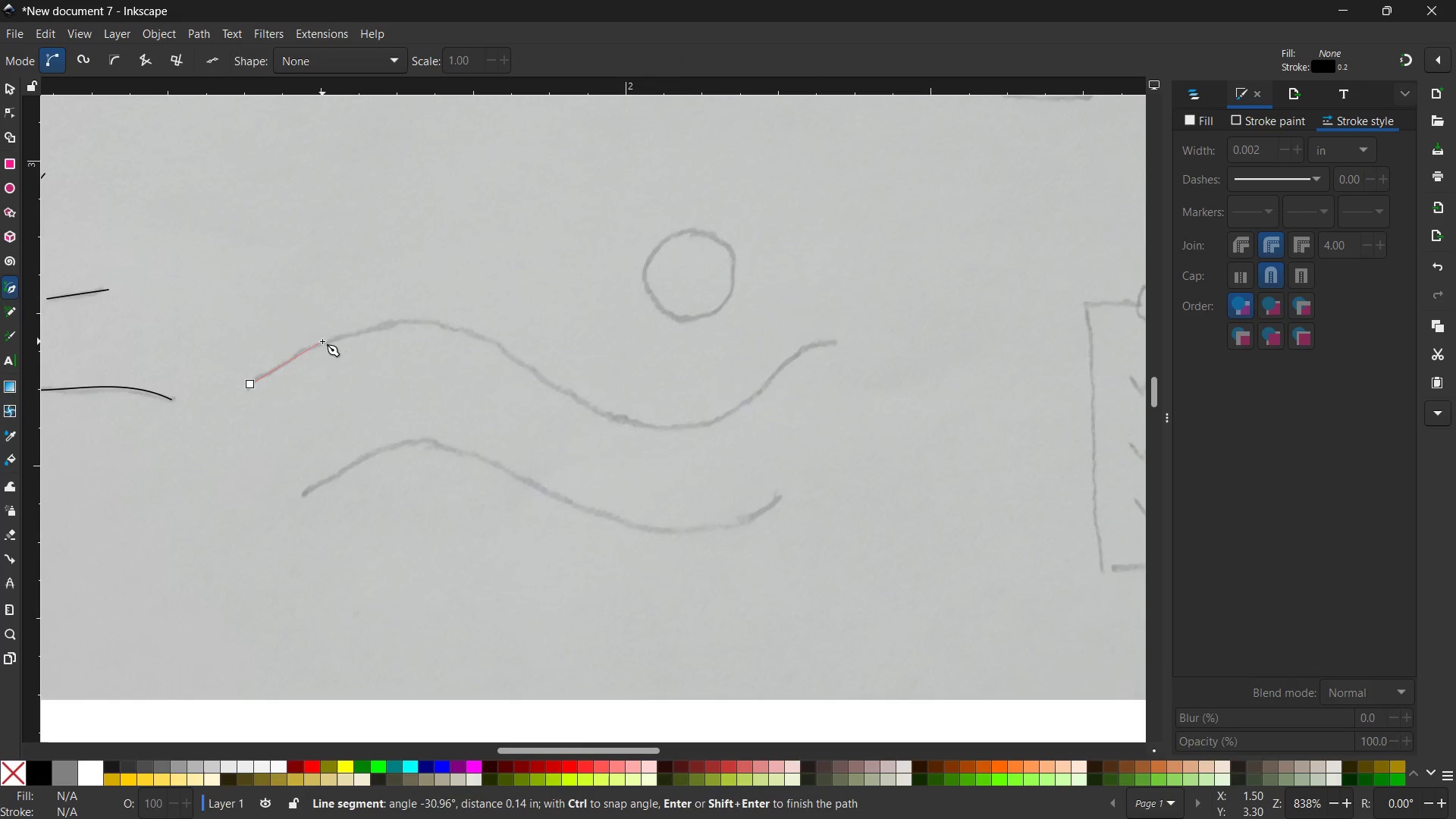 
left_click([322, 341])
 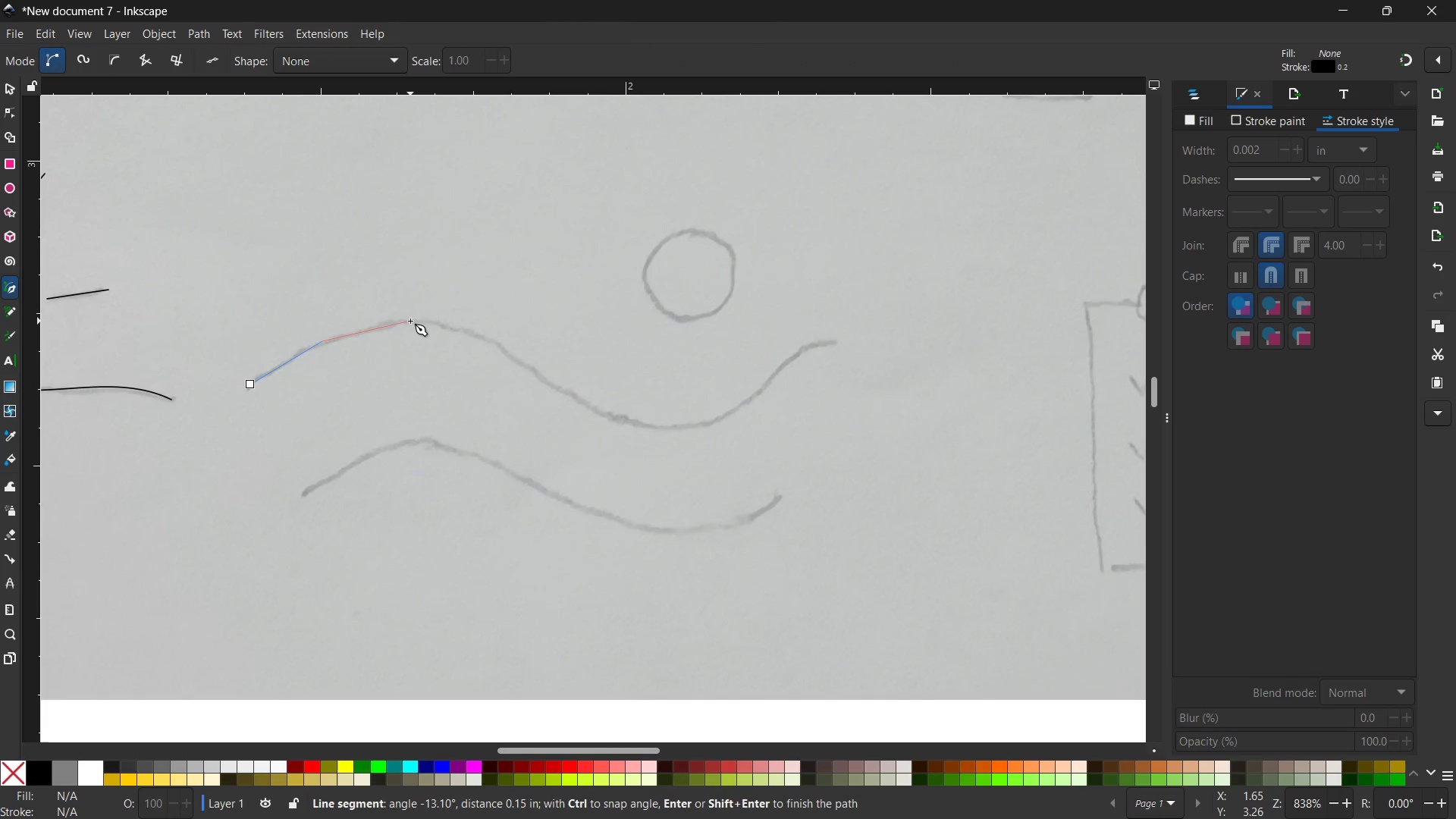 
left_click([408, 321])
 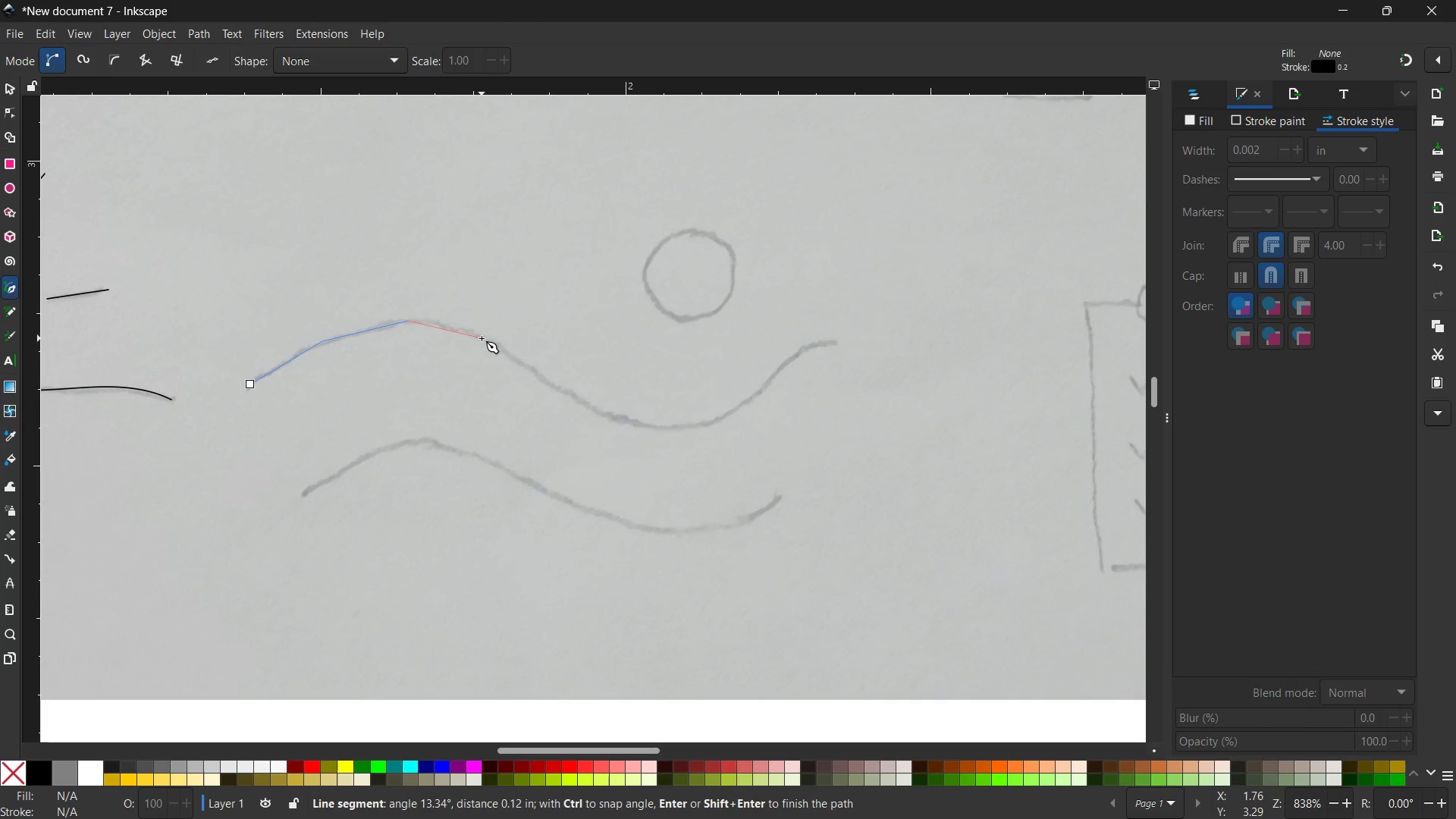 
left_click([482, 338])
 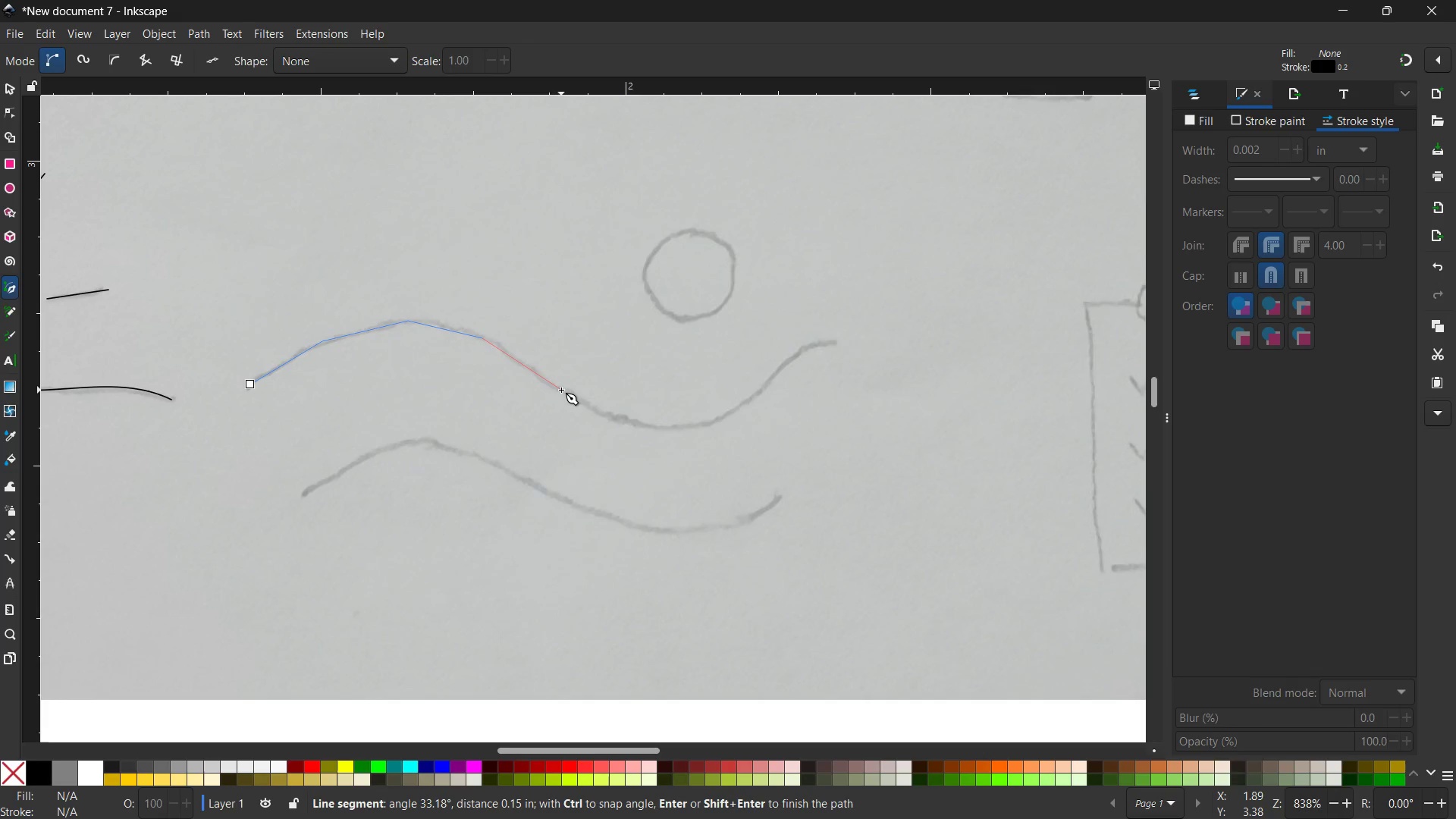 
left_click([561, 390])
 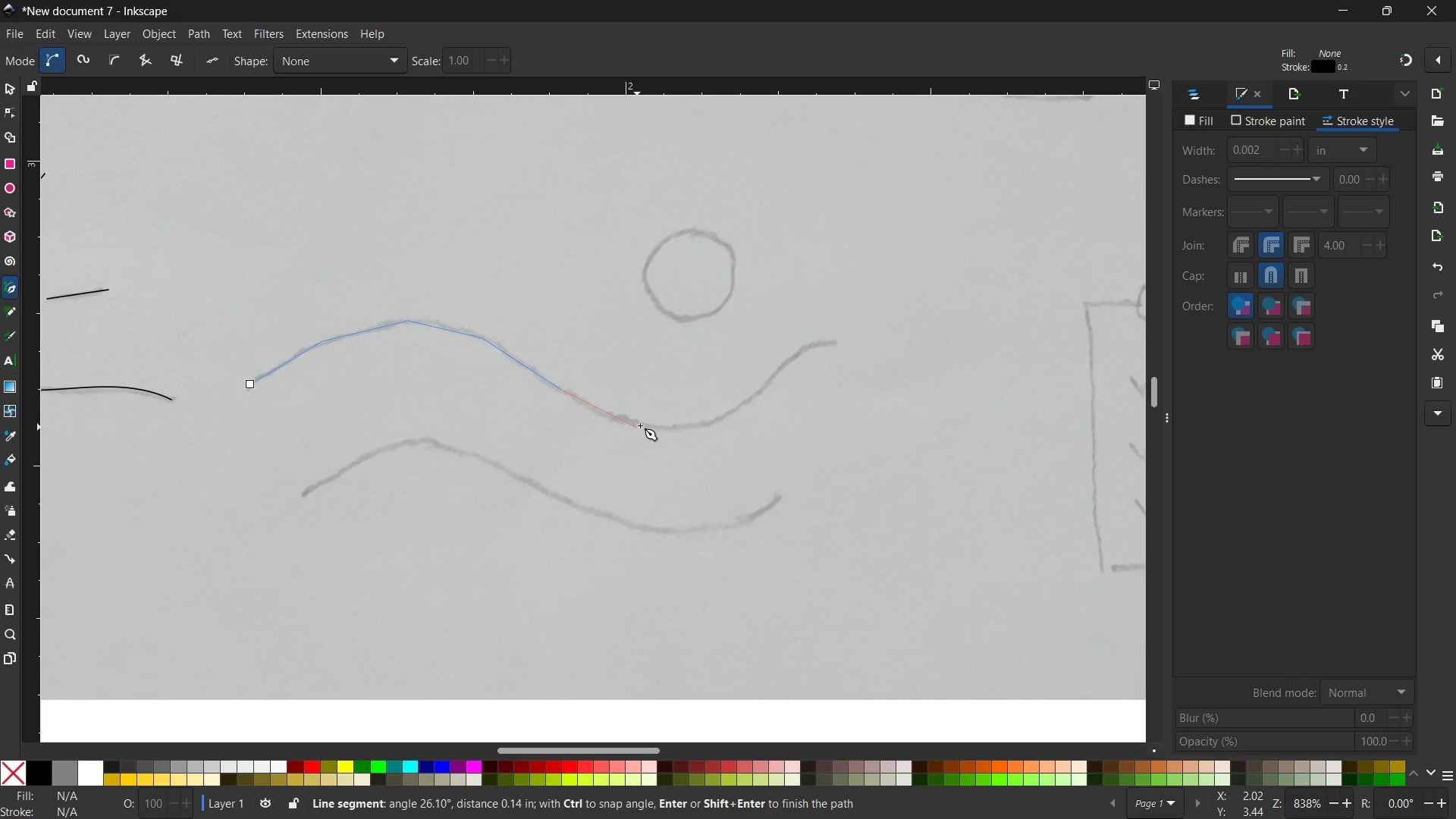 
left_click([640, 425])
 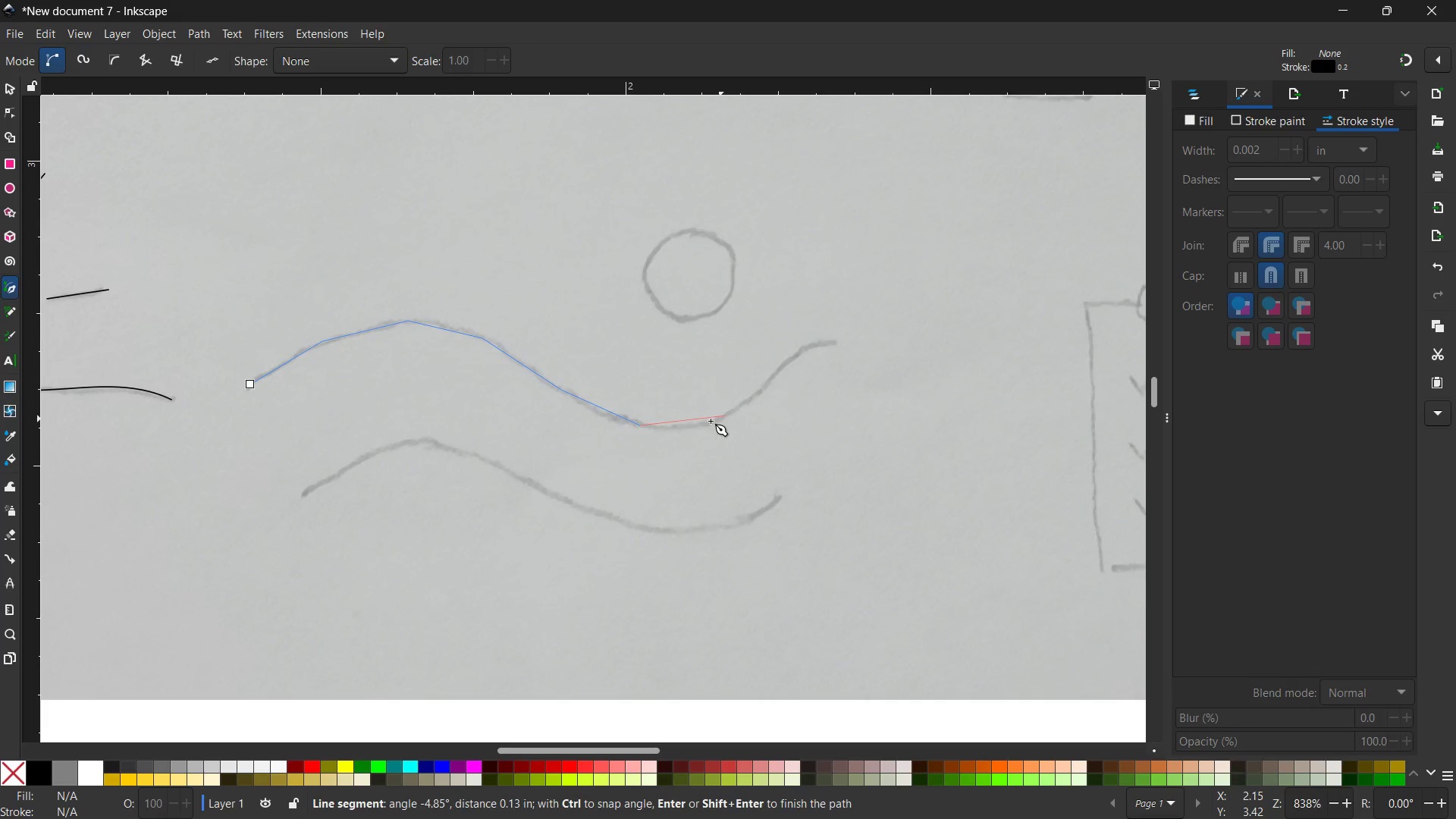 
left_click([708, 426])
 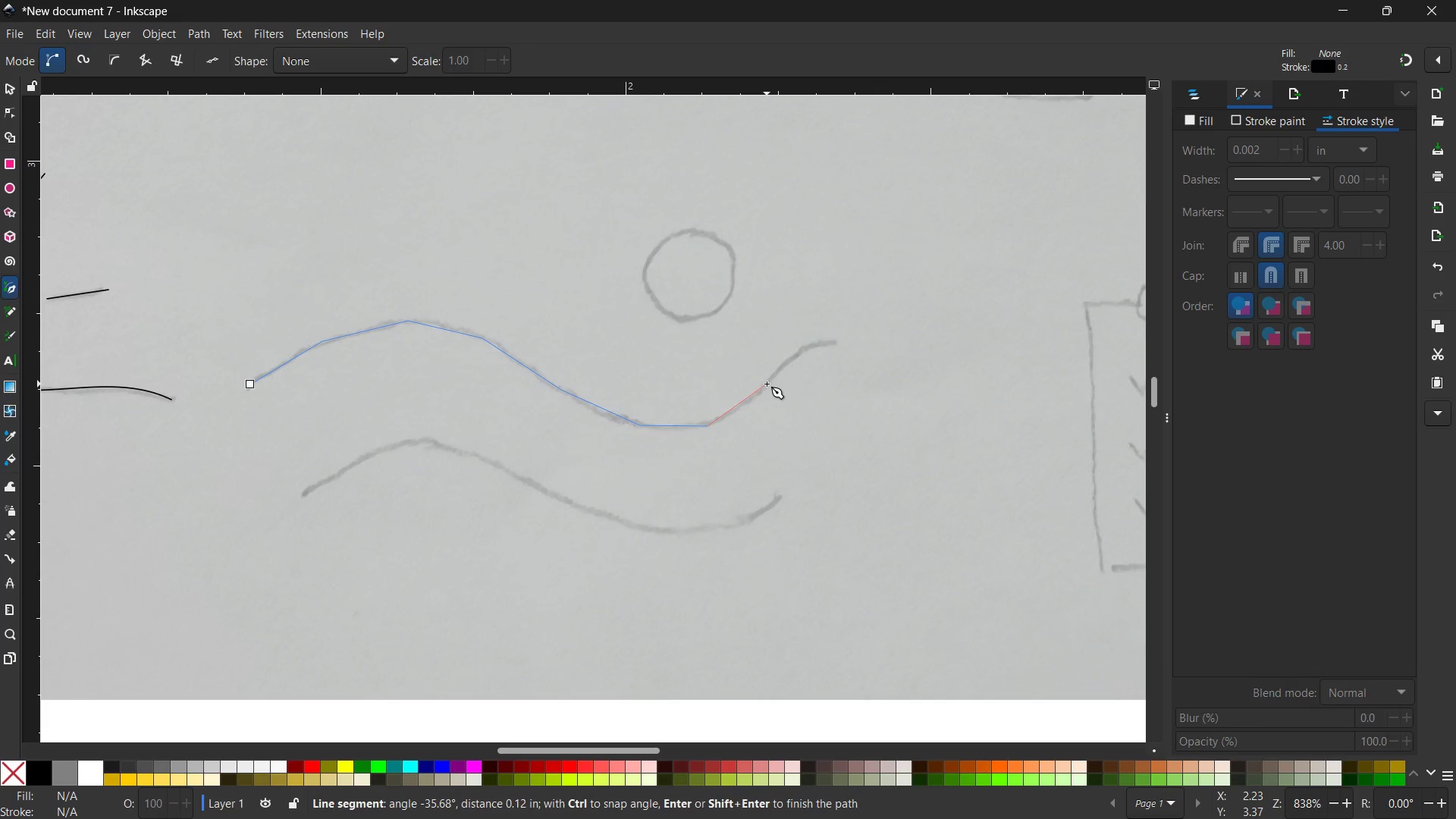 
left_click([767, 384])
 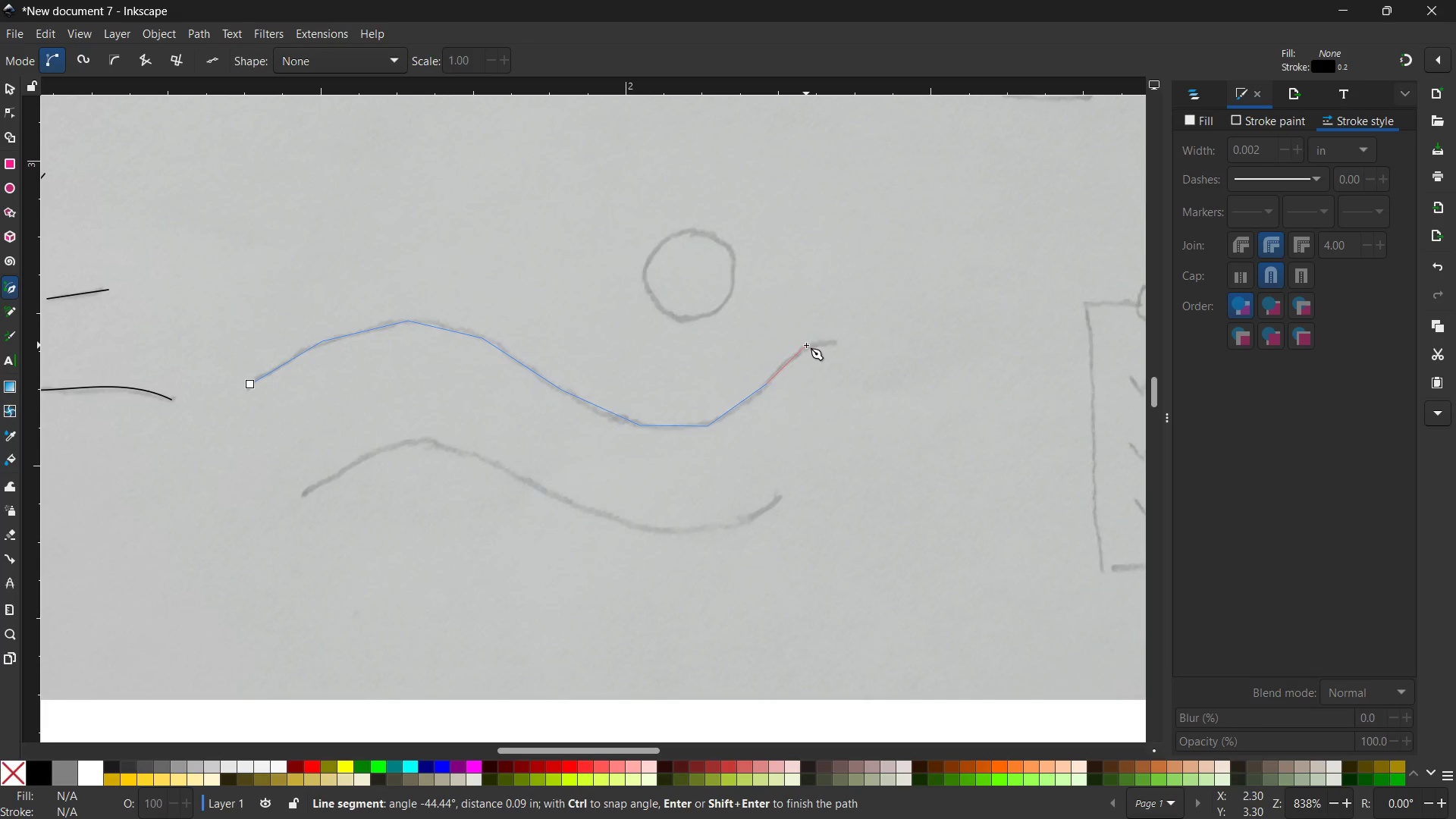 
left_click([806, 345])
 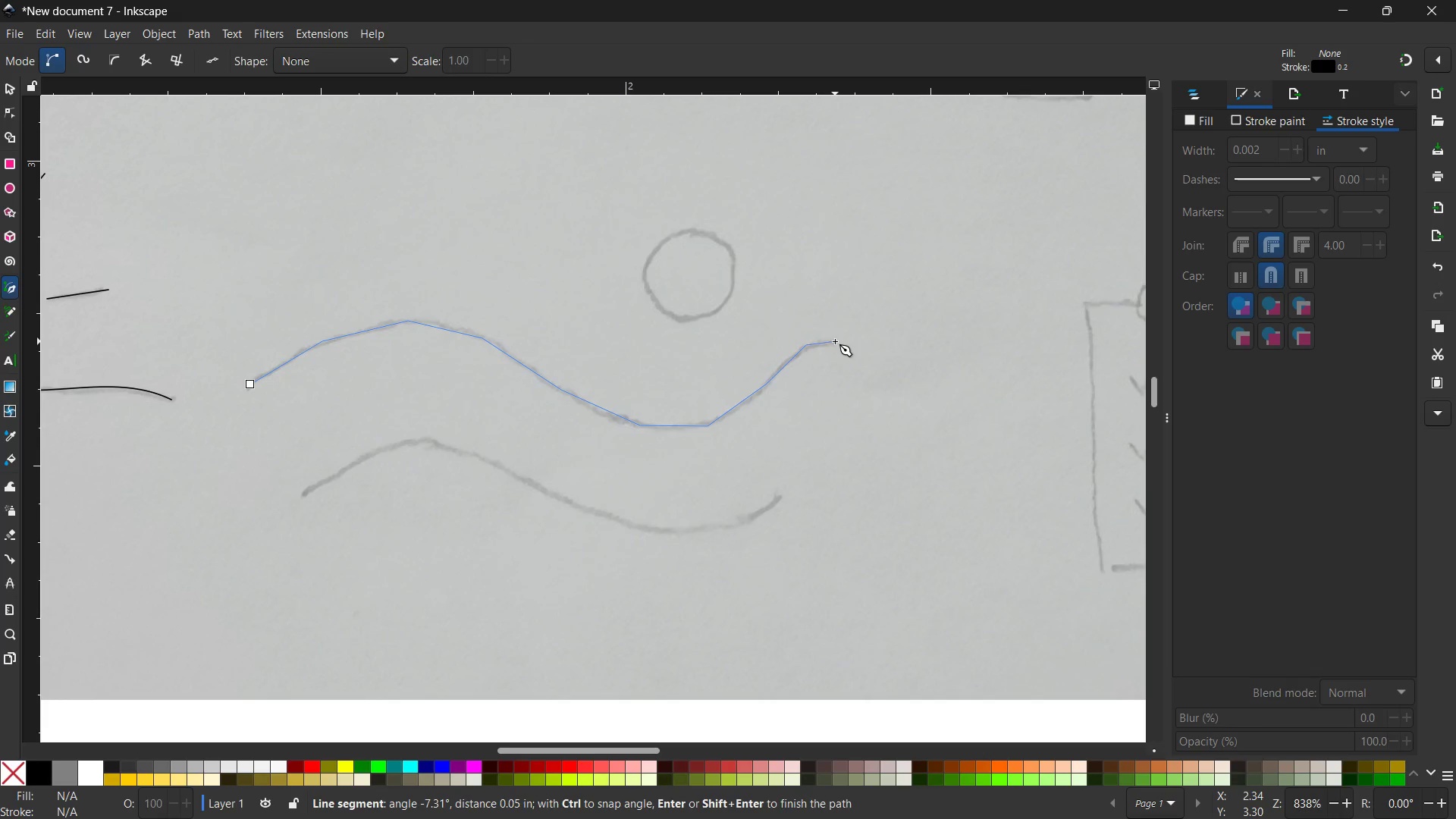 
key(Enter)
 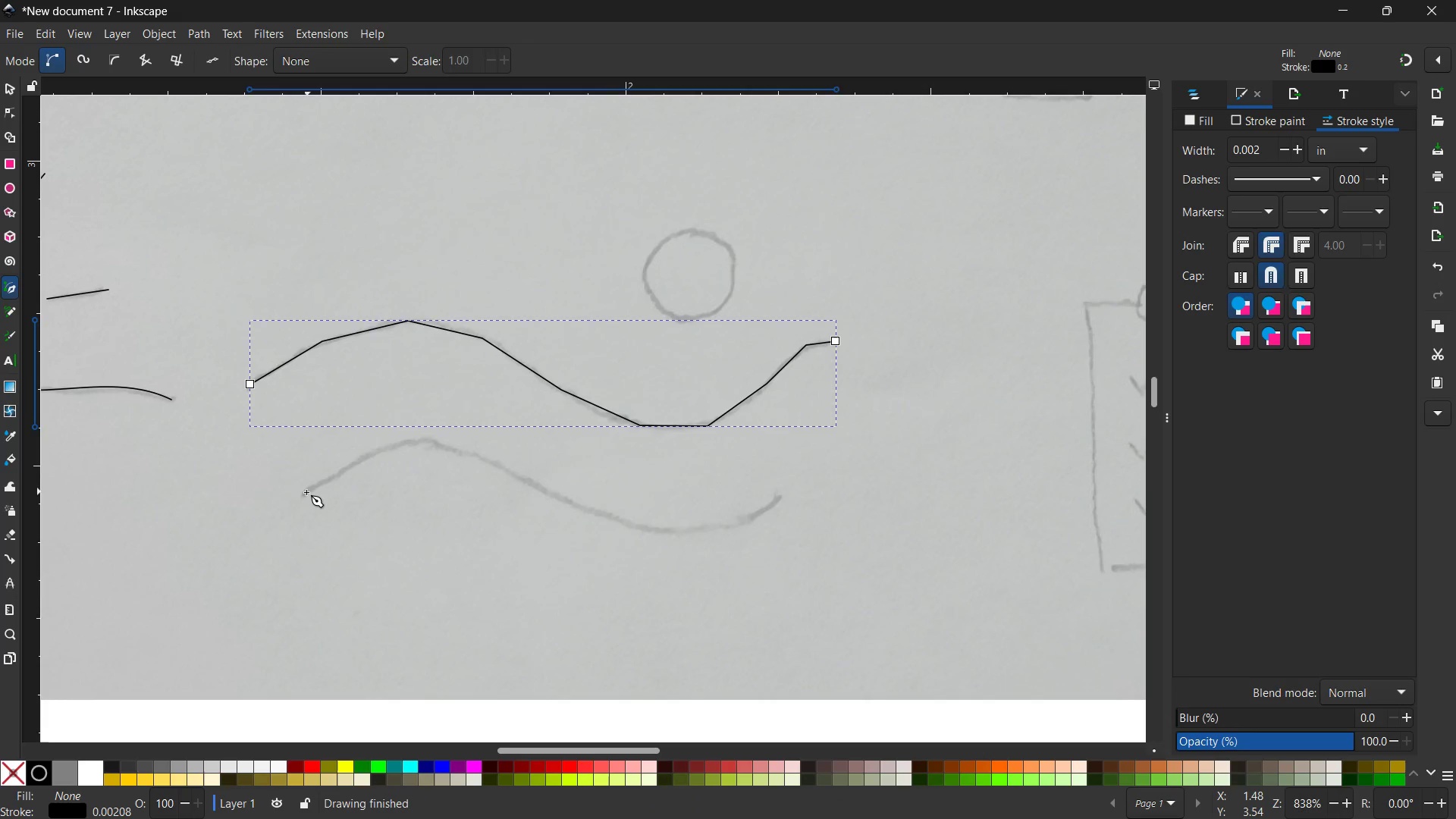 
left_click([306, 492])
 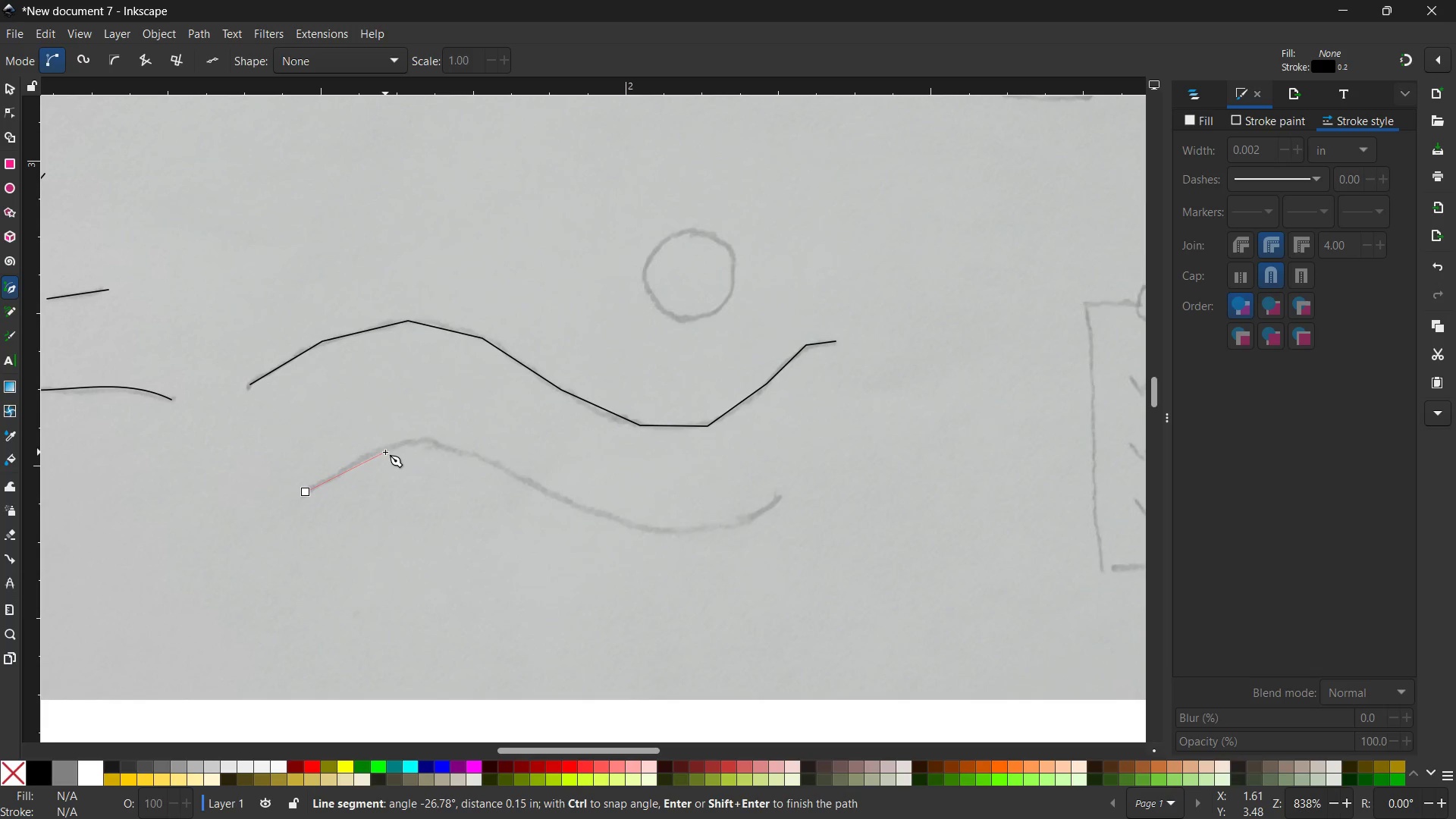 
left_click([386, 452])
 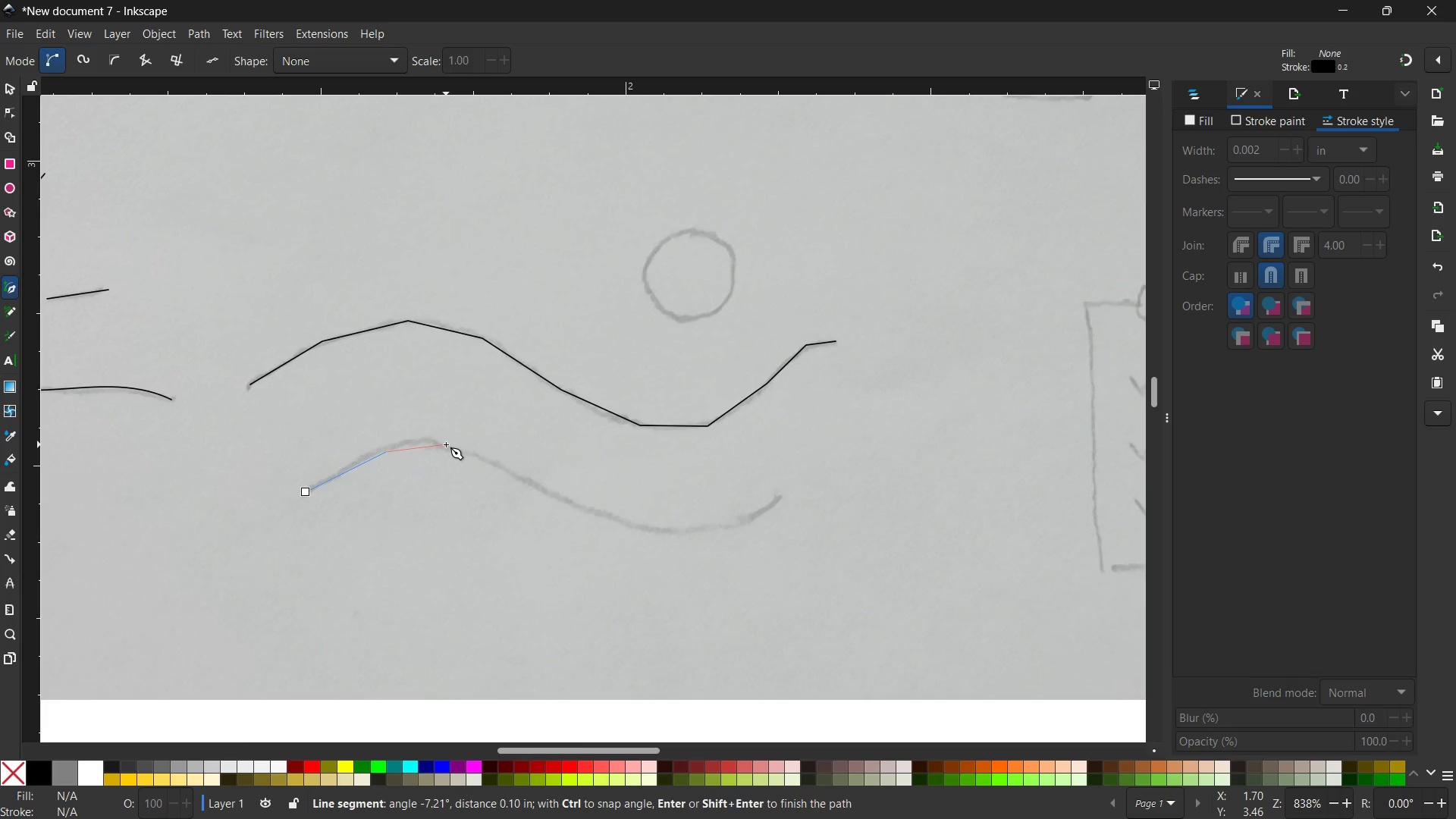 
left_click([446, 444])
 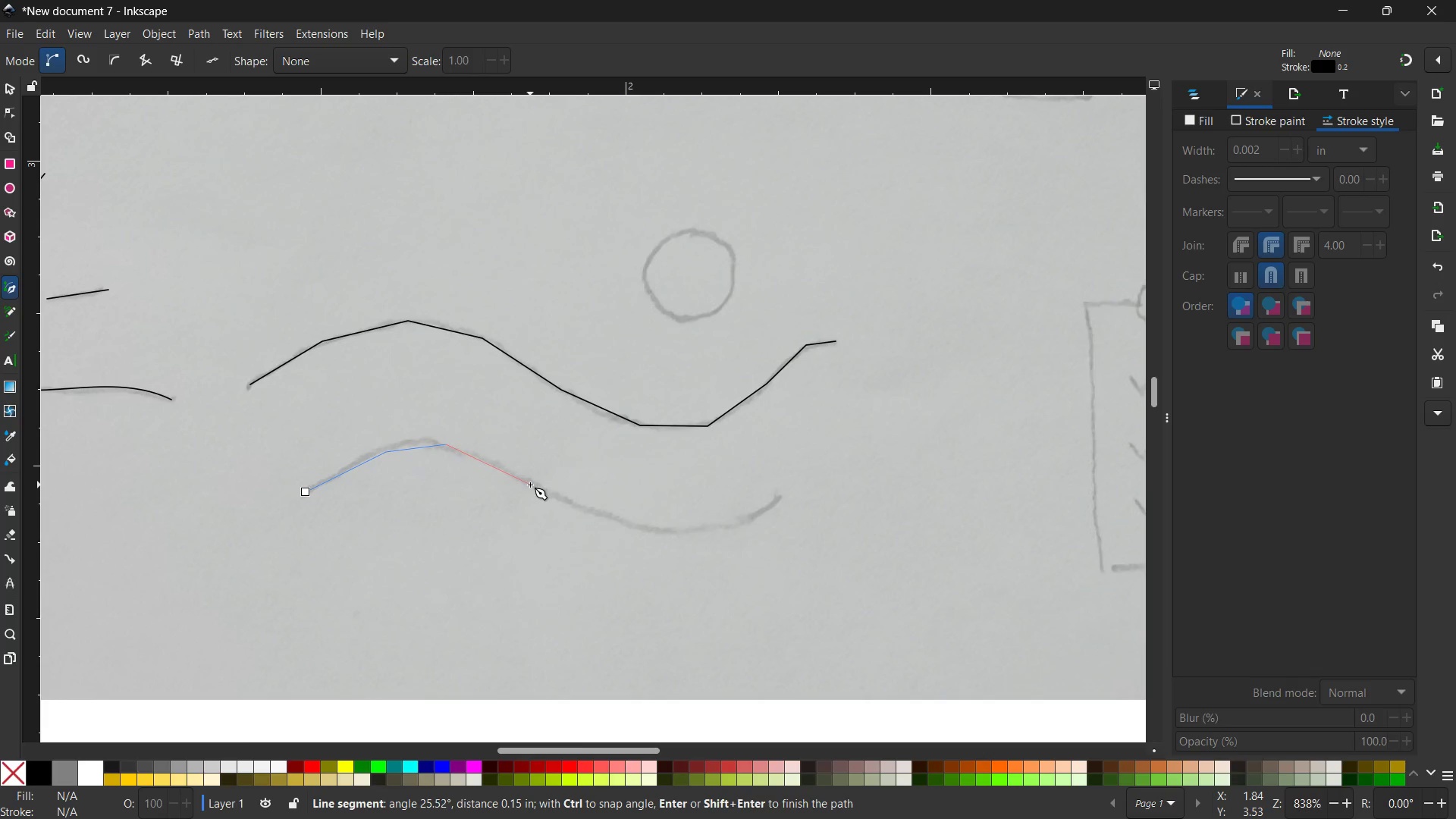 
left_click([530, 485])
 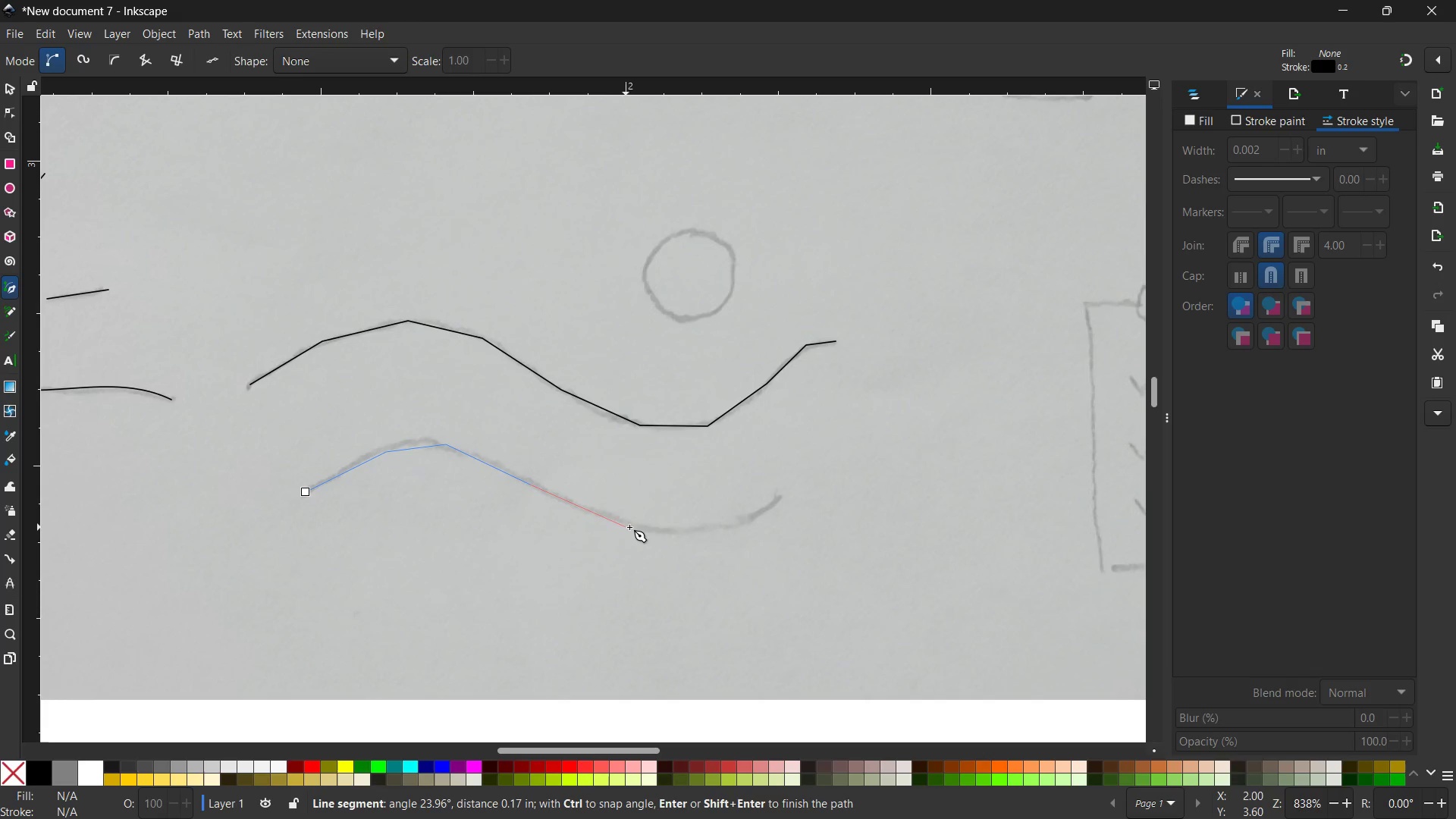 
left_click([629, 527])
 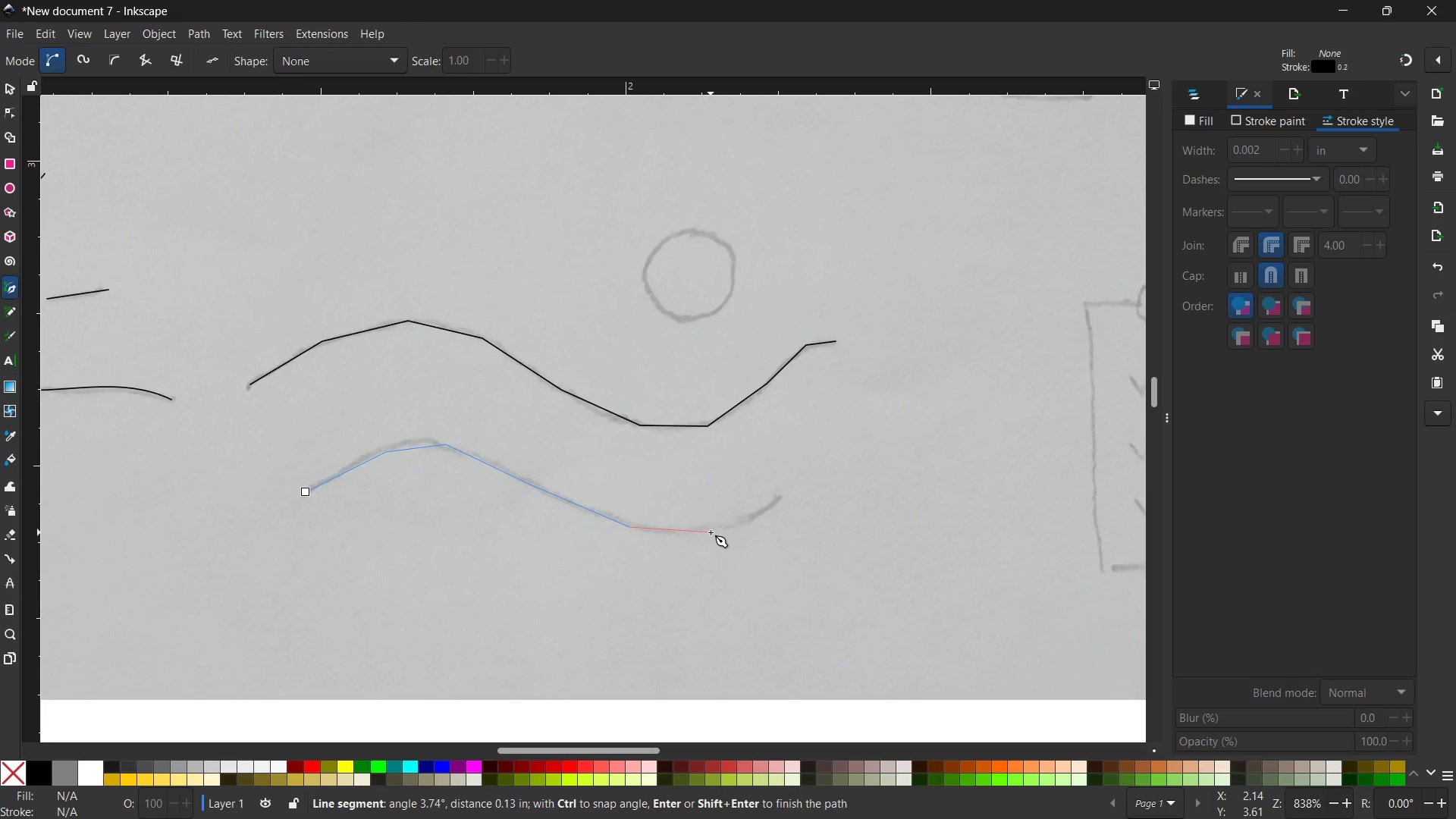 
left_click([711, 532])
 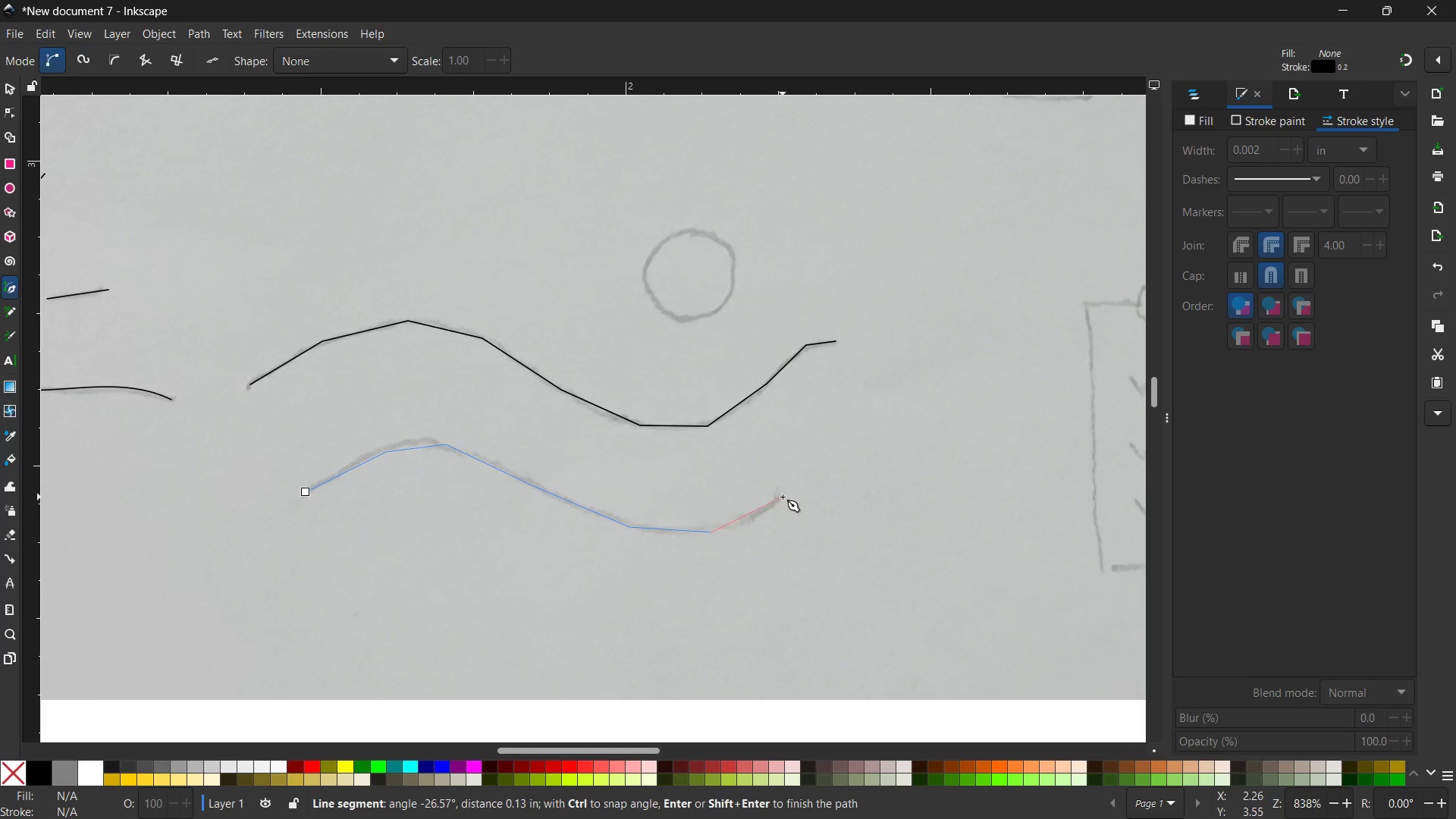 
left_click([783, 497])
 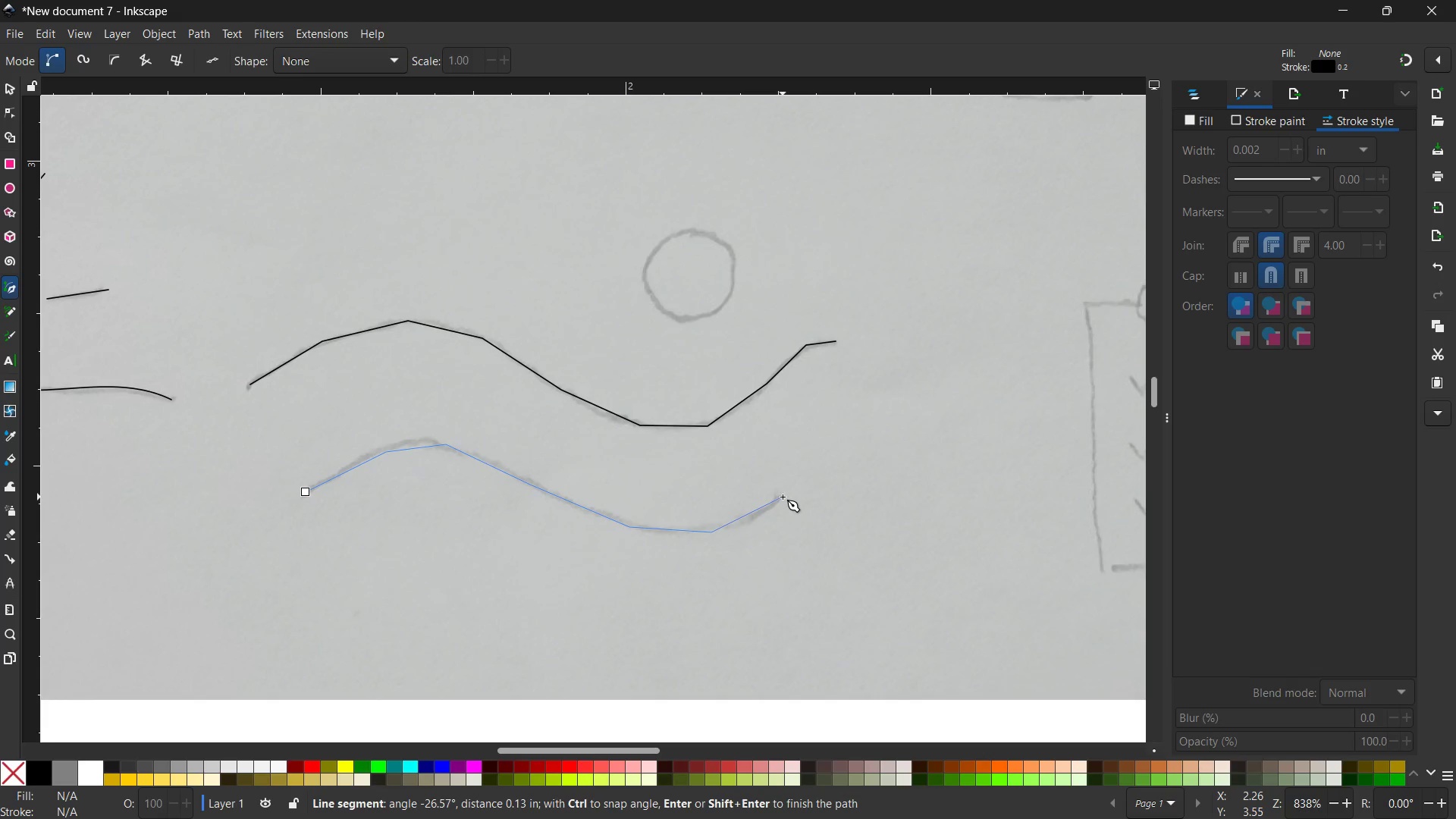 
key(Enter)
 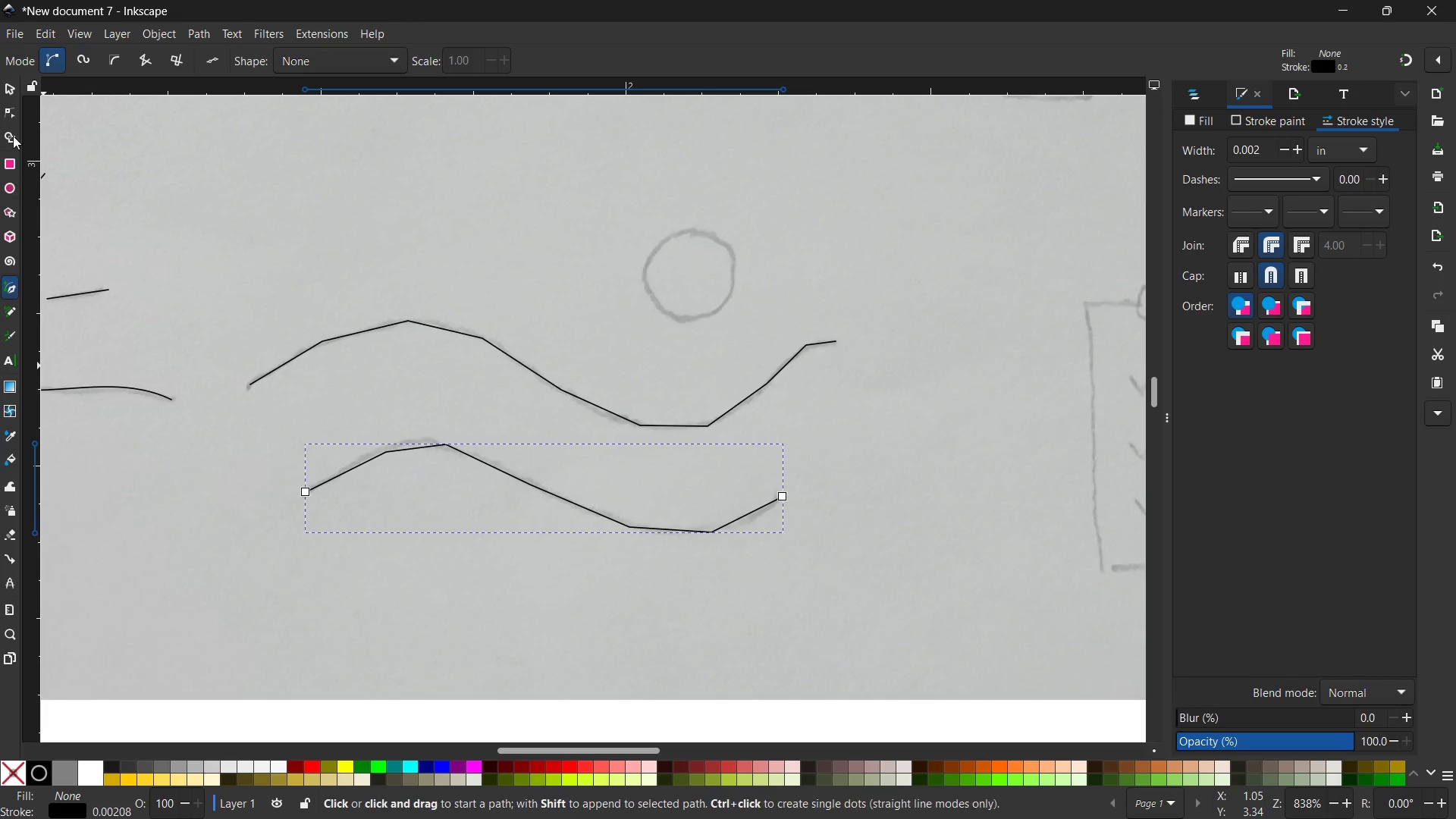 
left_click([5, 106])
 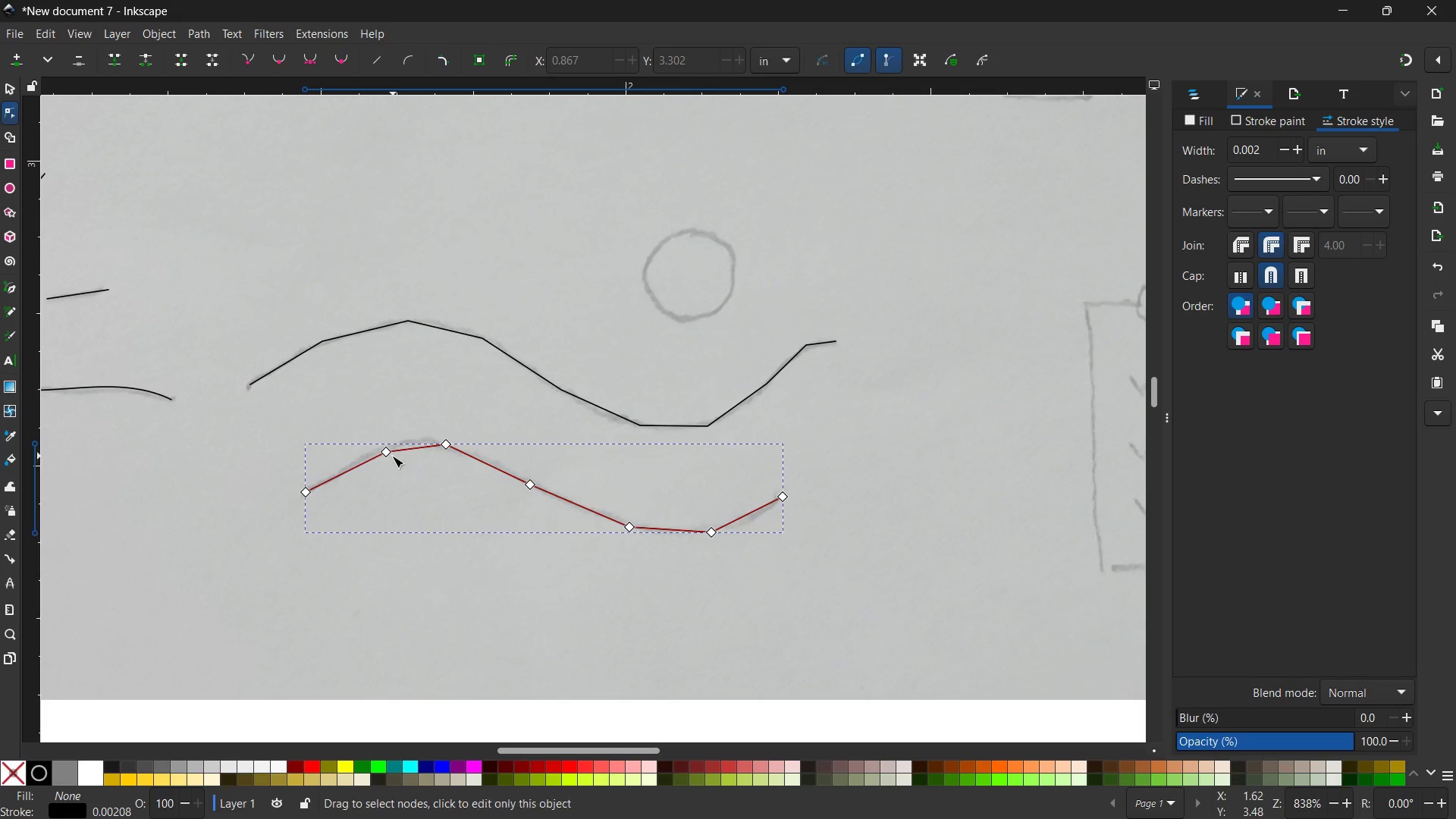 
left_click([389, 453])
 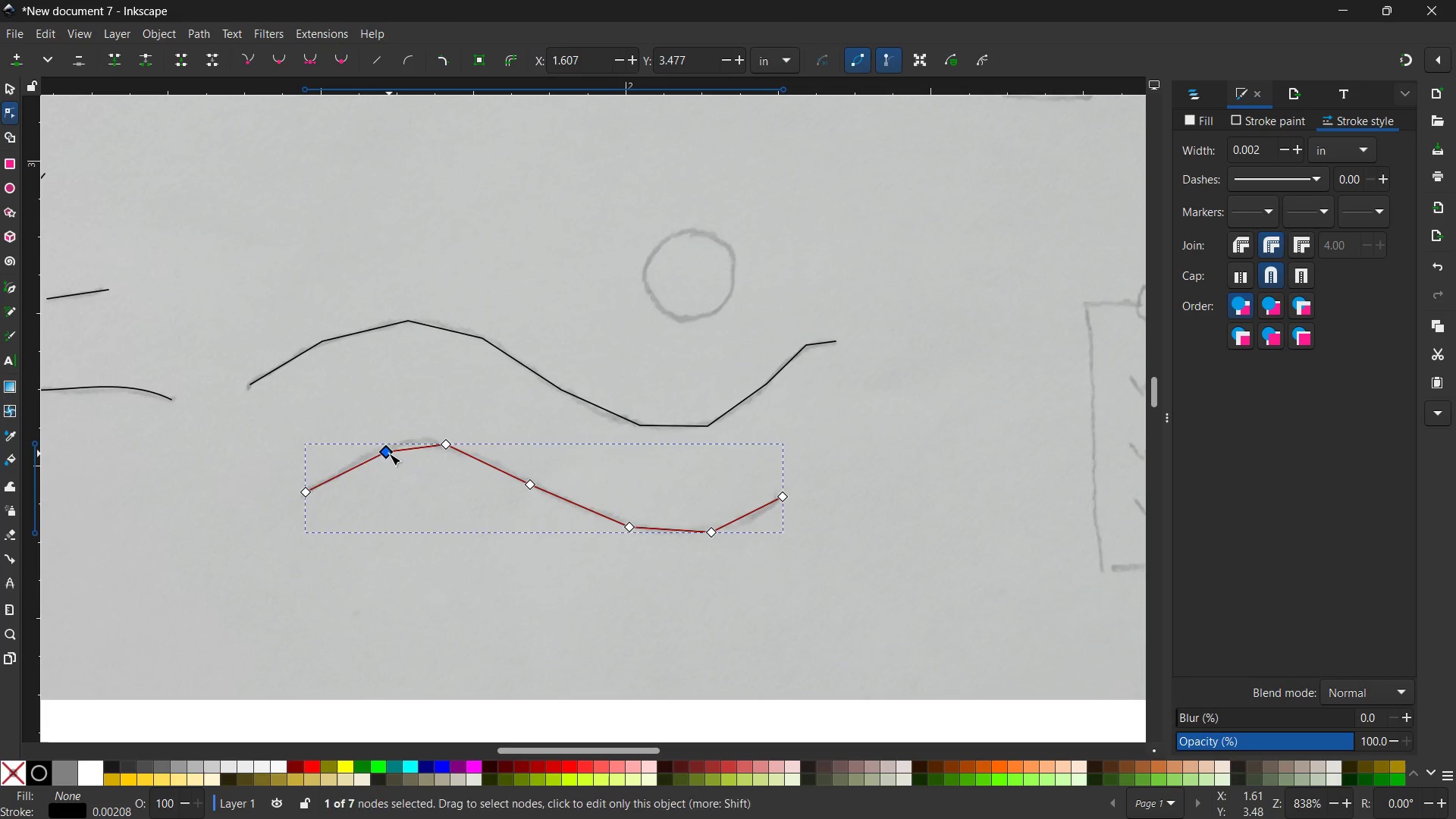 
key(Backspace)
 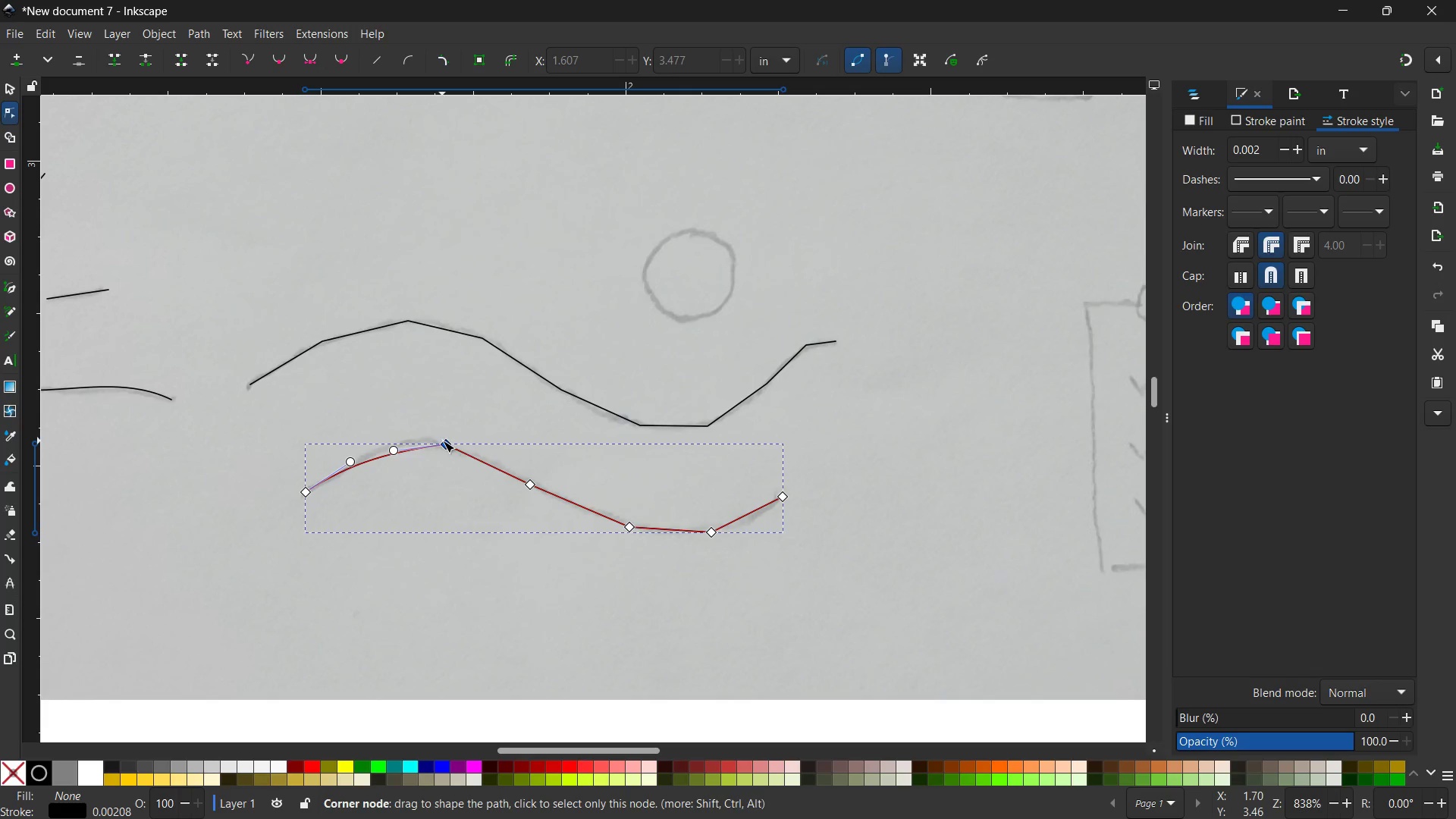 
left_click([444, 440])
 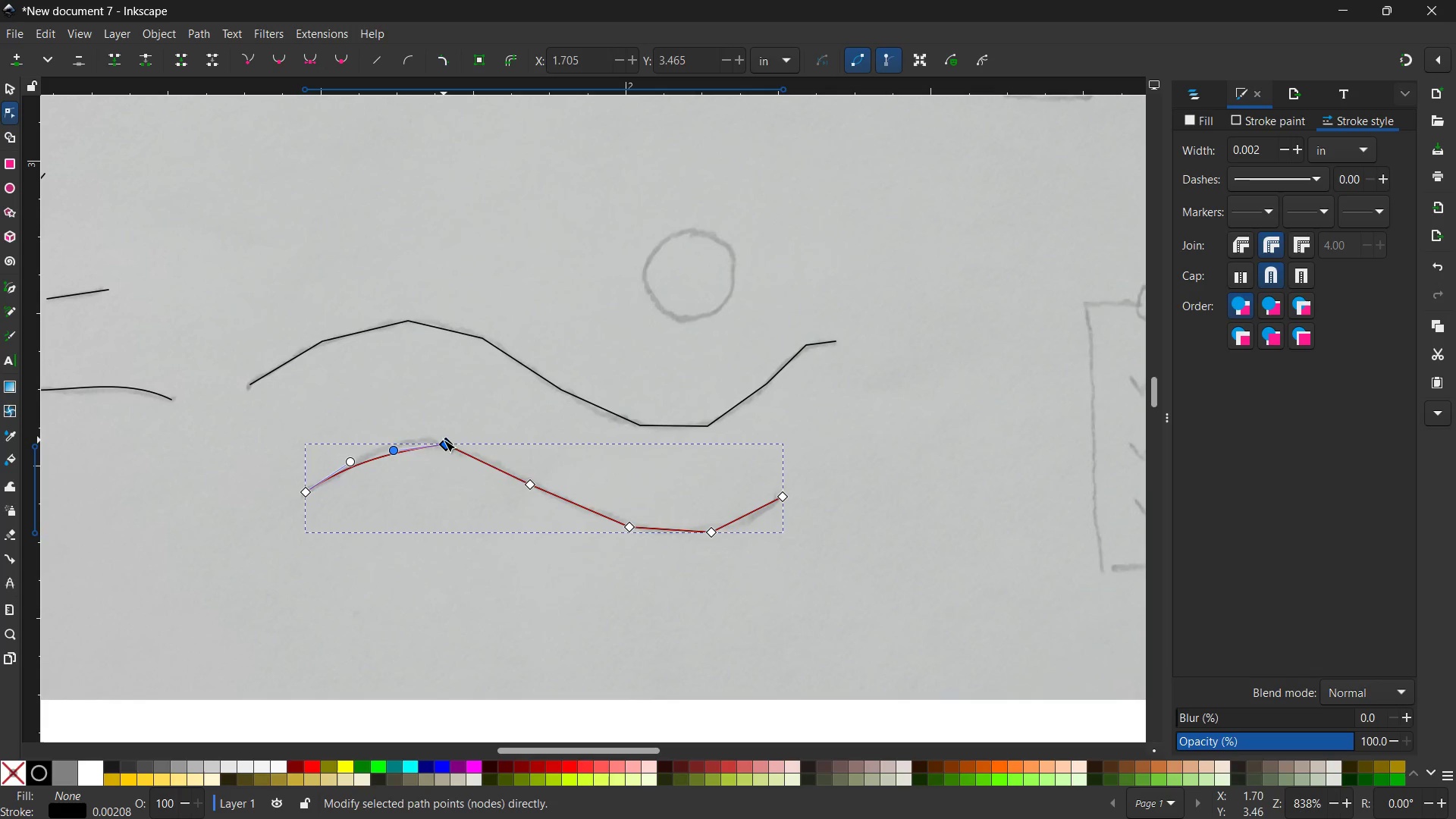 
key(Backspace)
 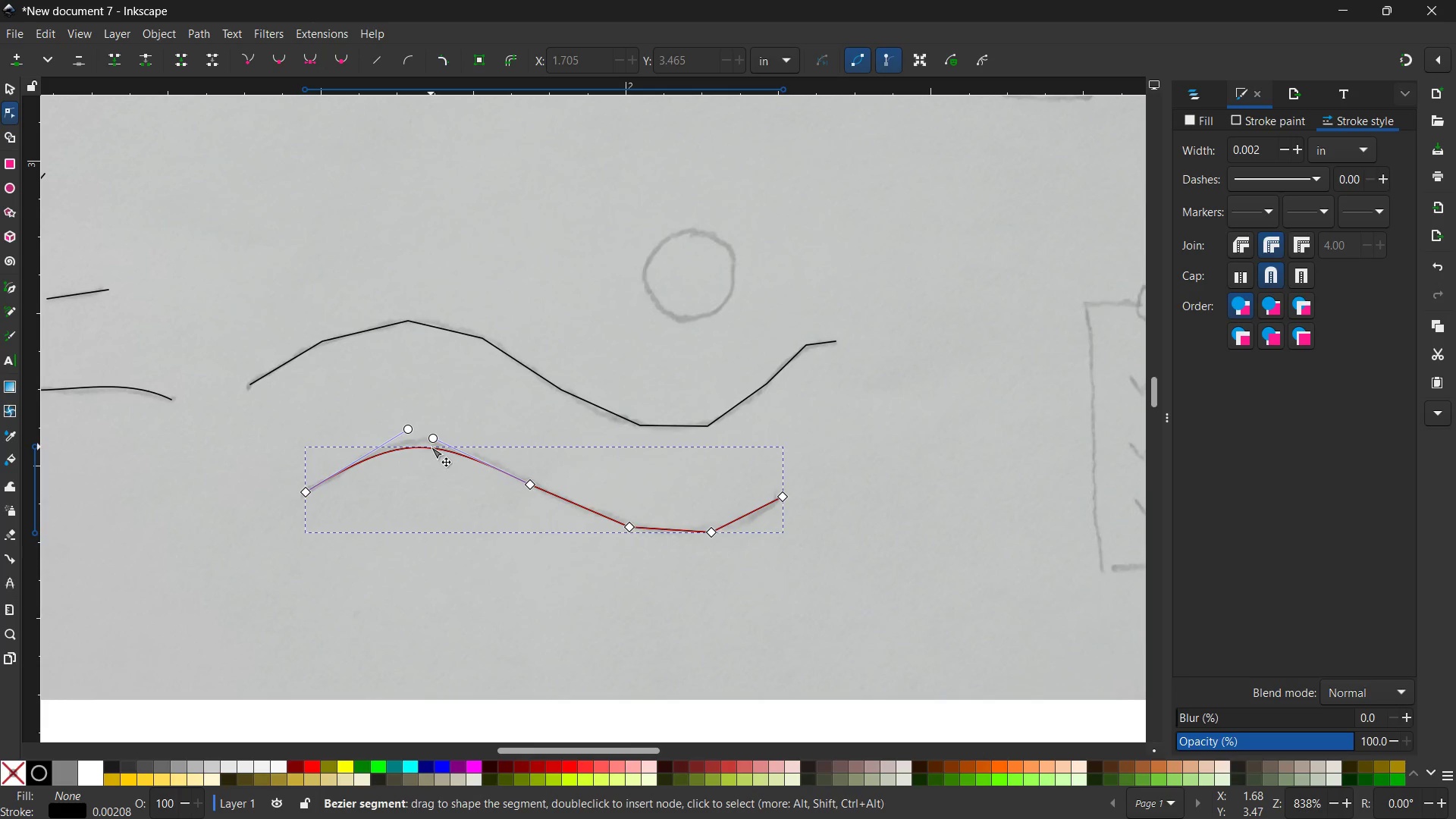 
left_click_drag(start_coordinate=[430, 447], to_coordinate=[427, 439])
 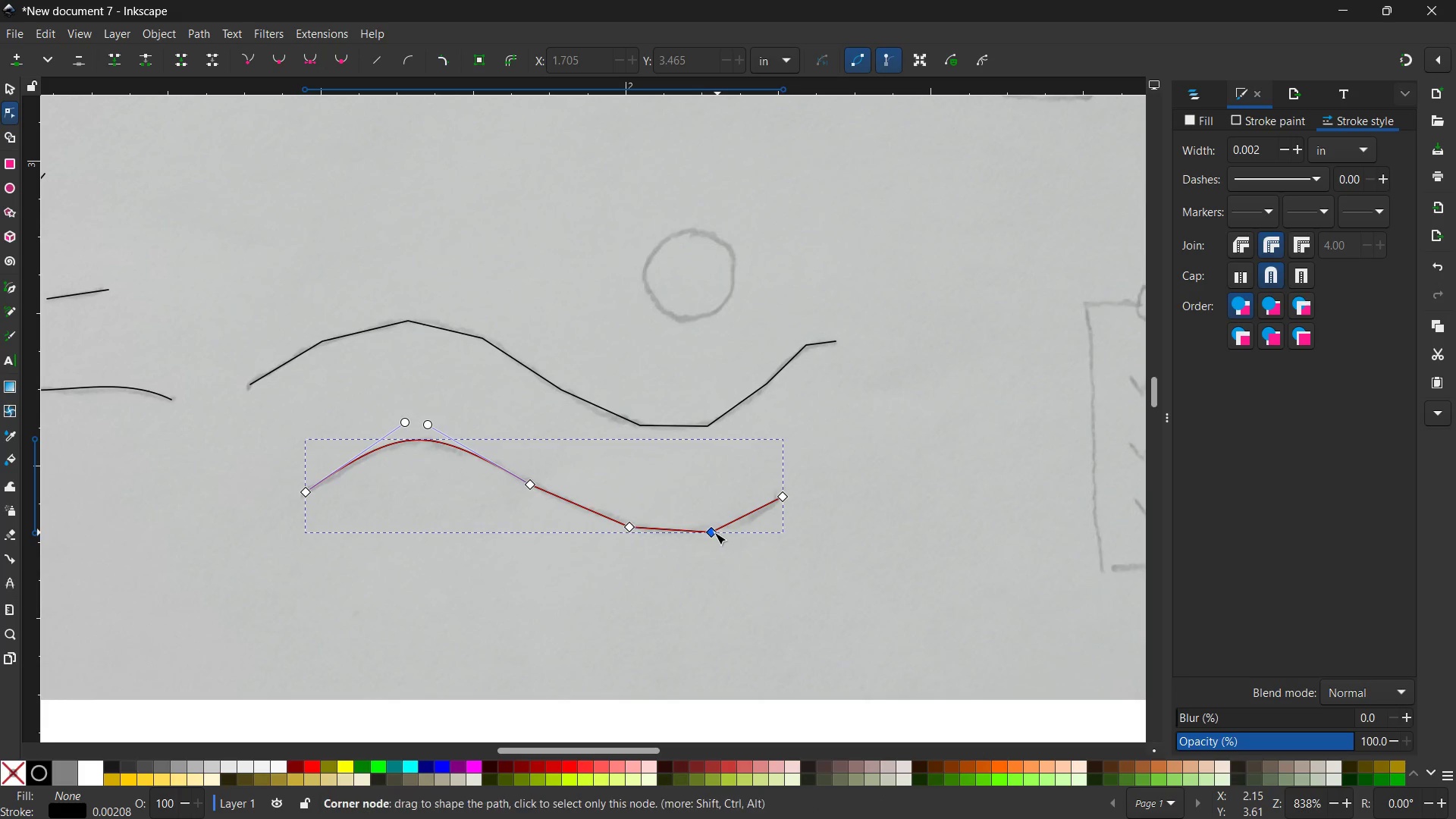 
left_click([712, 532])
 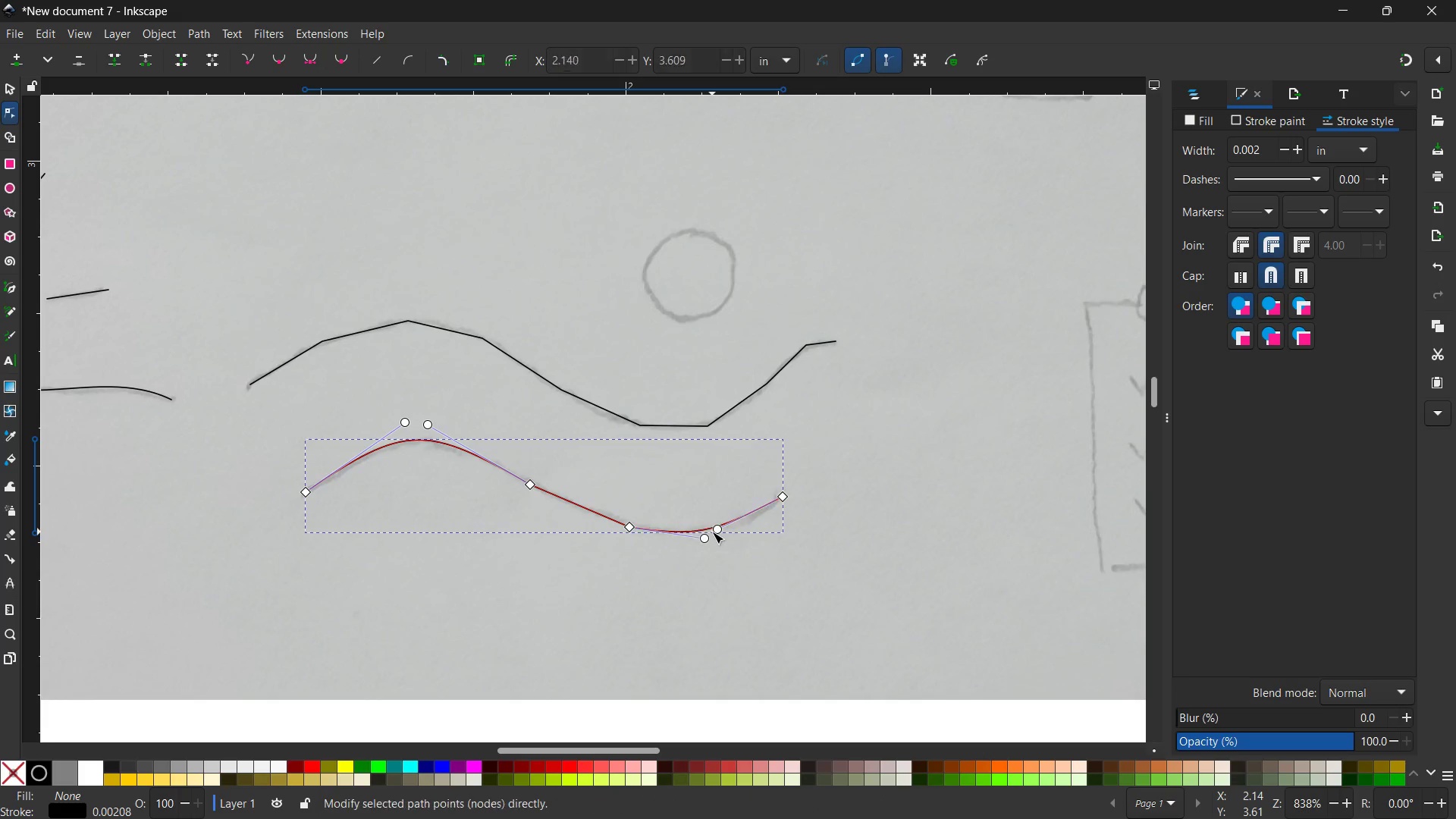 
key(Backspace)
 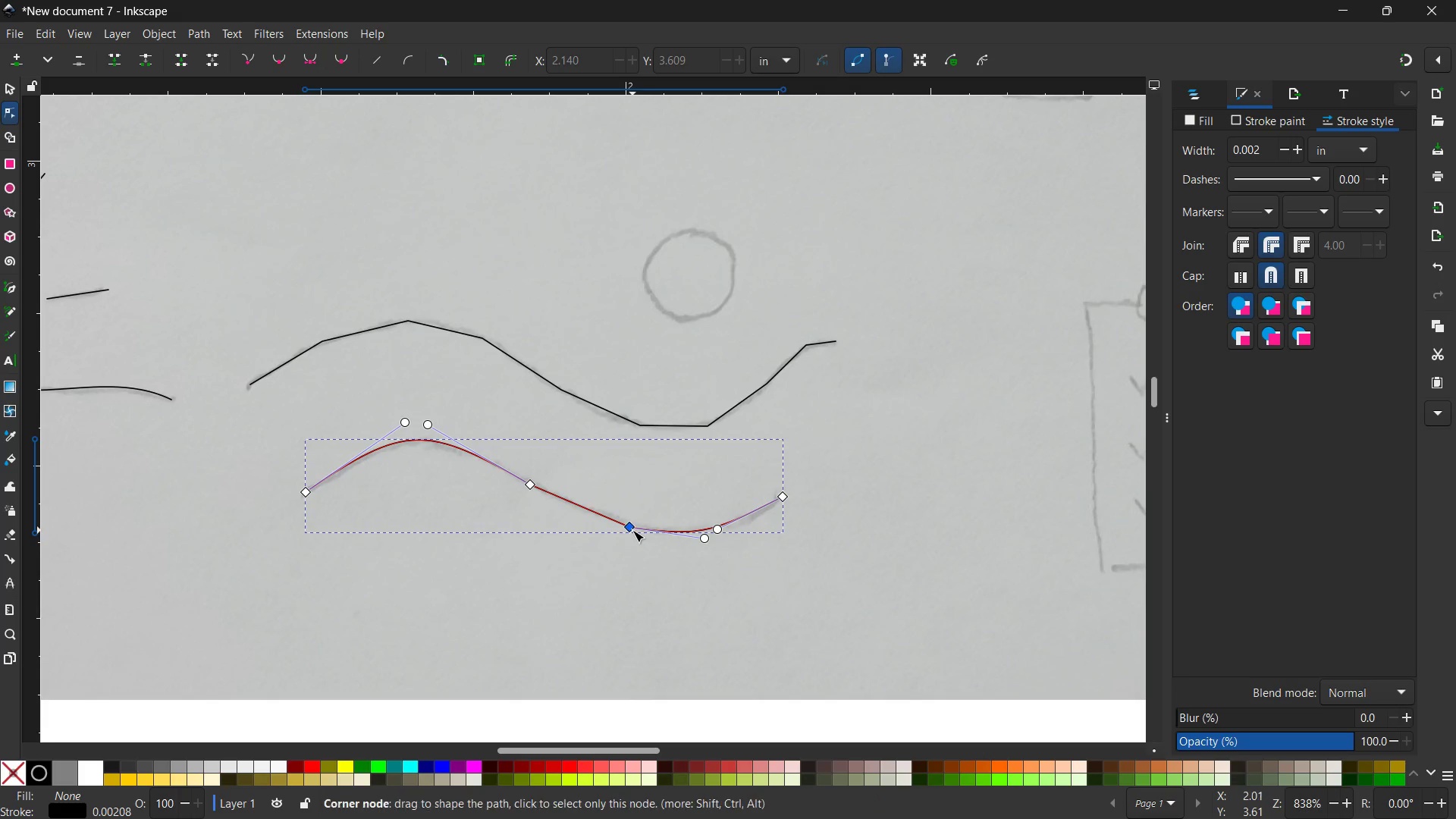 
left_click([632, 530])
 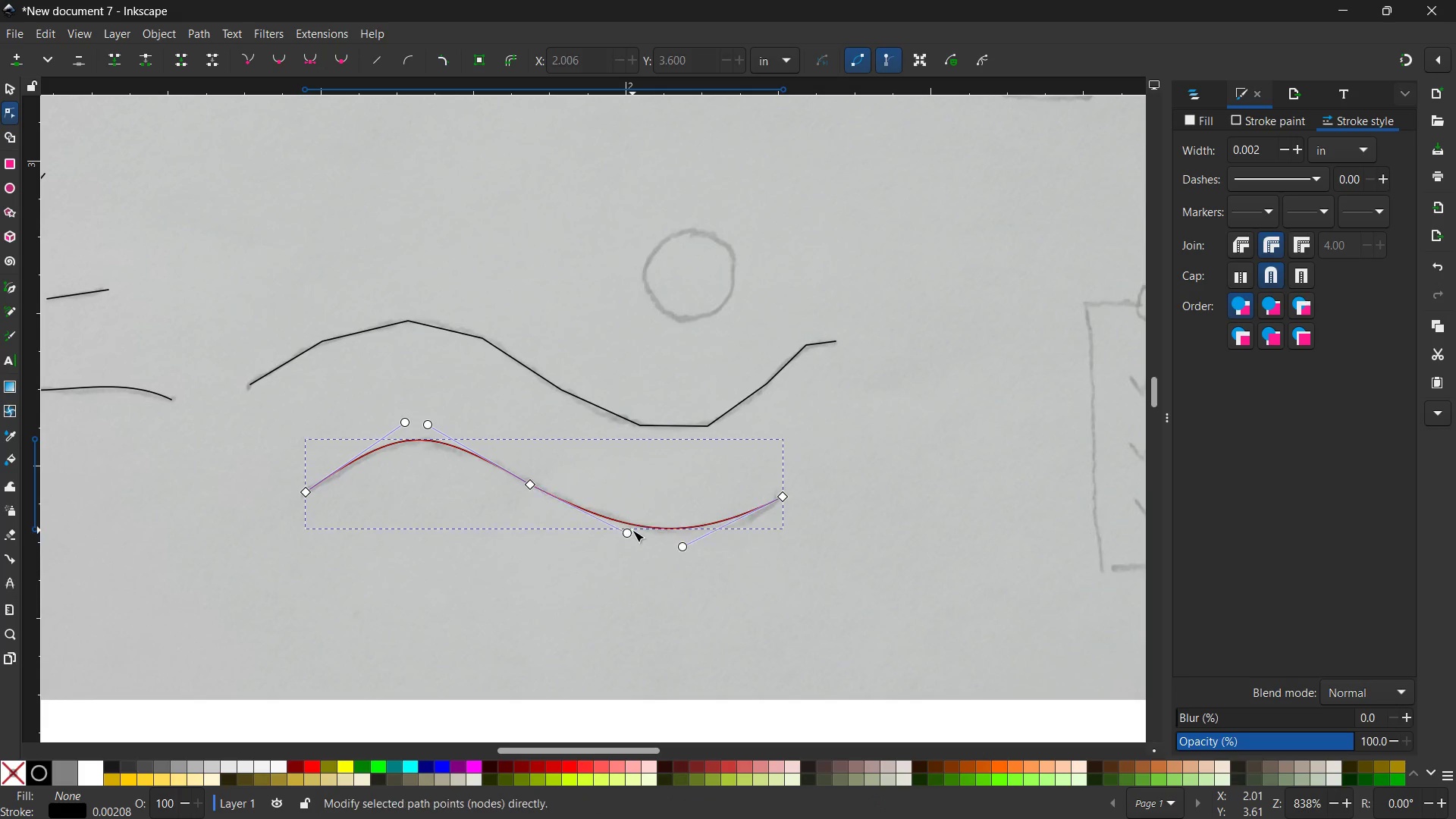 
key(Backspace)
 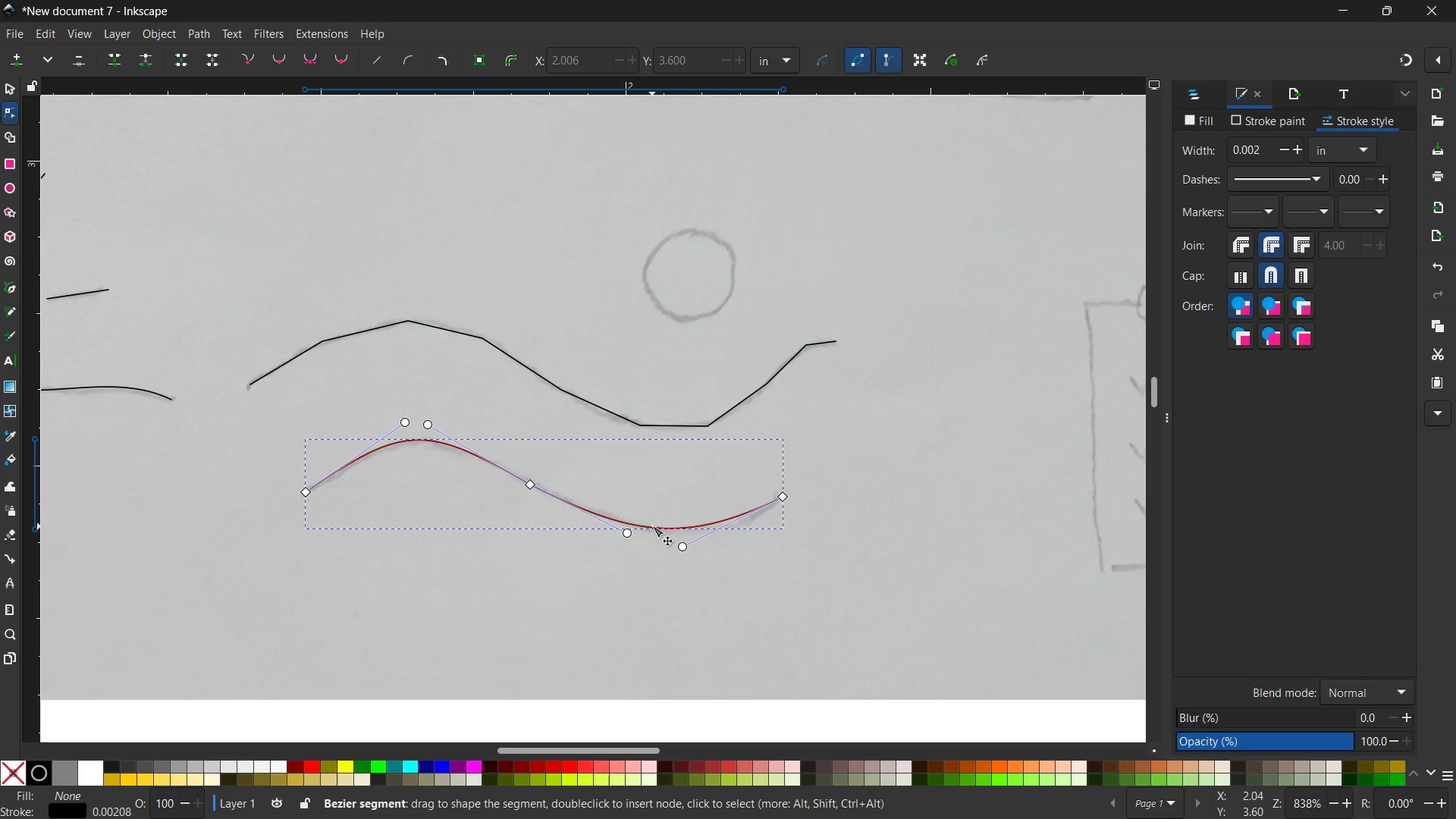 
left_click_drag(start_coordinate=[652, 526], to_coordinate=[661, 529])
 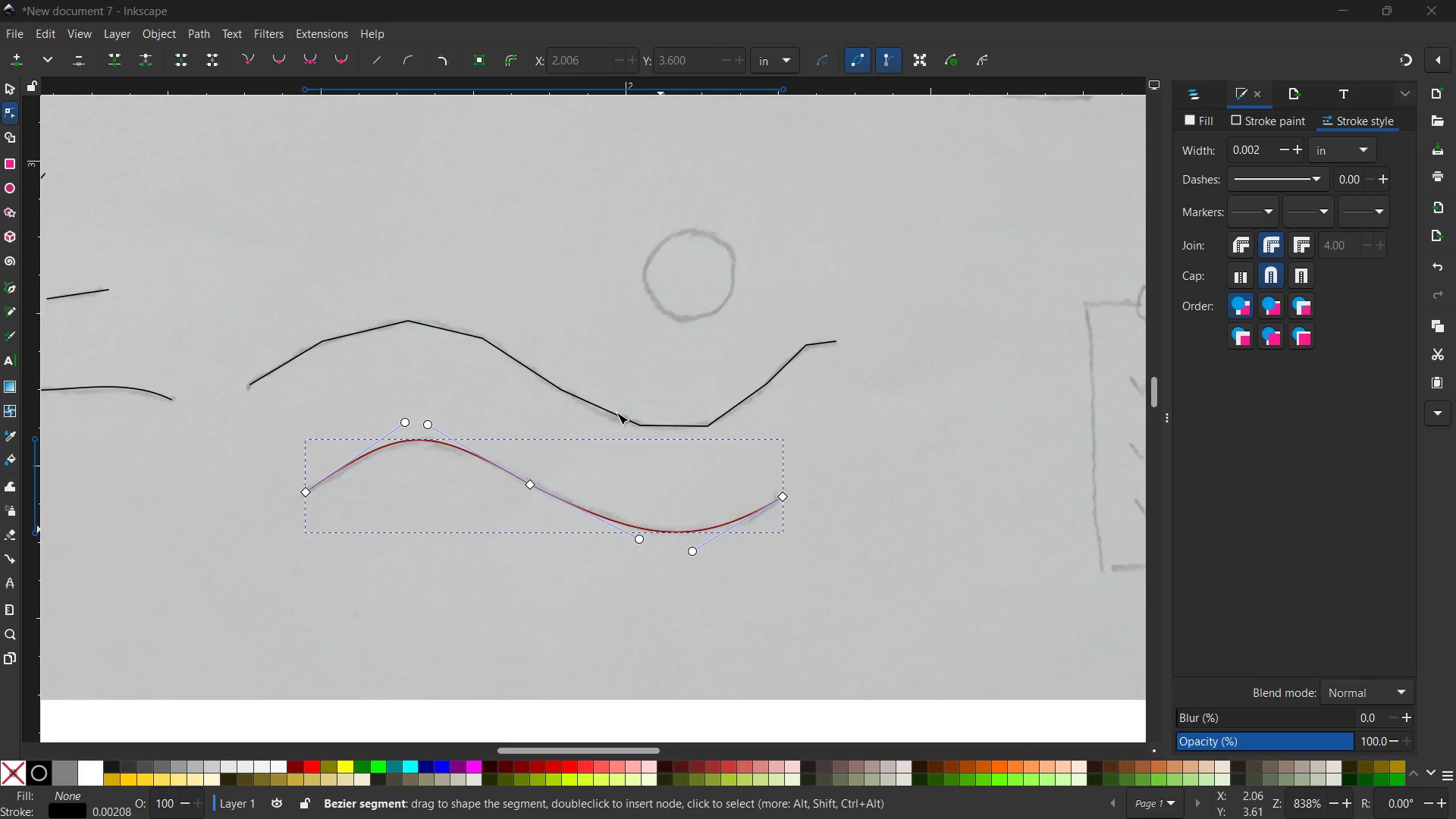 
left_click([617, 416])
 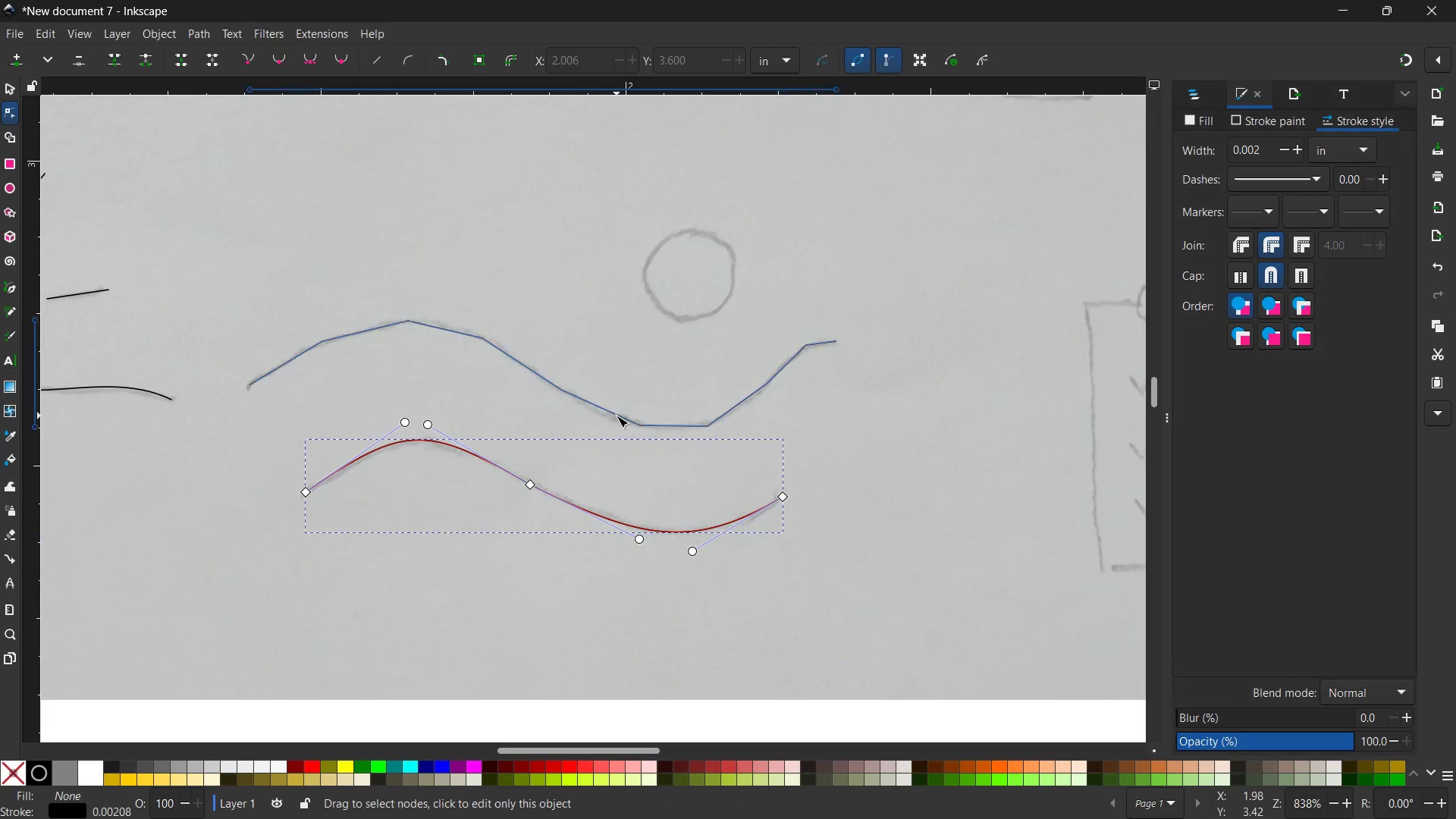 
left_click([617, 416])
 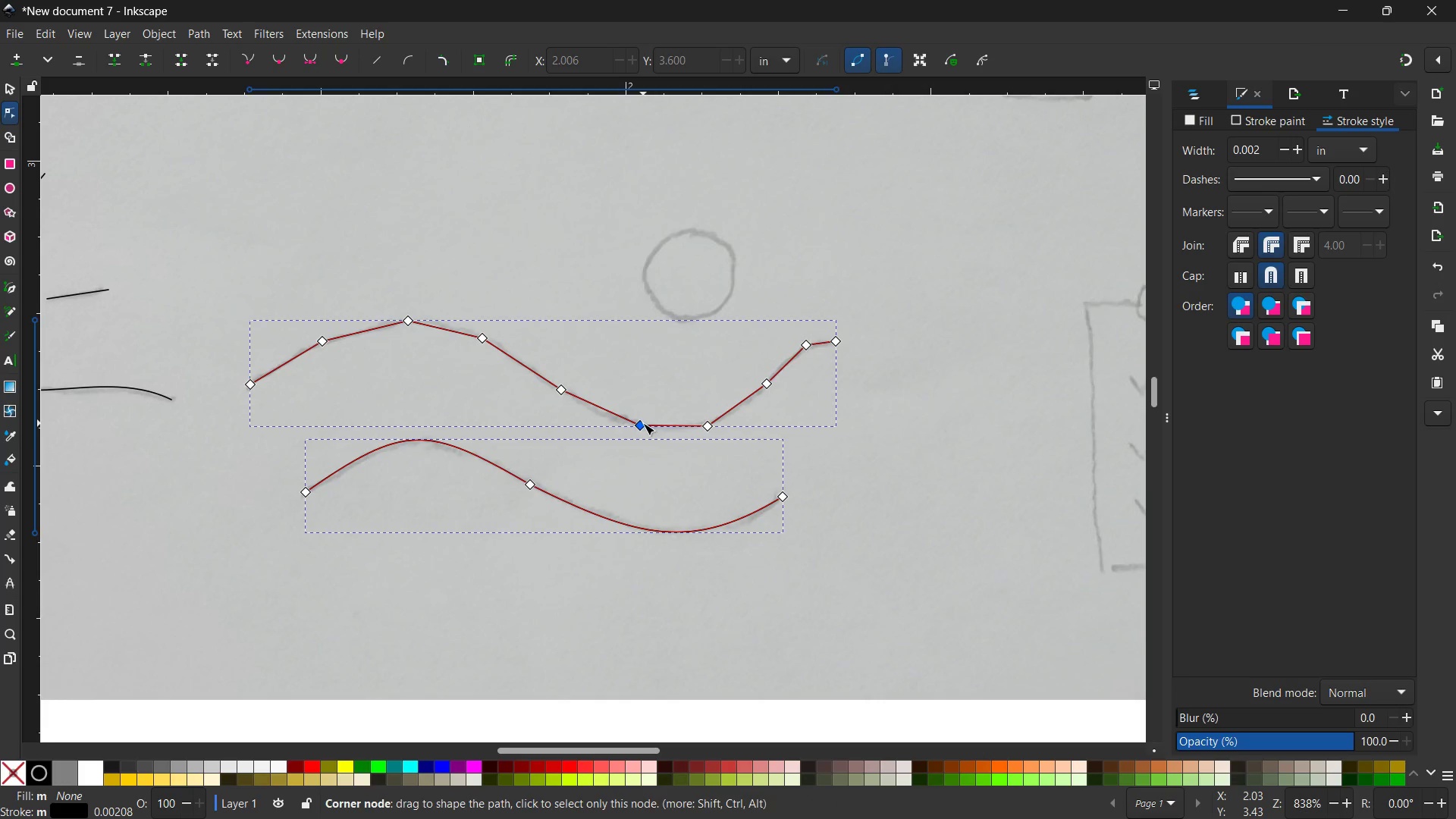 
left_click([643, 423])
 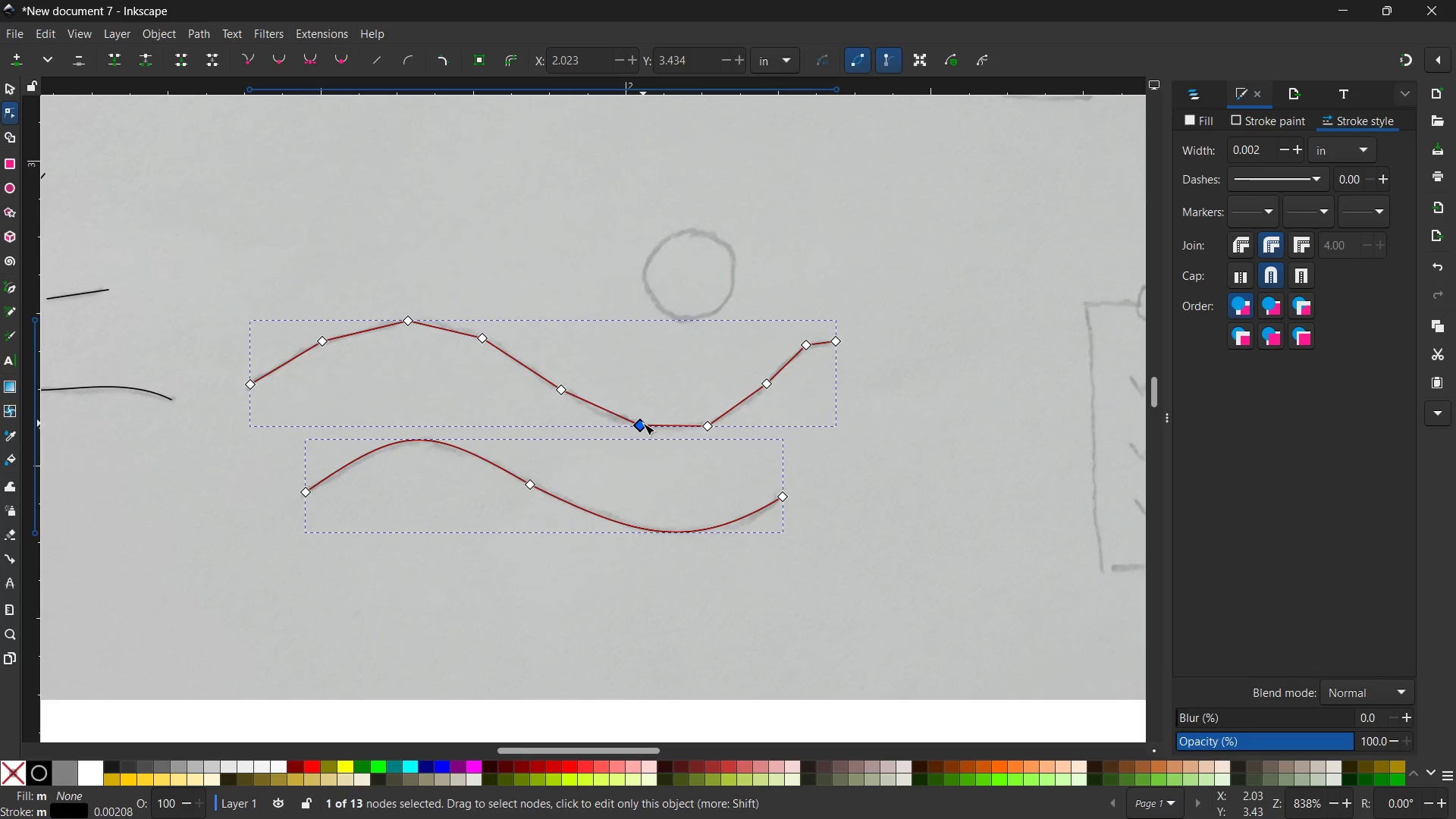 
key(Backspace)
 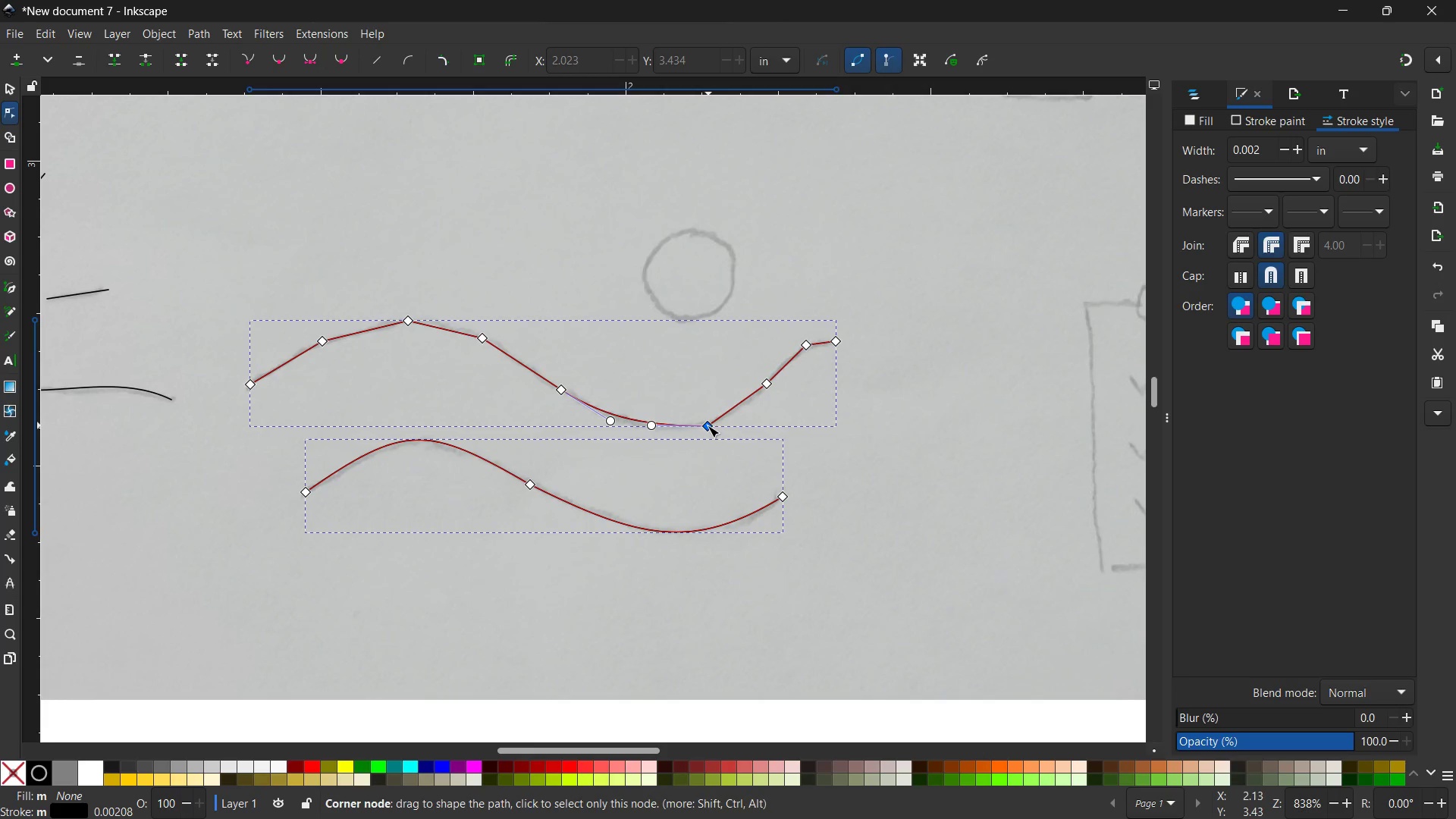 
left_click([708, 425])
 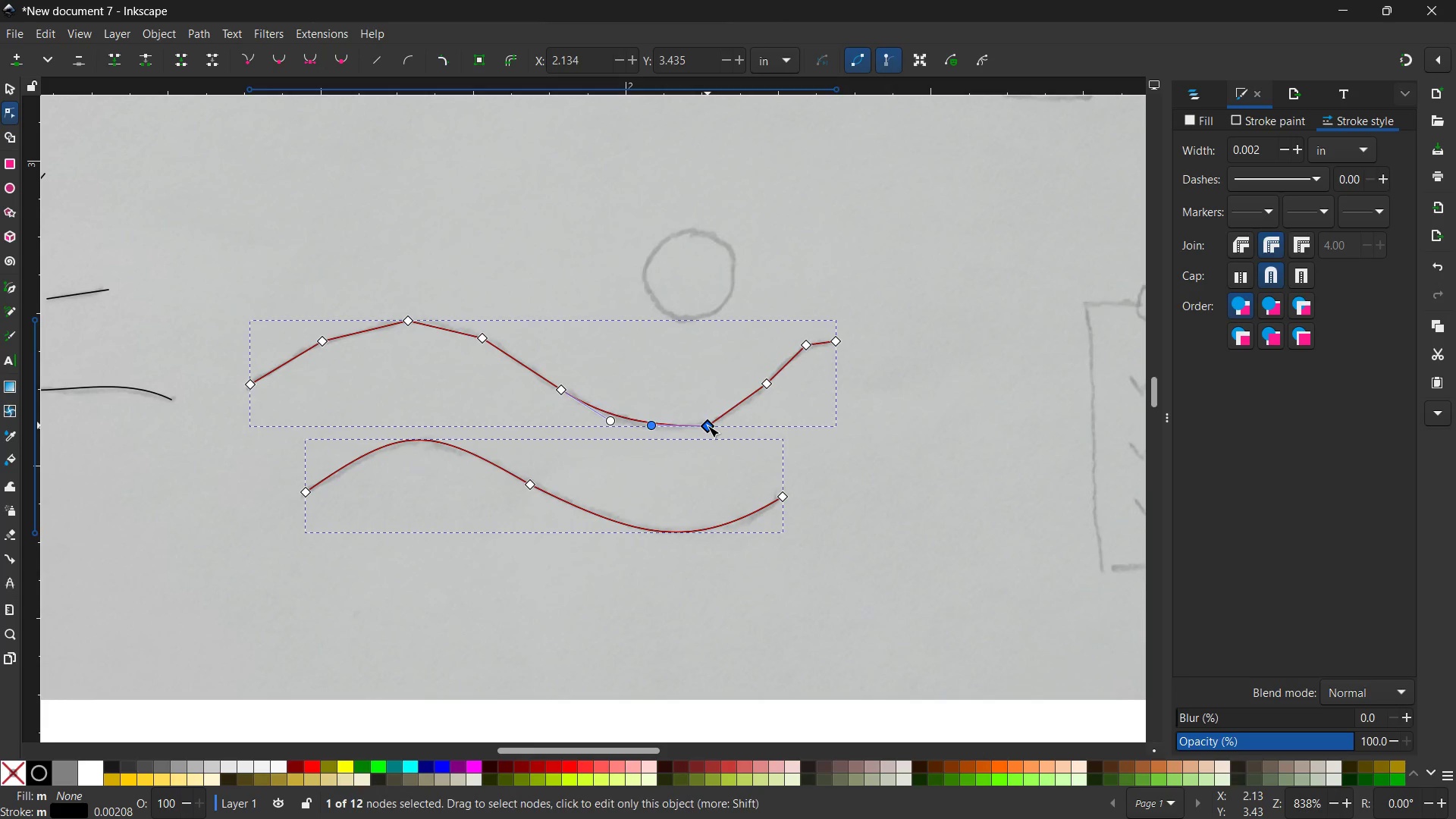 
key(Backspace)
 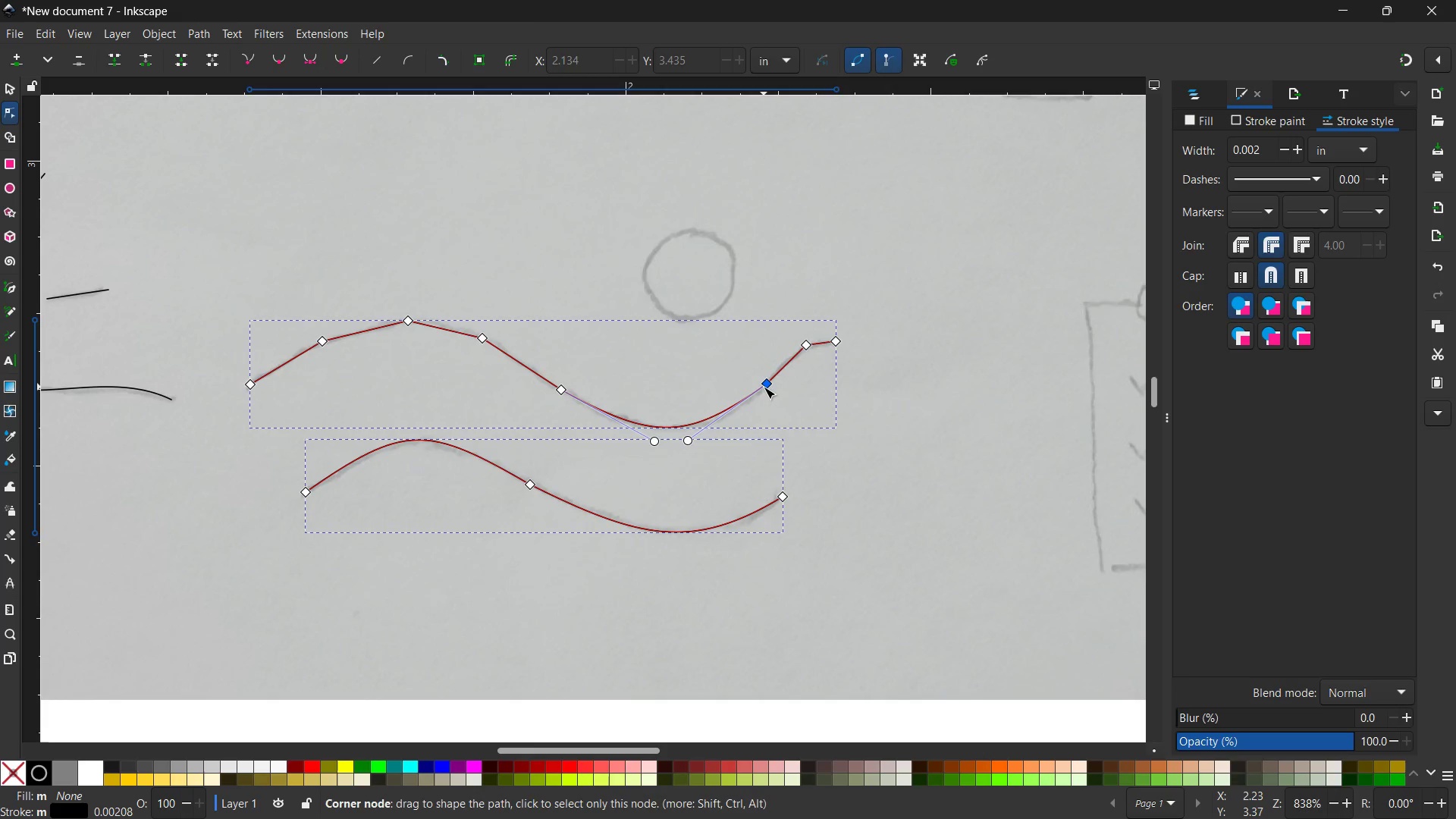 
left_click([764, 387])
 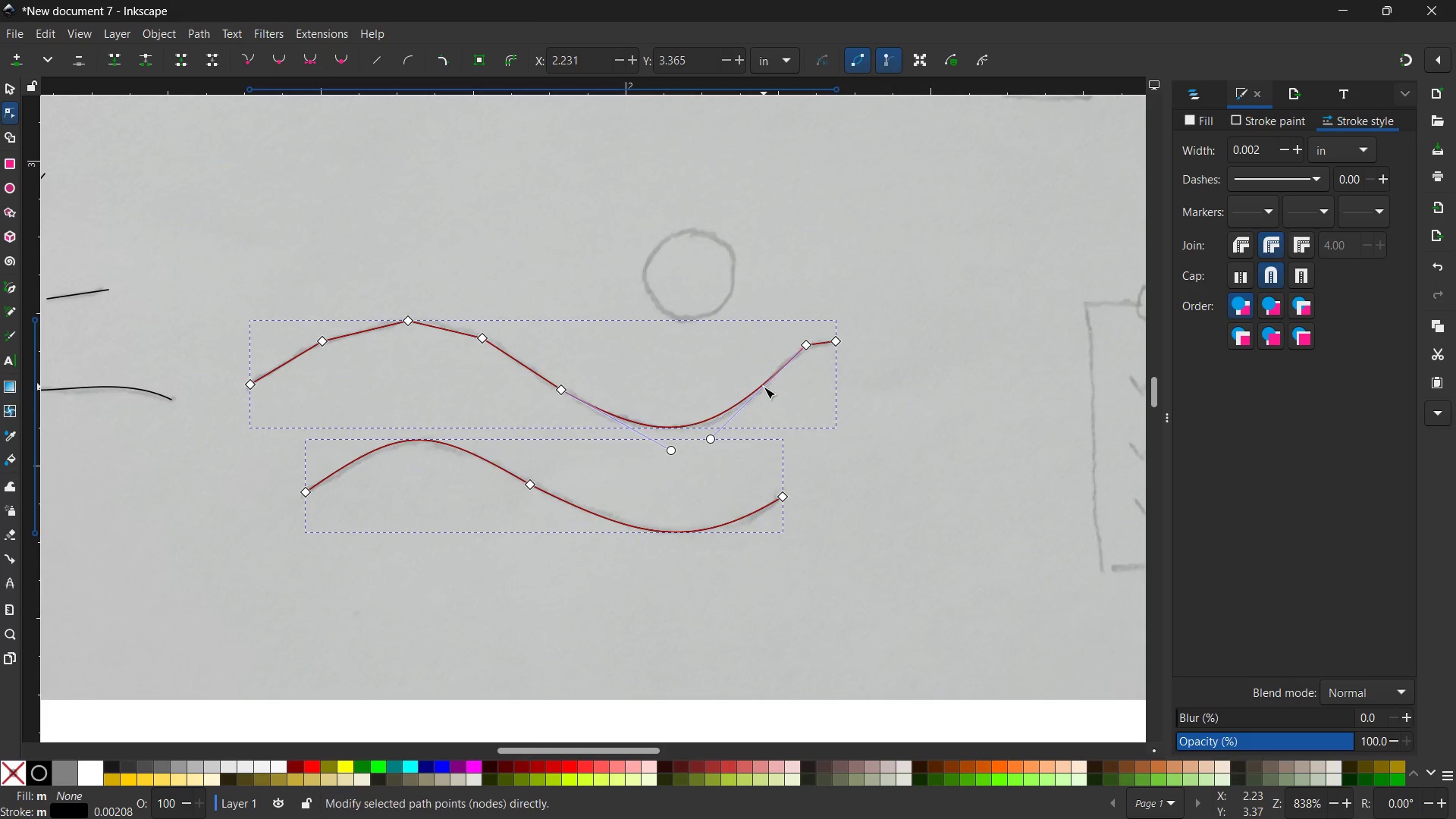 
key(Backspace)
 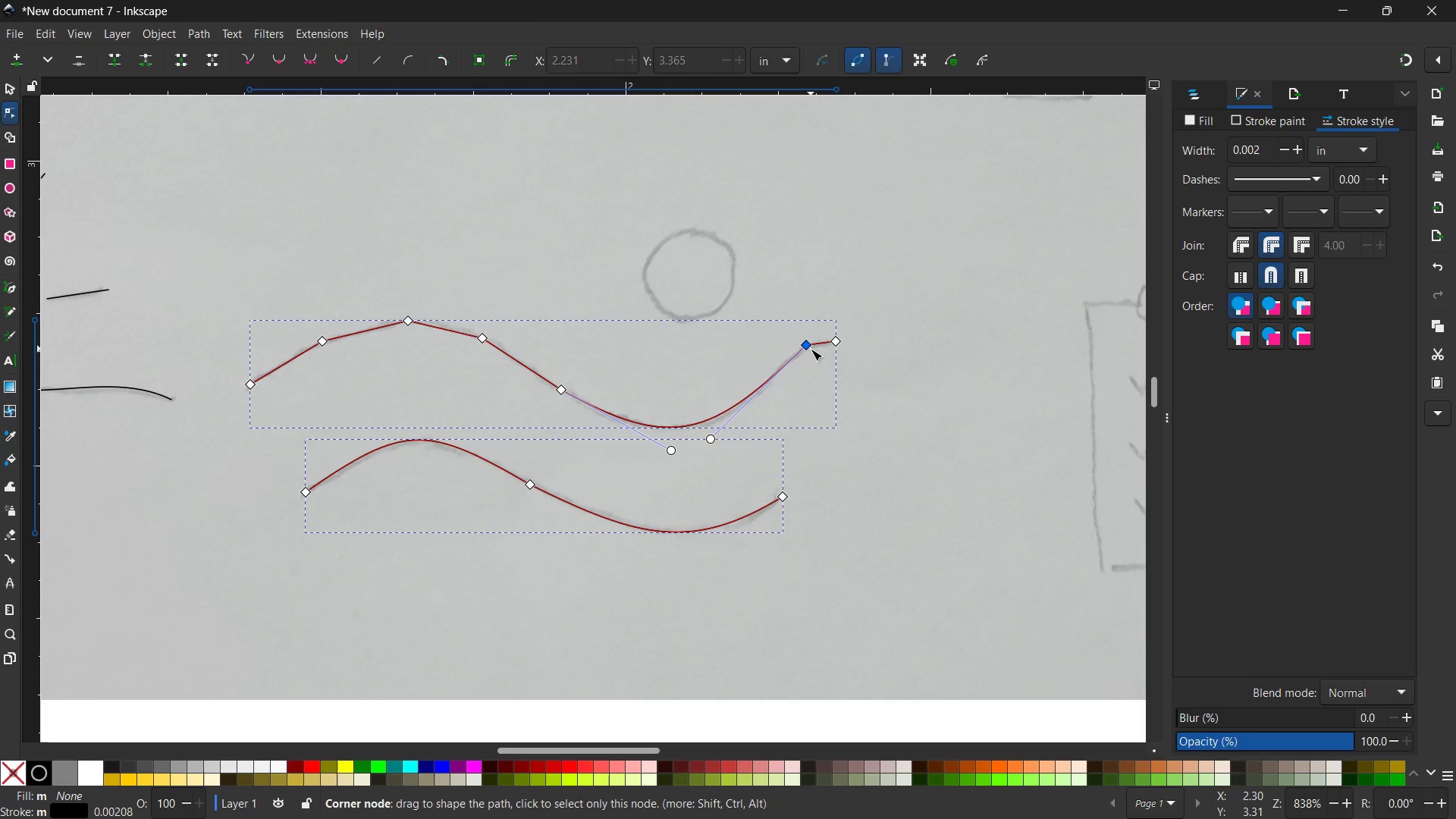 
left_click([811, 349])
 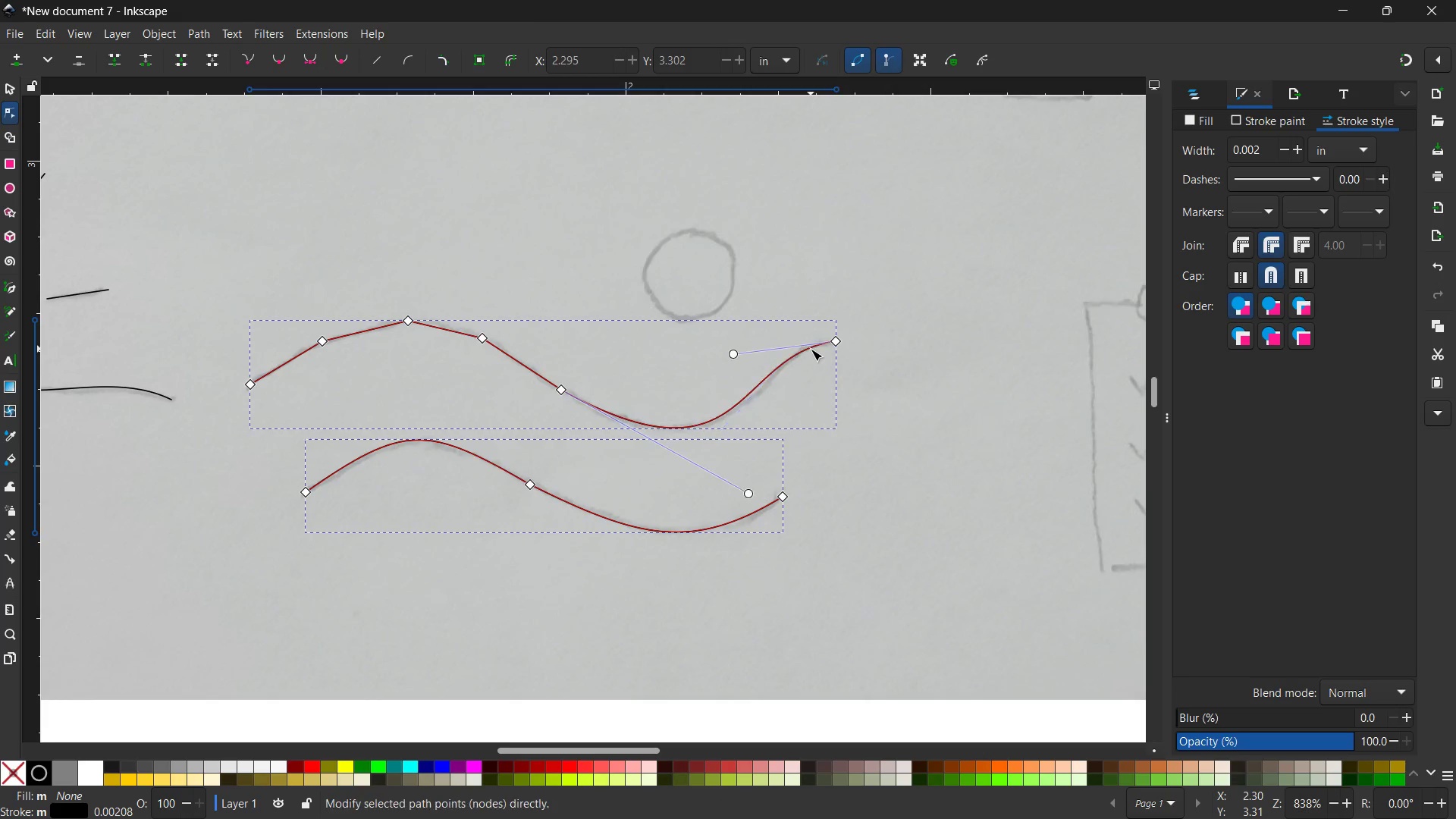 
key(Backspace)
 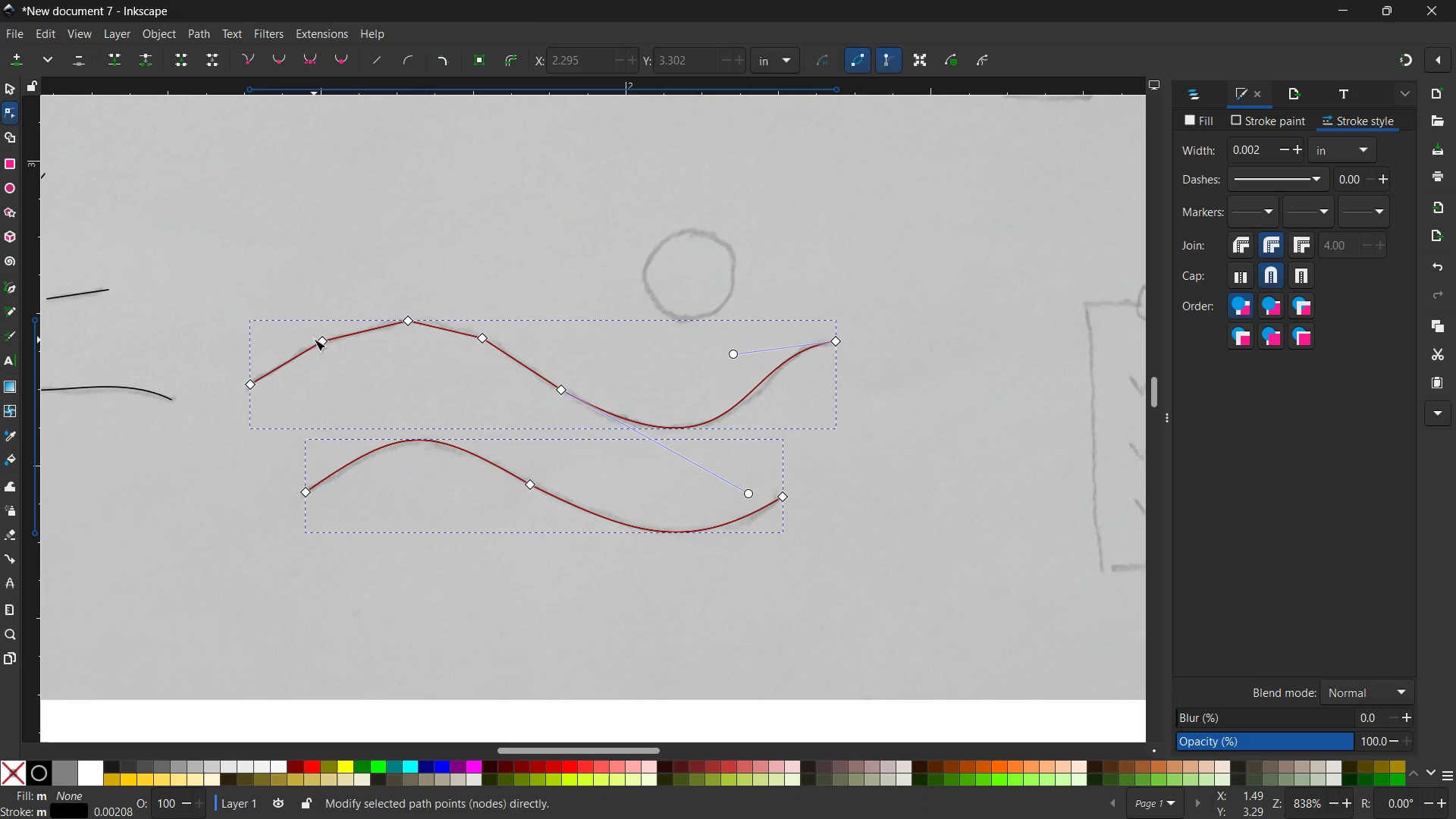 
double_click([319, 339])
 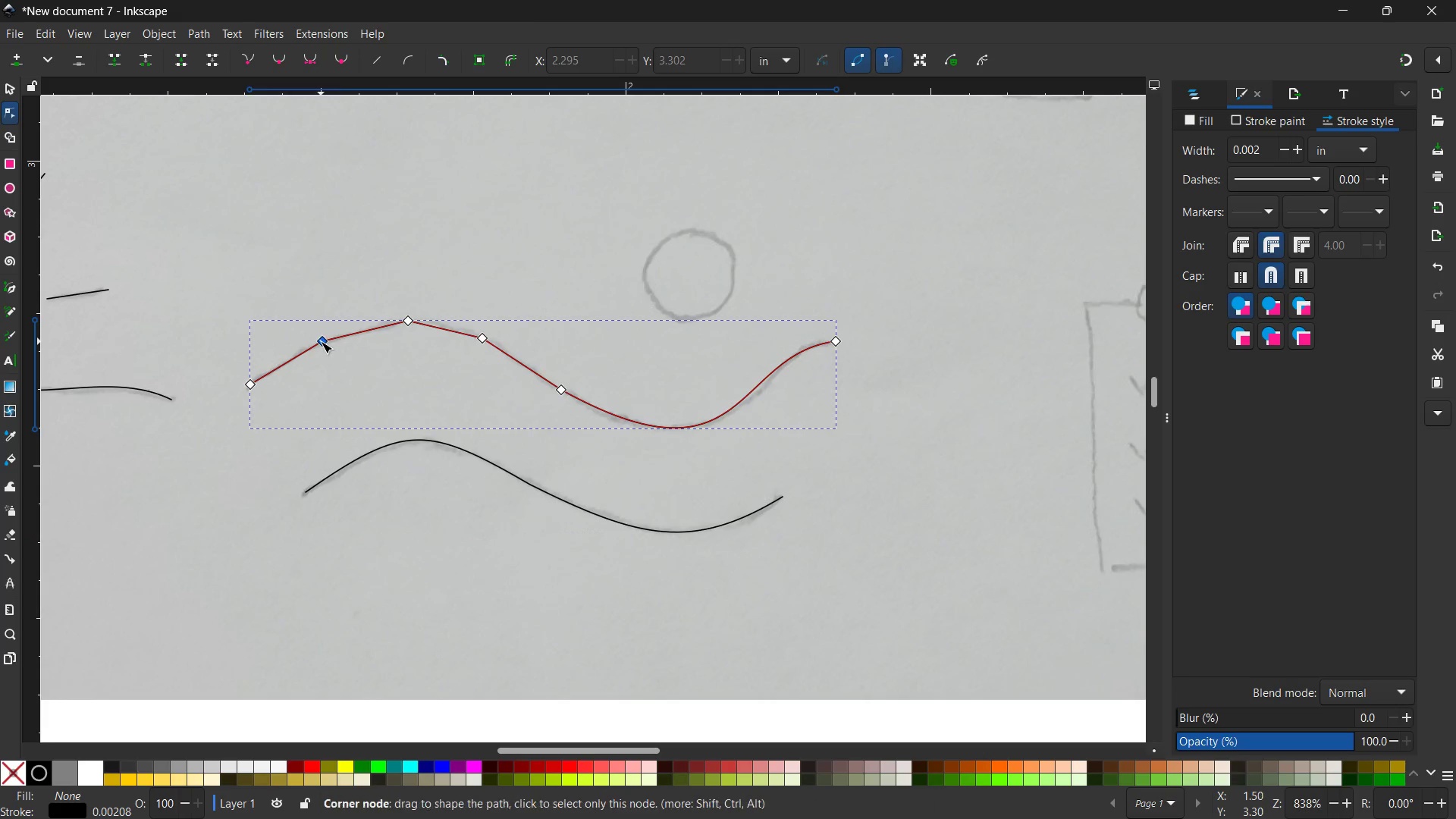 
left_click([321, 341])
 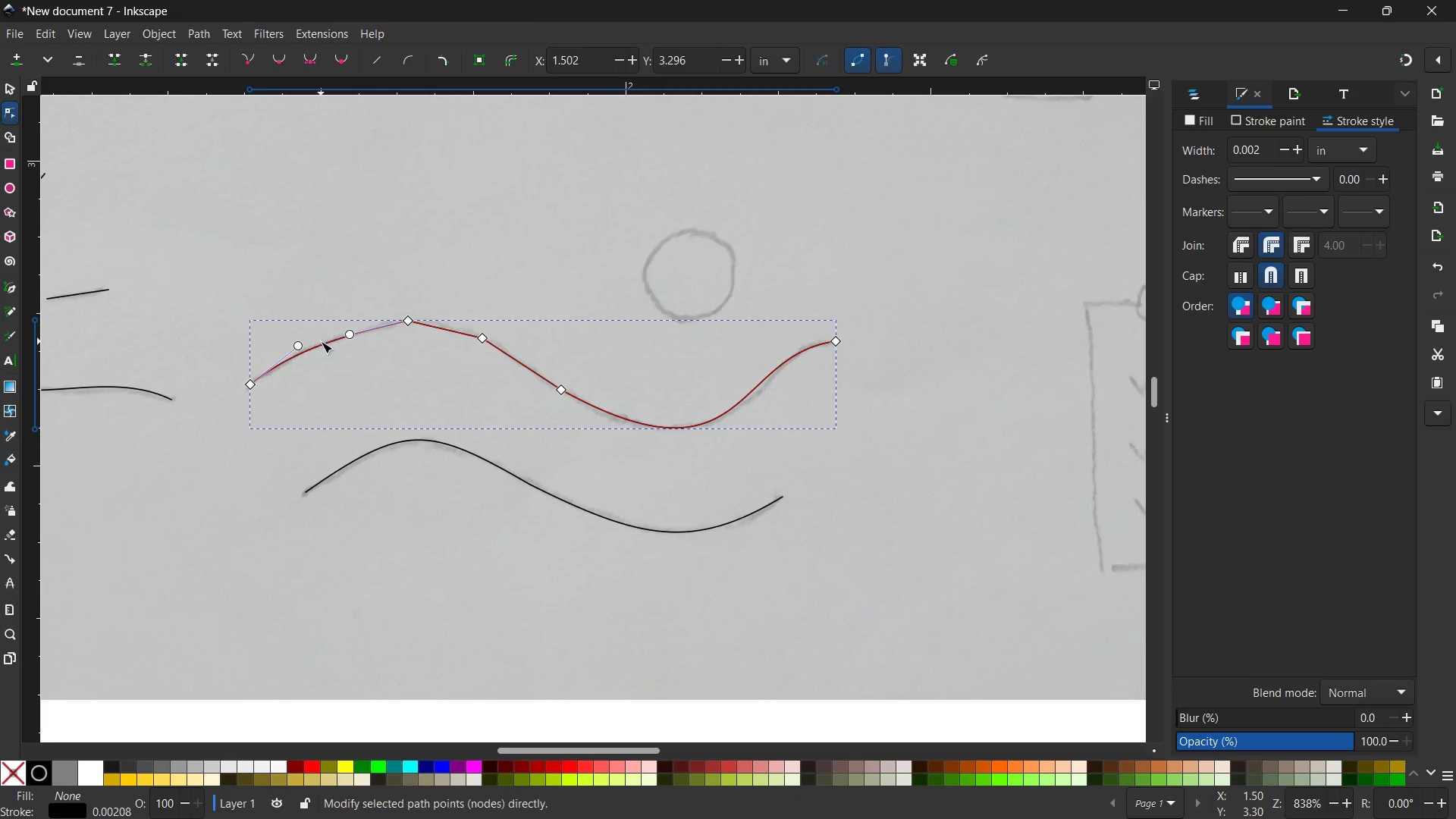 
key(Backspace)
 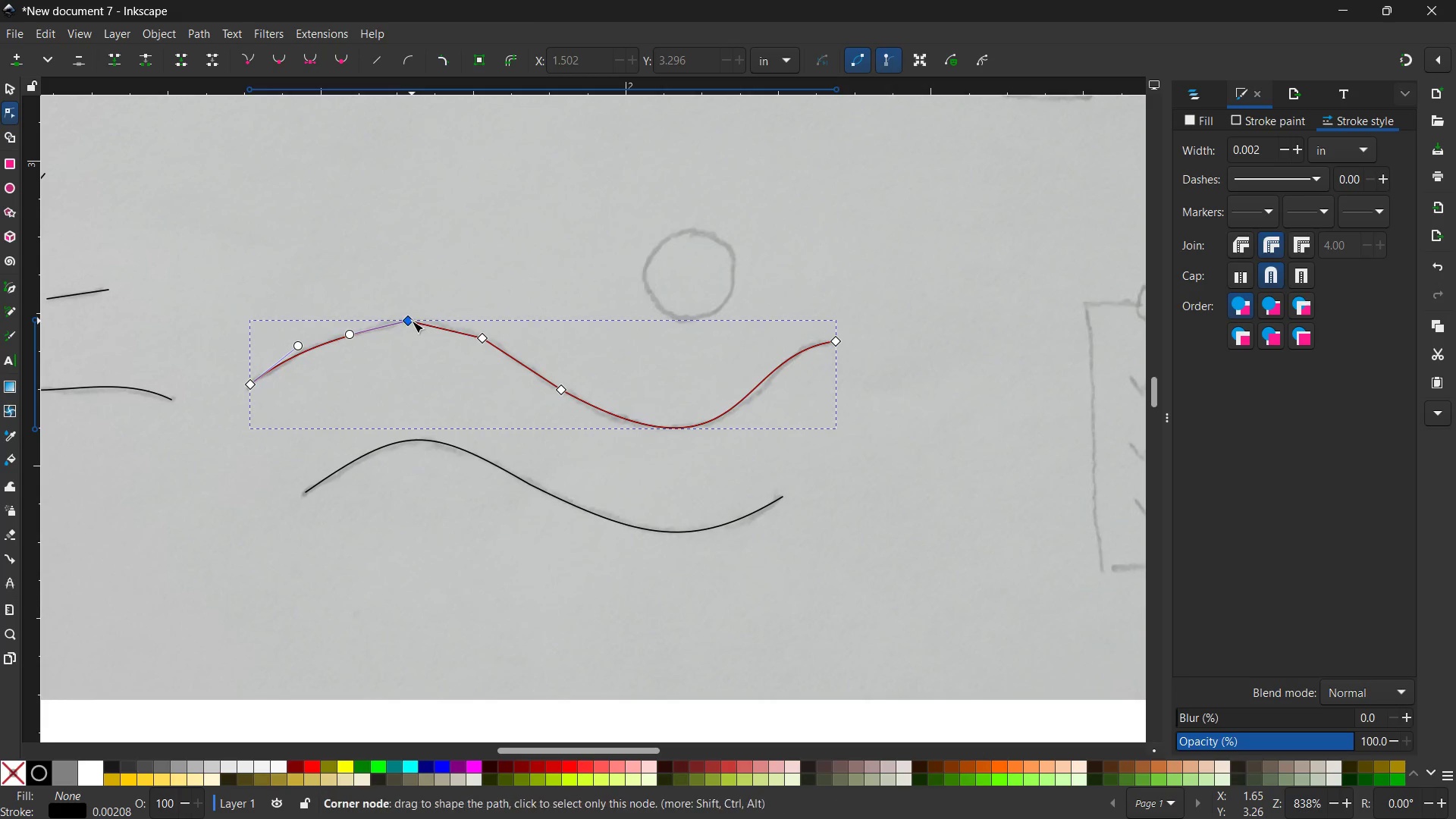 
left_click([412, 321])
 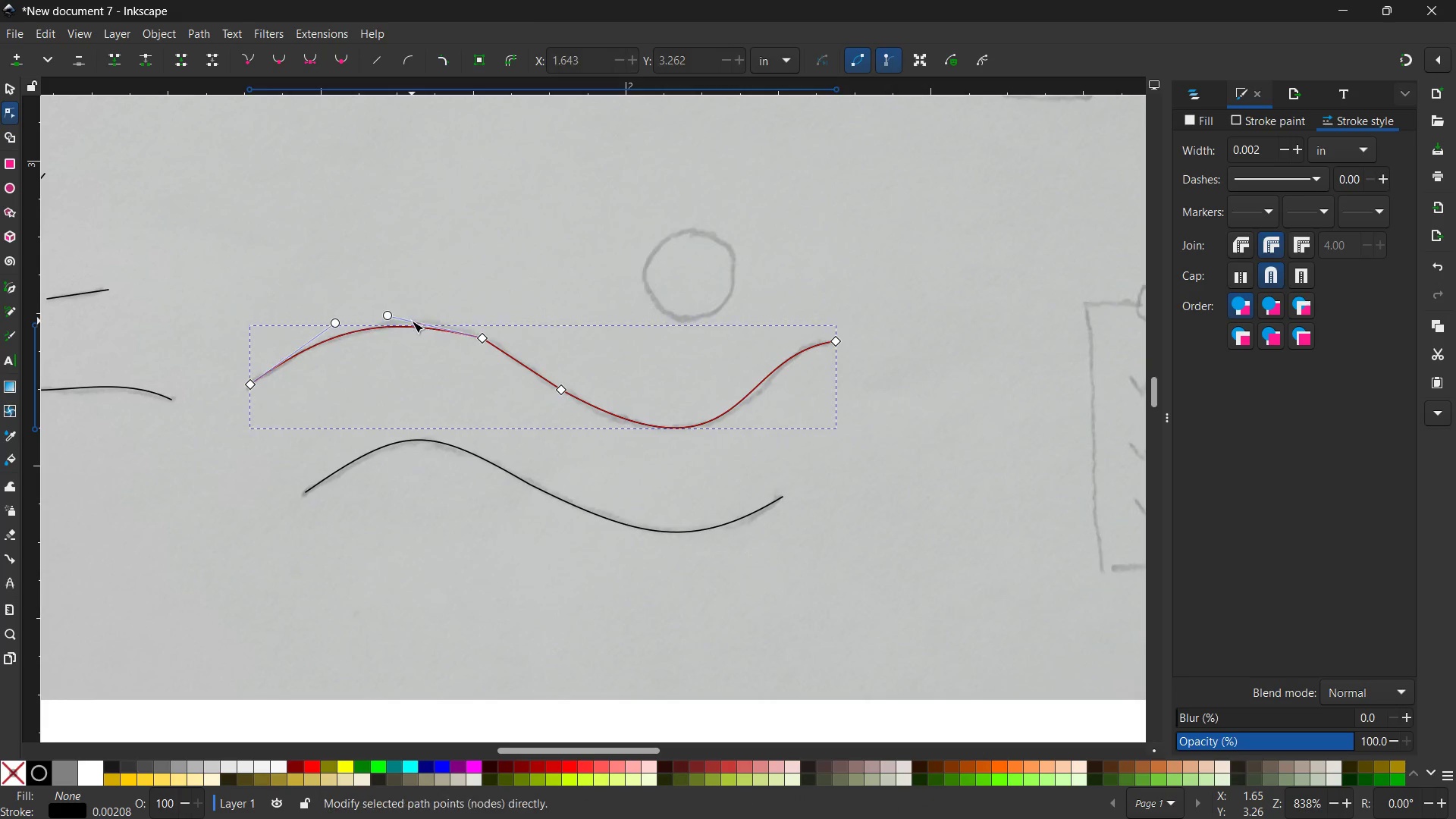 
key(Backspace)
 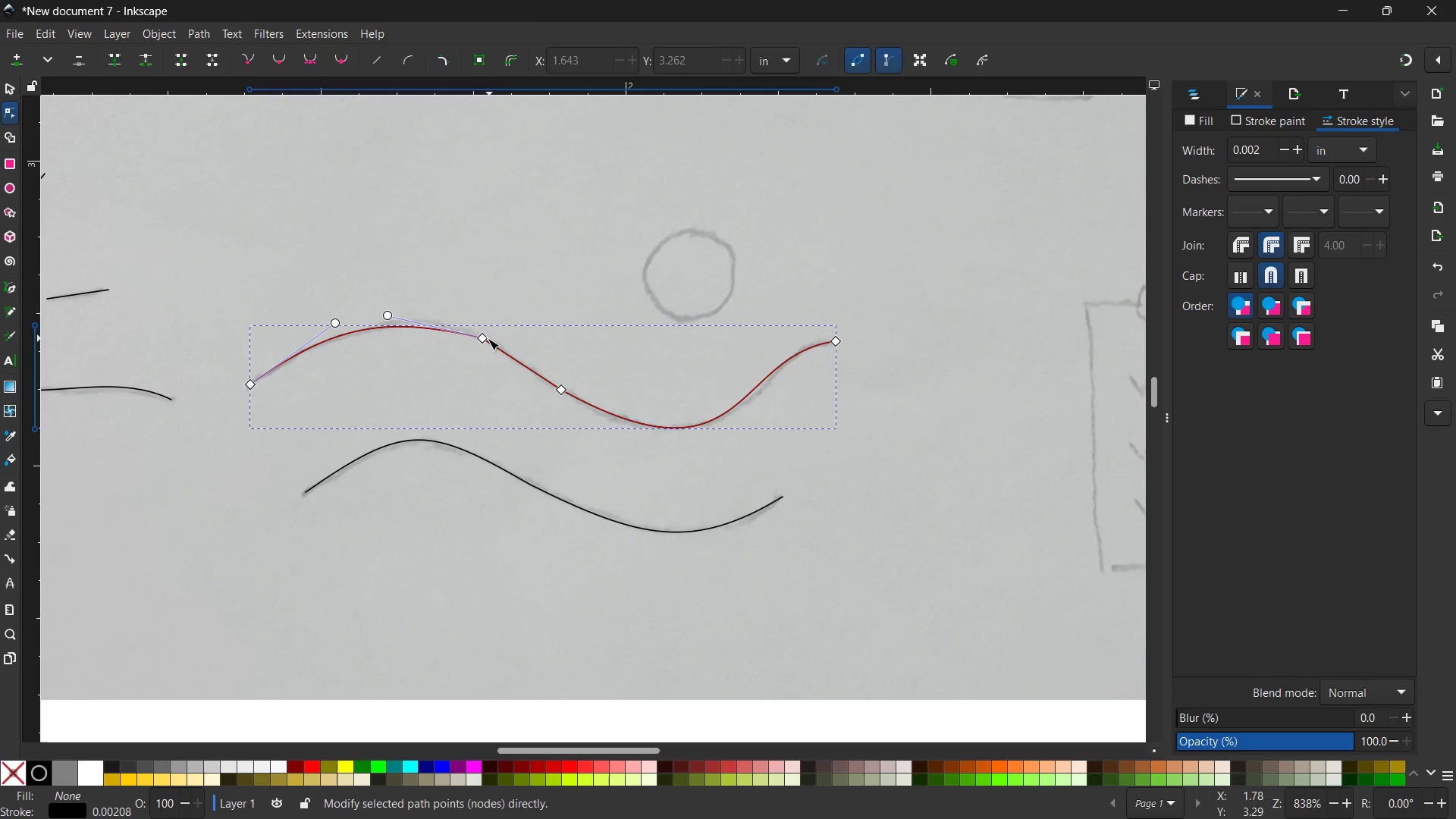 
left_click([483, 338])
 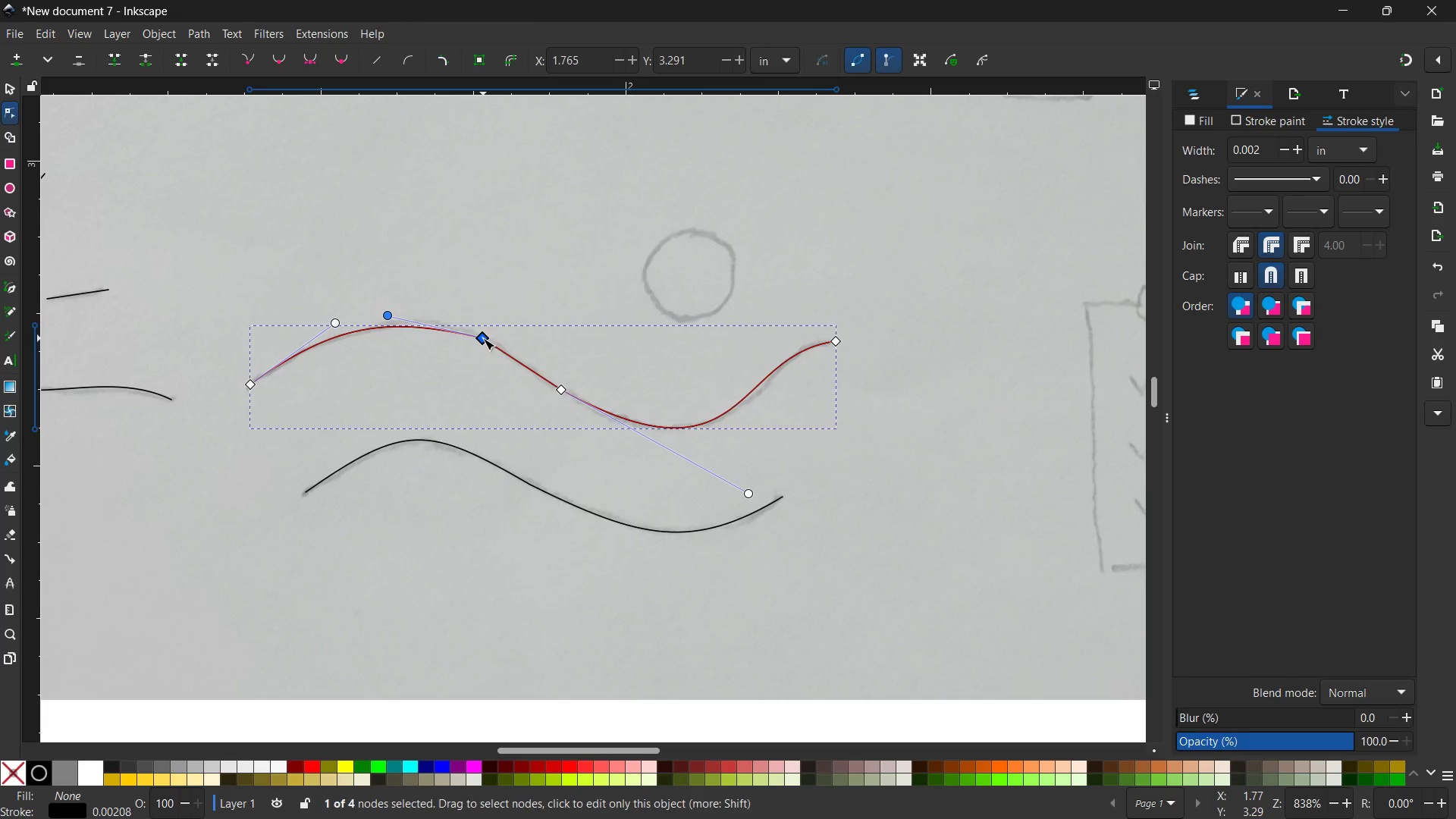 
key(Backspace)
 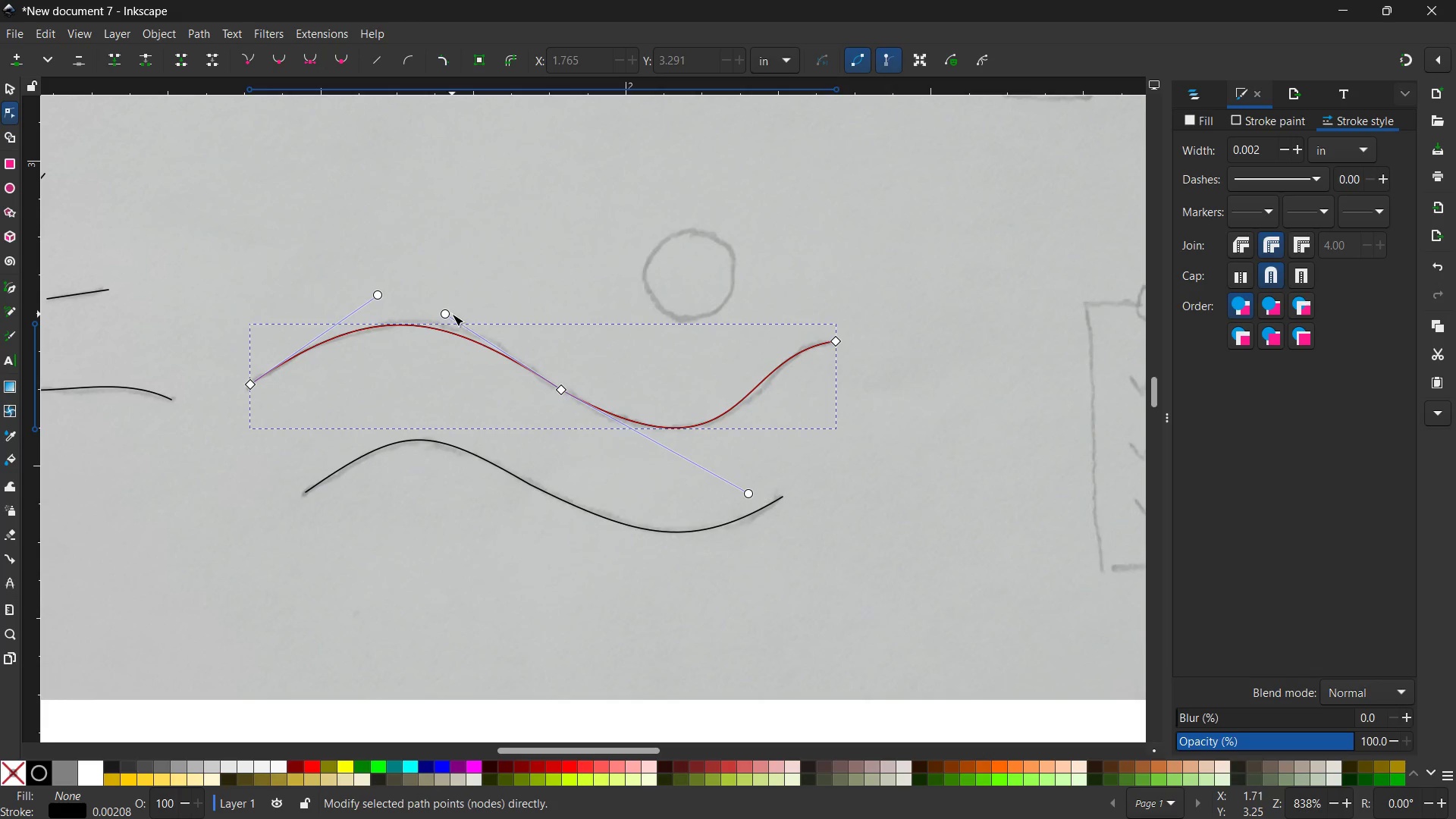 
left_click_drag(start_coordinate=[448, 314], to_coordinate=[456, 297])
 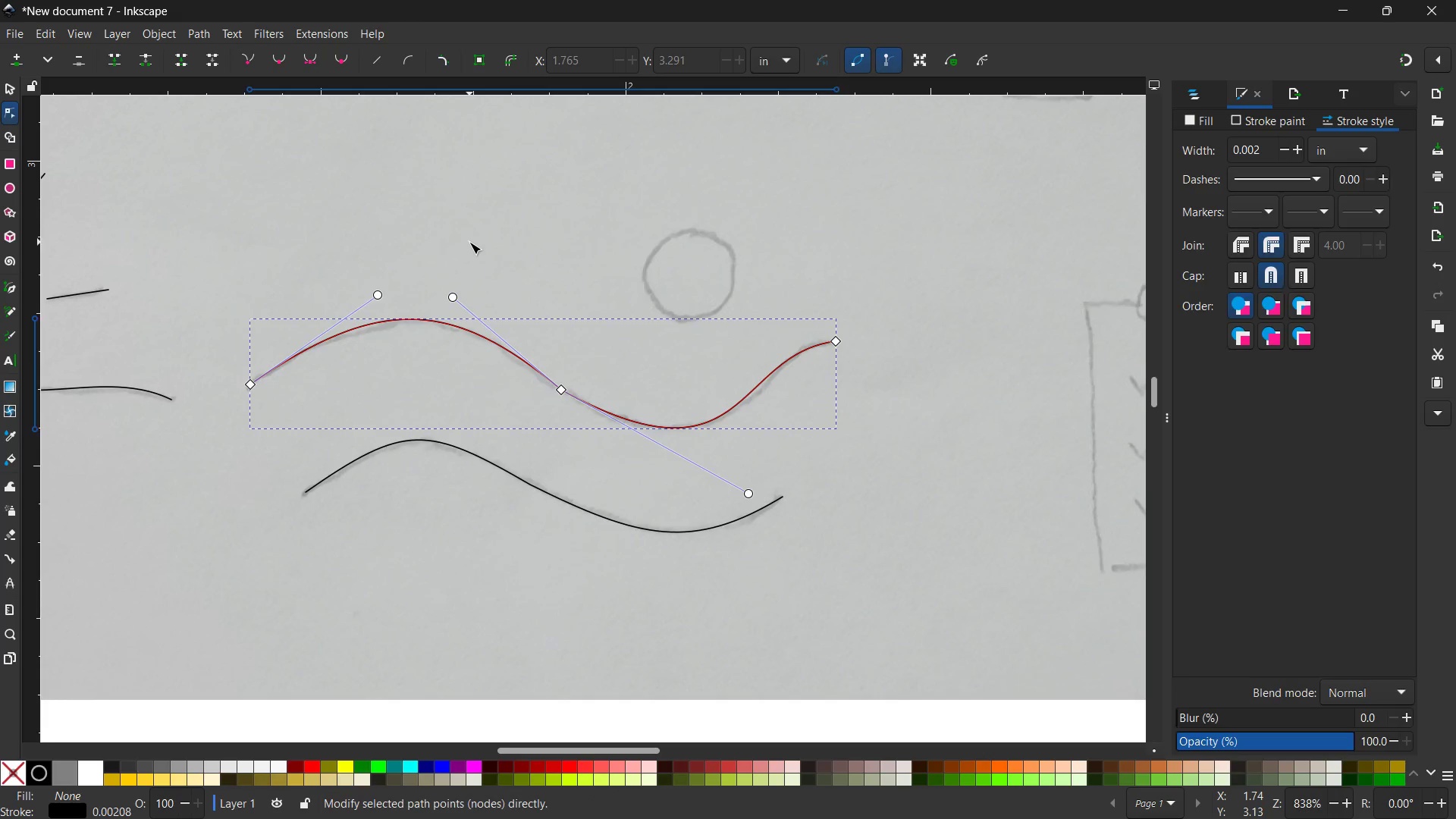 
double_click([469, 242])
 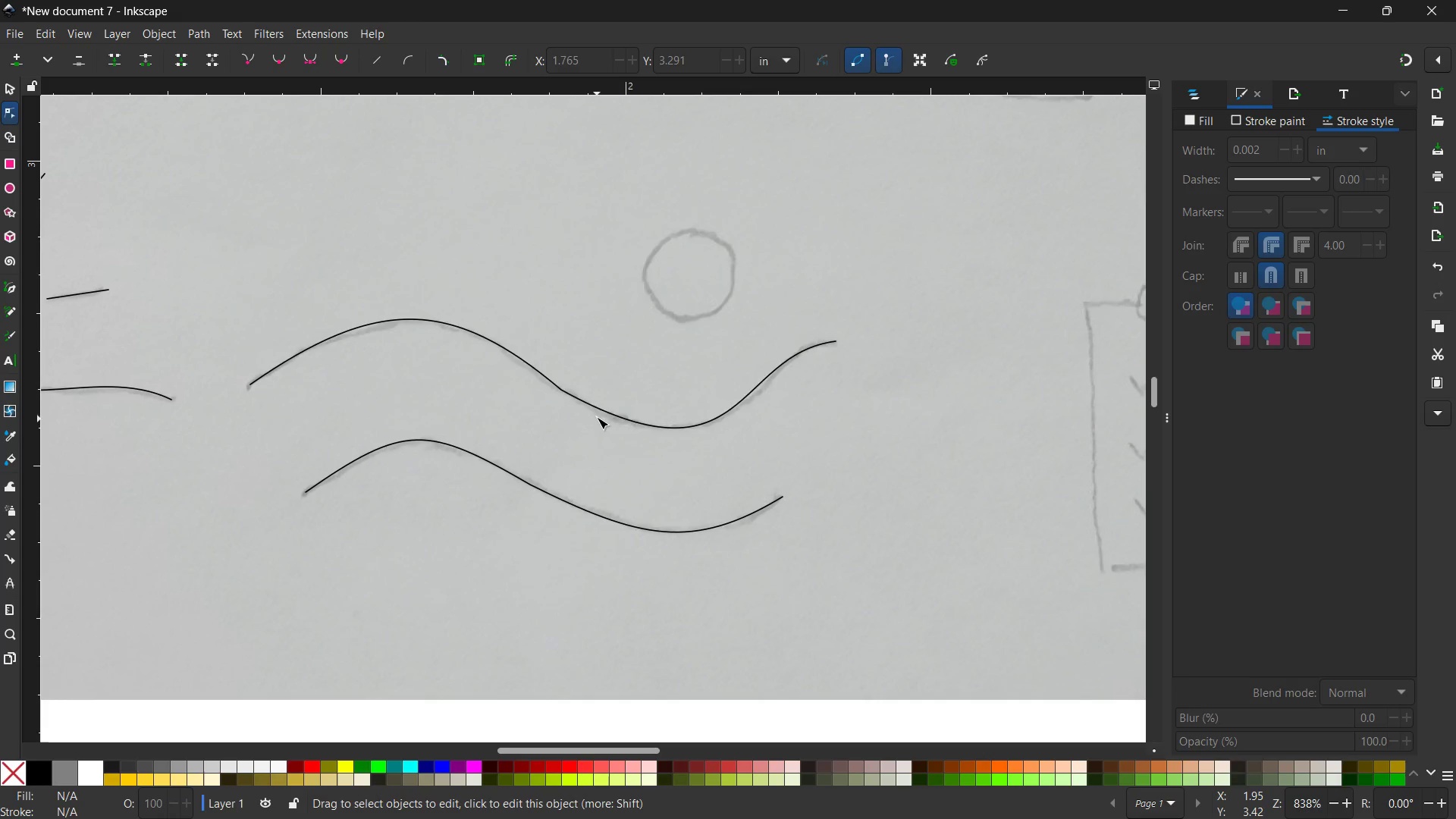 
left_click([597, 410])
 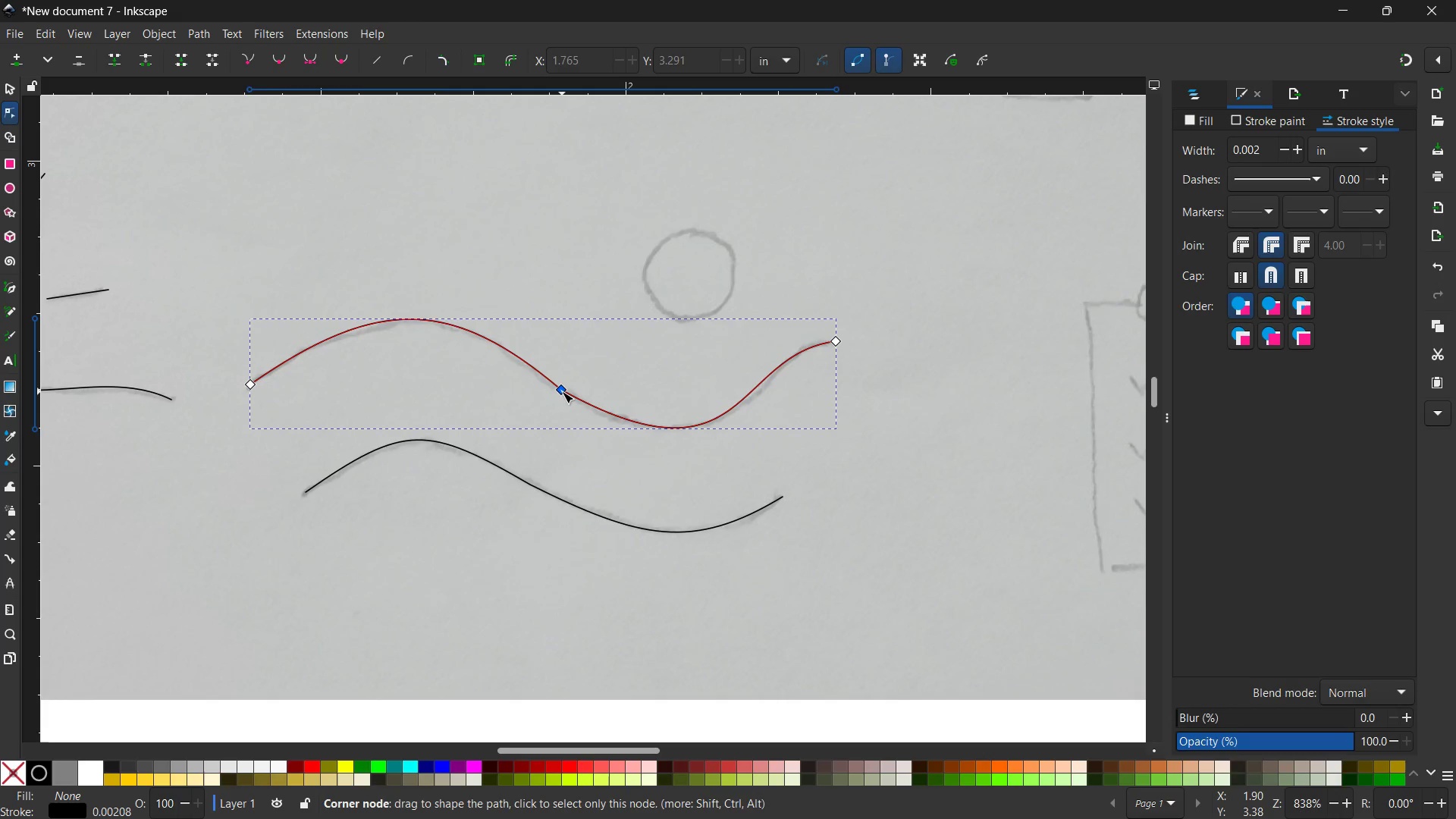 
left_click([562, 391])
 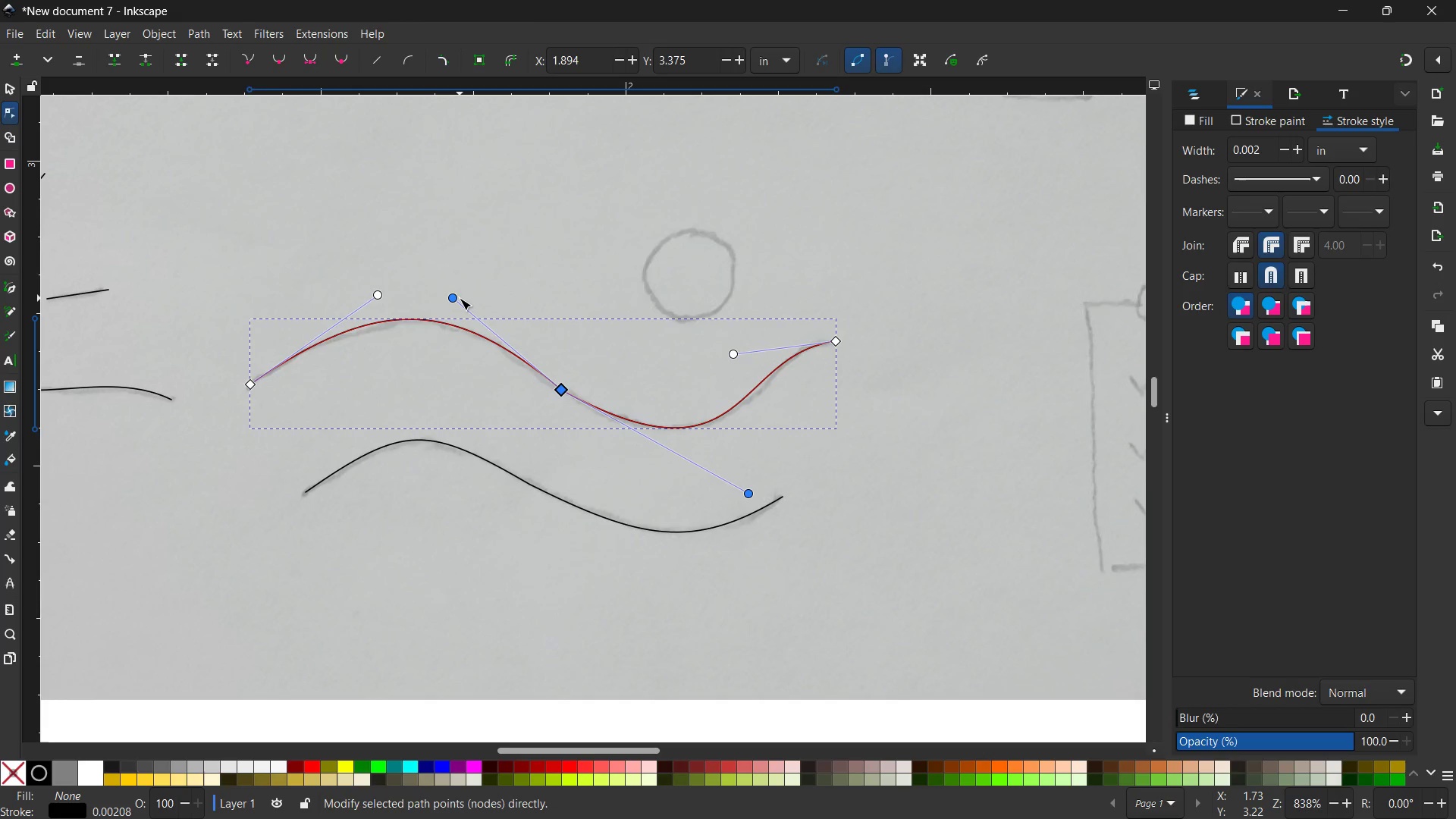 
left_click_drag(start_coordinate=[455, 298], to_coordinate=[466, 305])
 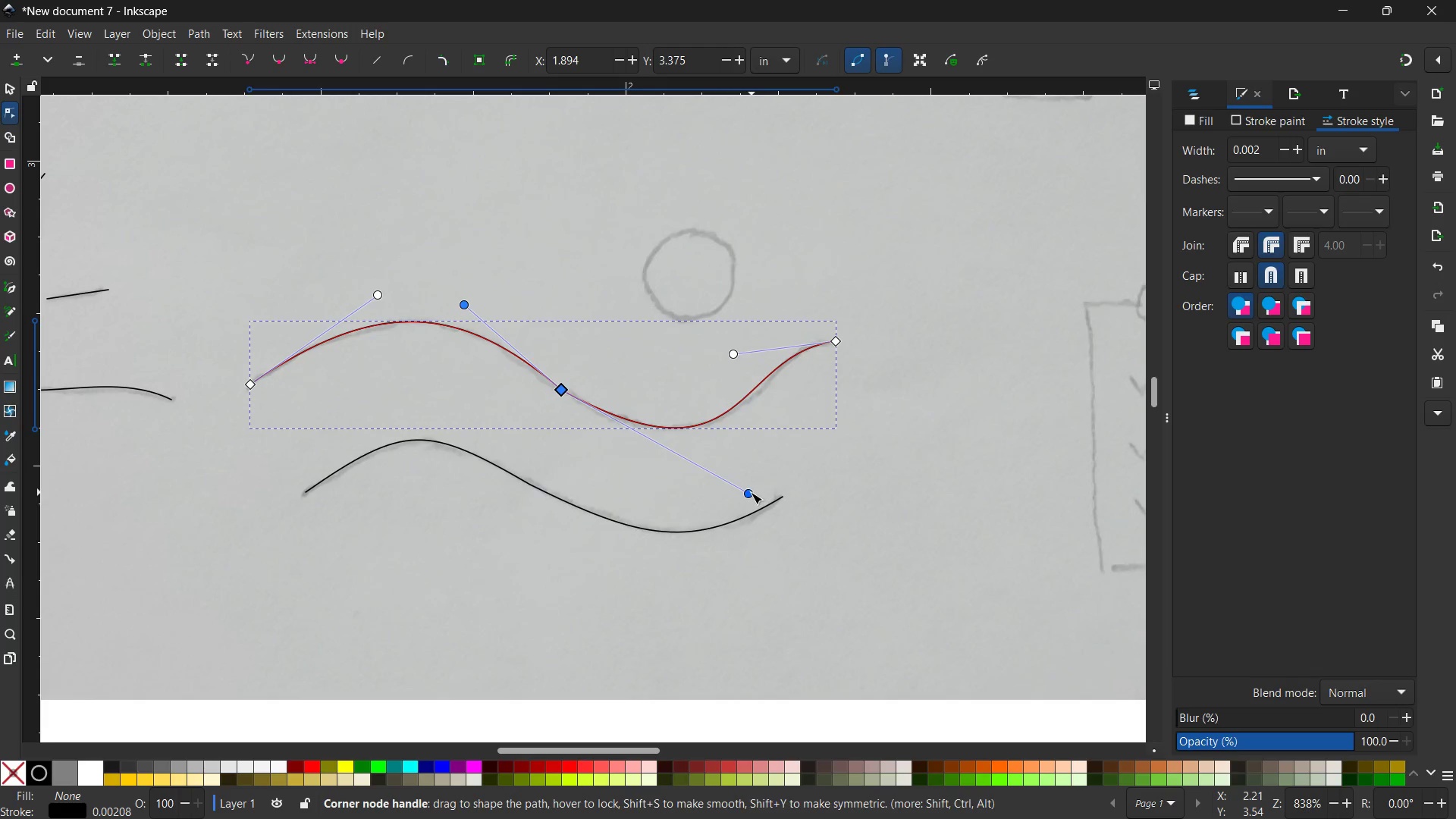 
left_click([751, 492])
 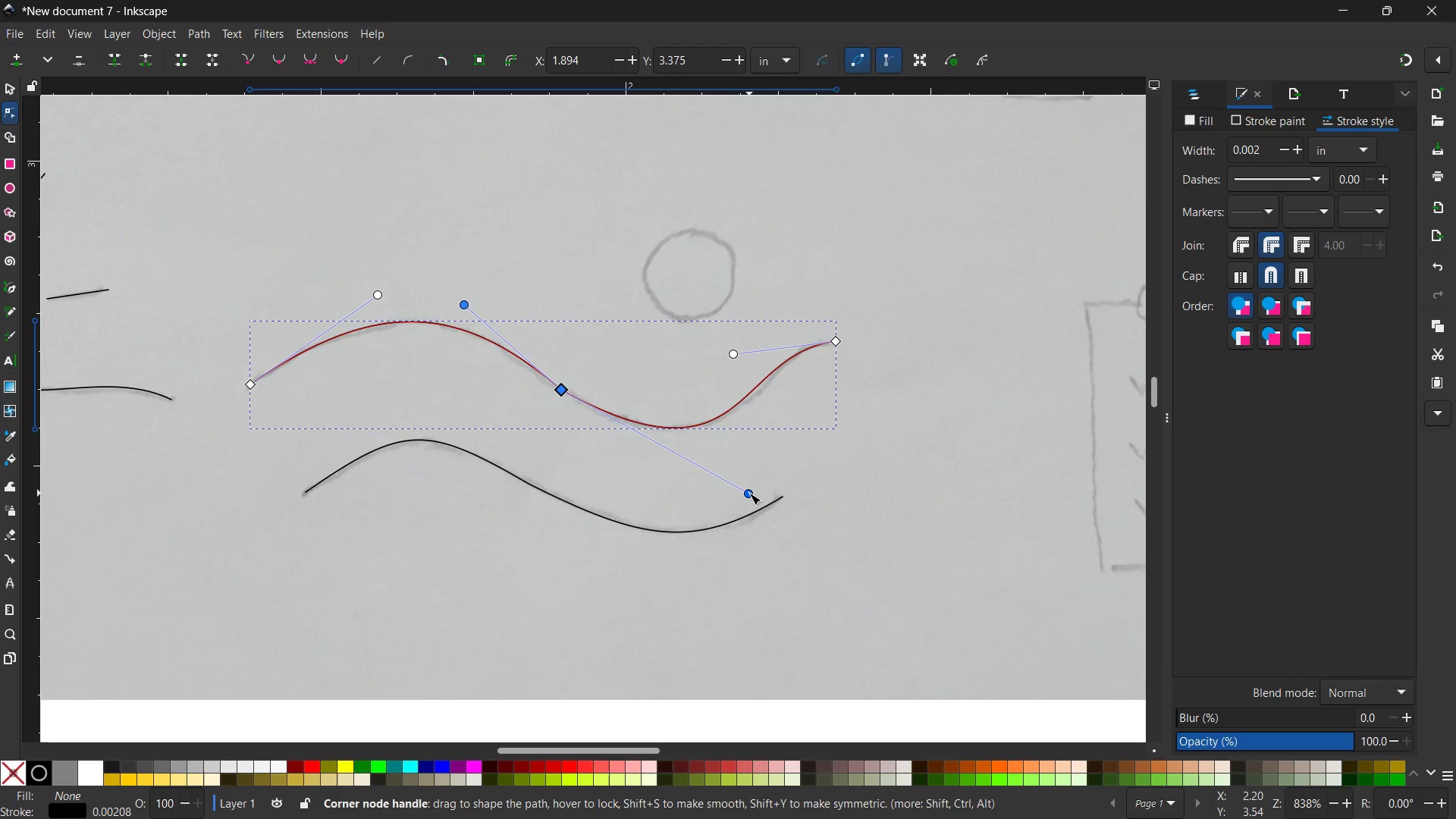 
left_click_drag(start_coordinate=[749, 493], to_coordinate=[742, 502])
 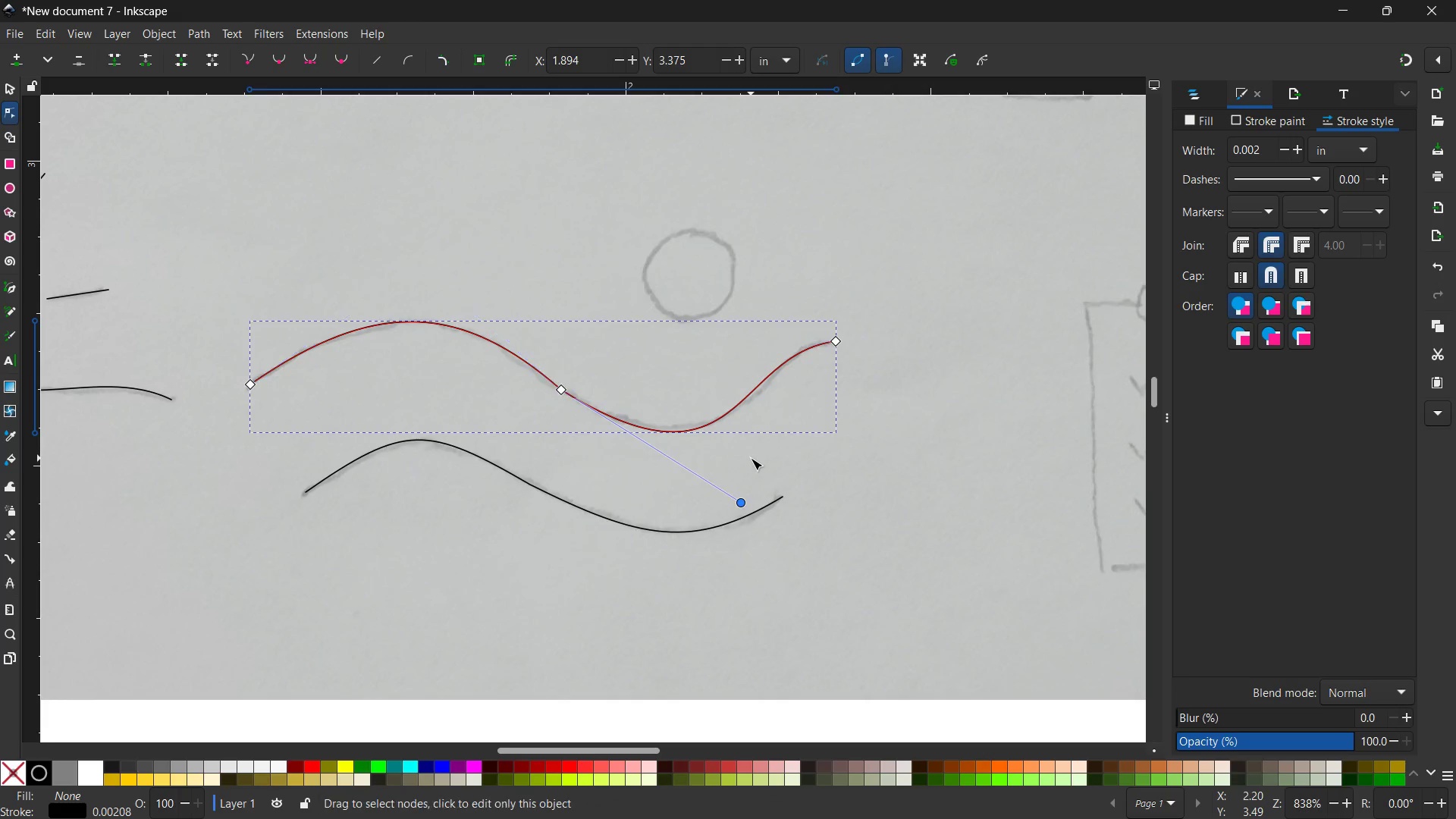 
double_click([751, 458])
 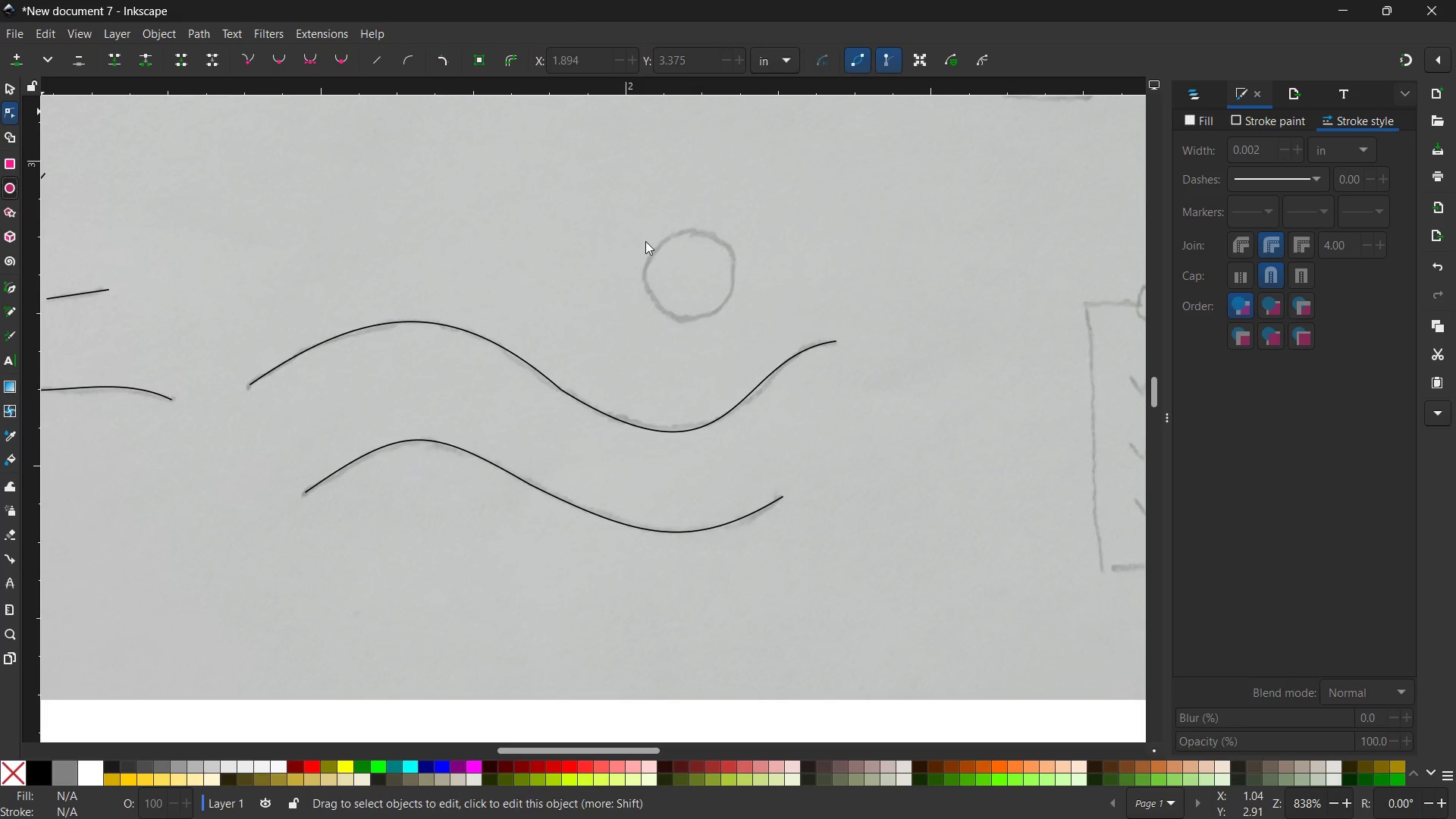 
left_click_drag(start_coordinate=[647, 235], to_coordinate=[752, 322])
 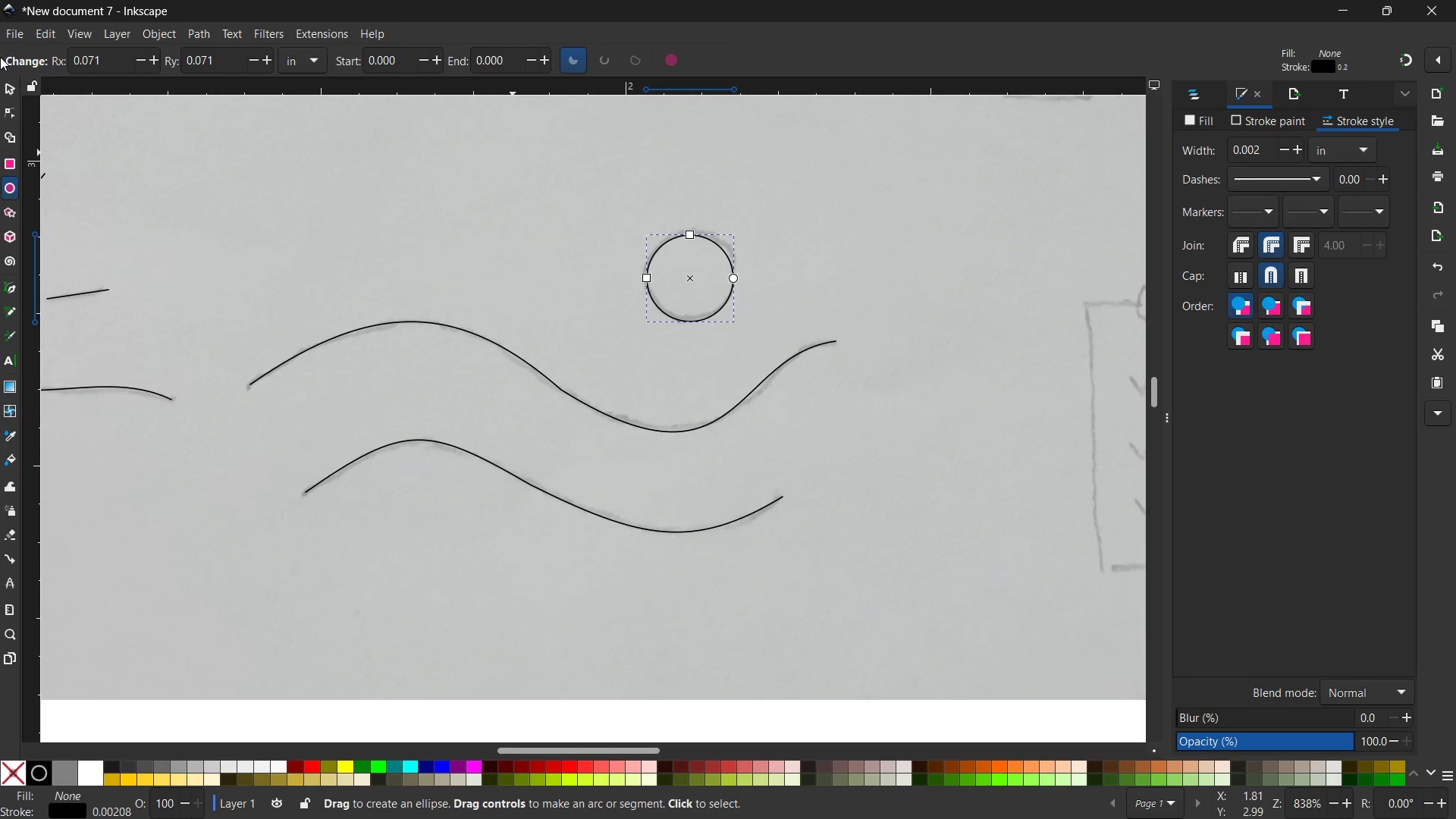 
hold_key(key=ControlLeft, duration=1.61)
 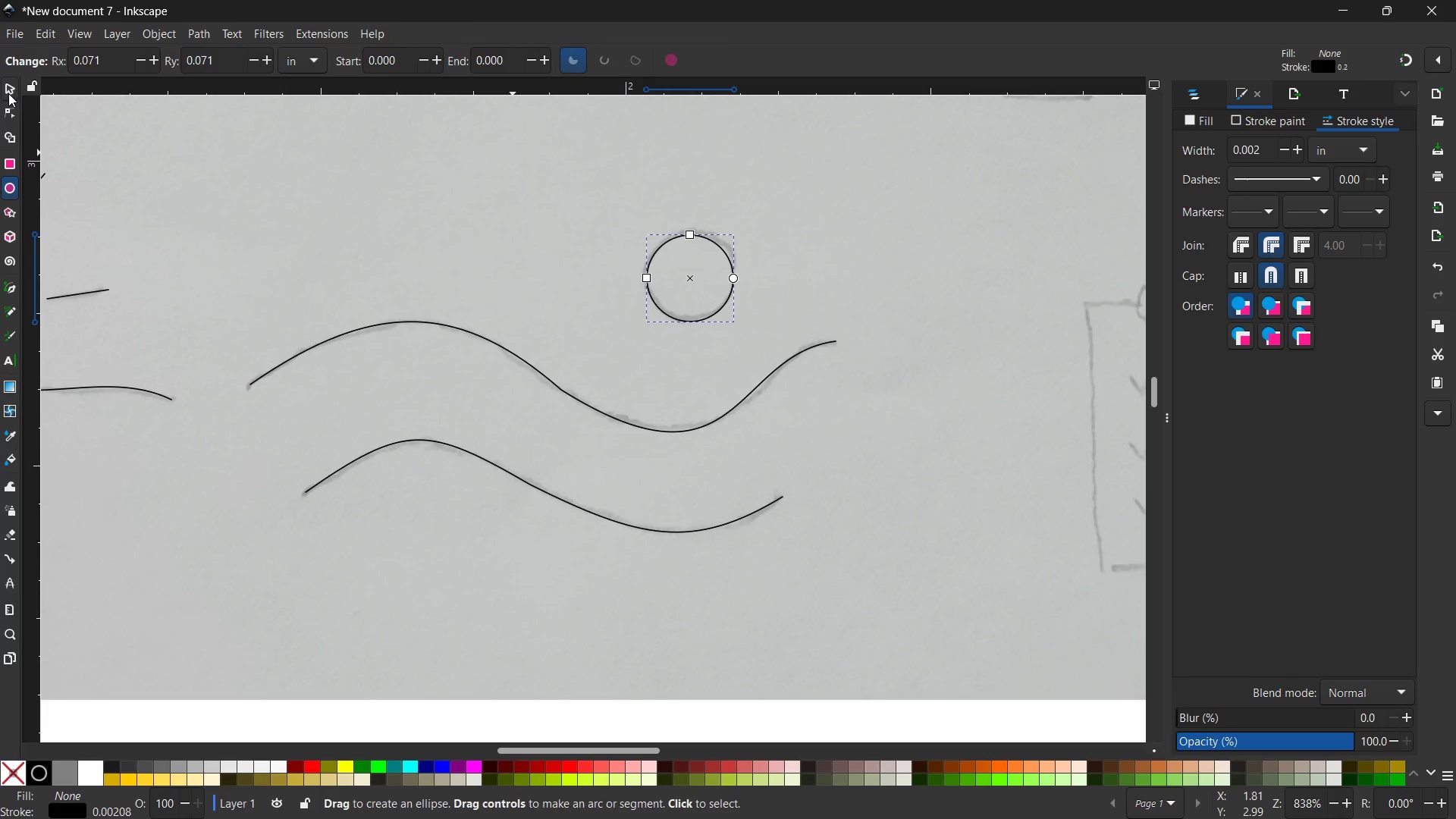 
left_click([8, 89])
 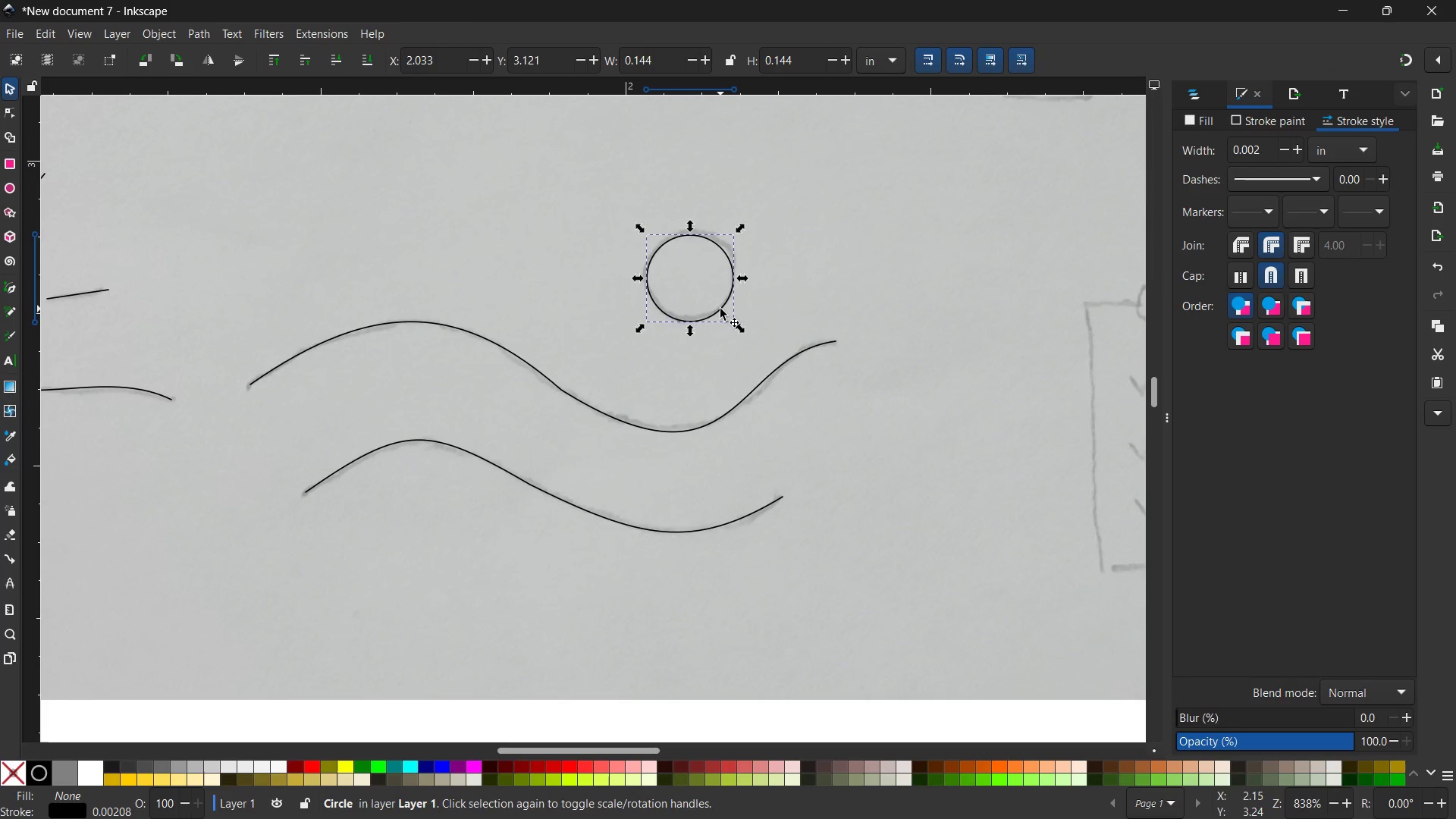 
left_click_drag(start_coordinate=[720, 309], to_coordinate=[721, 303])
 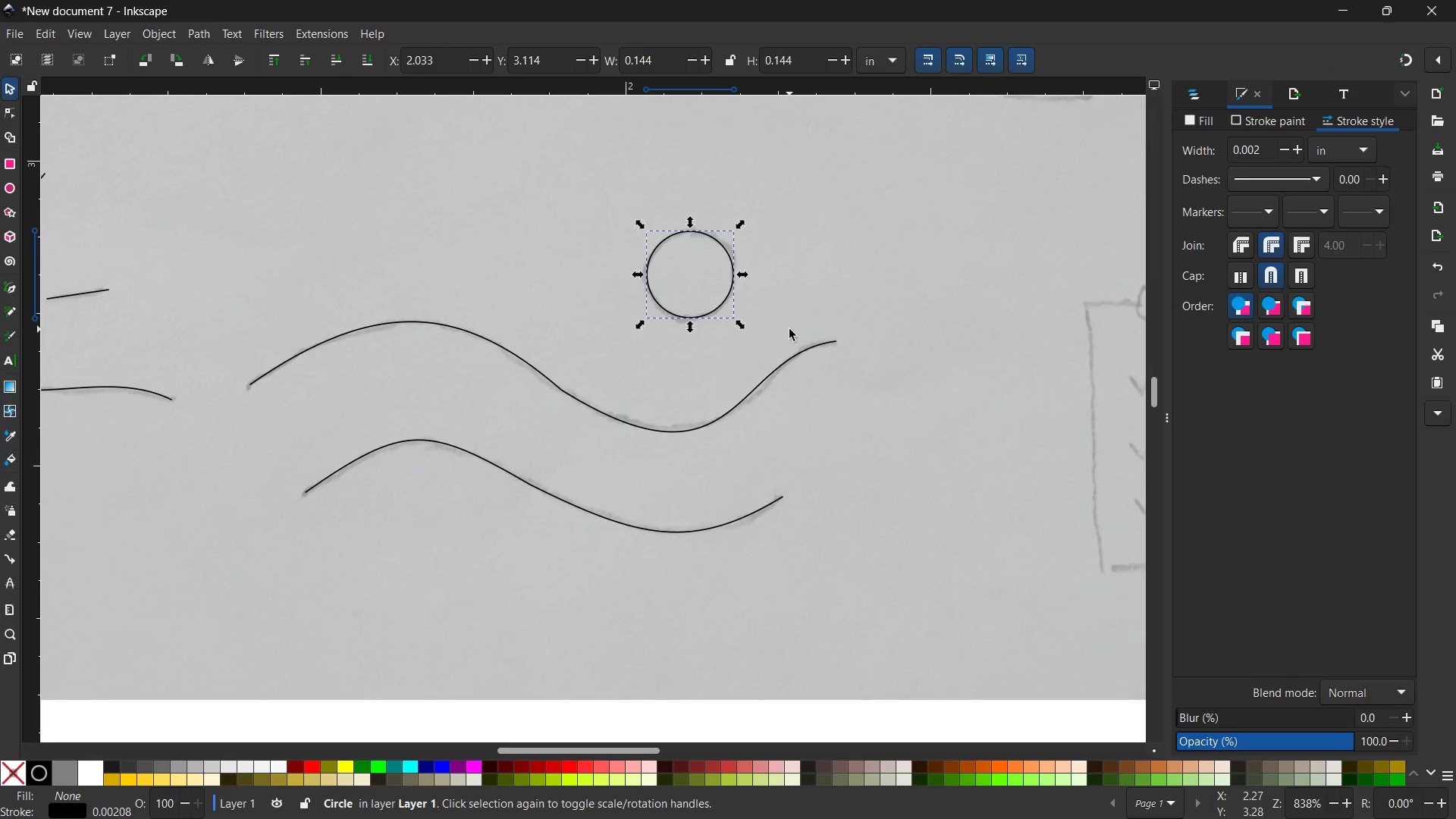 
left_click([789, 329])
 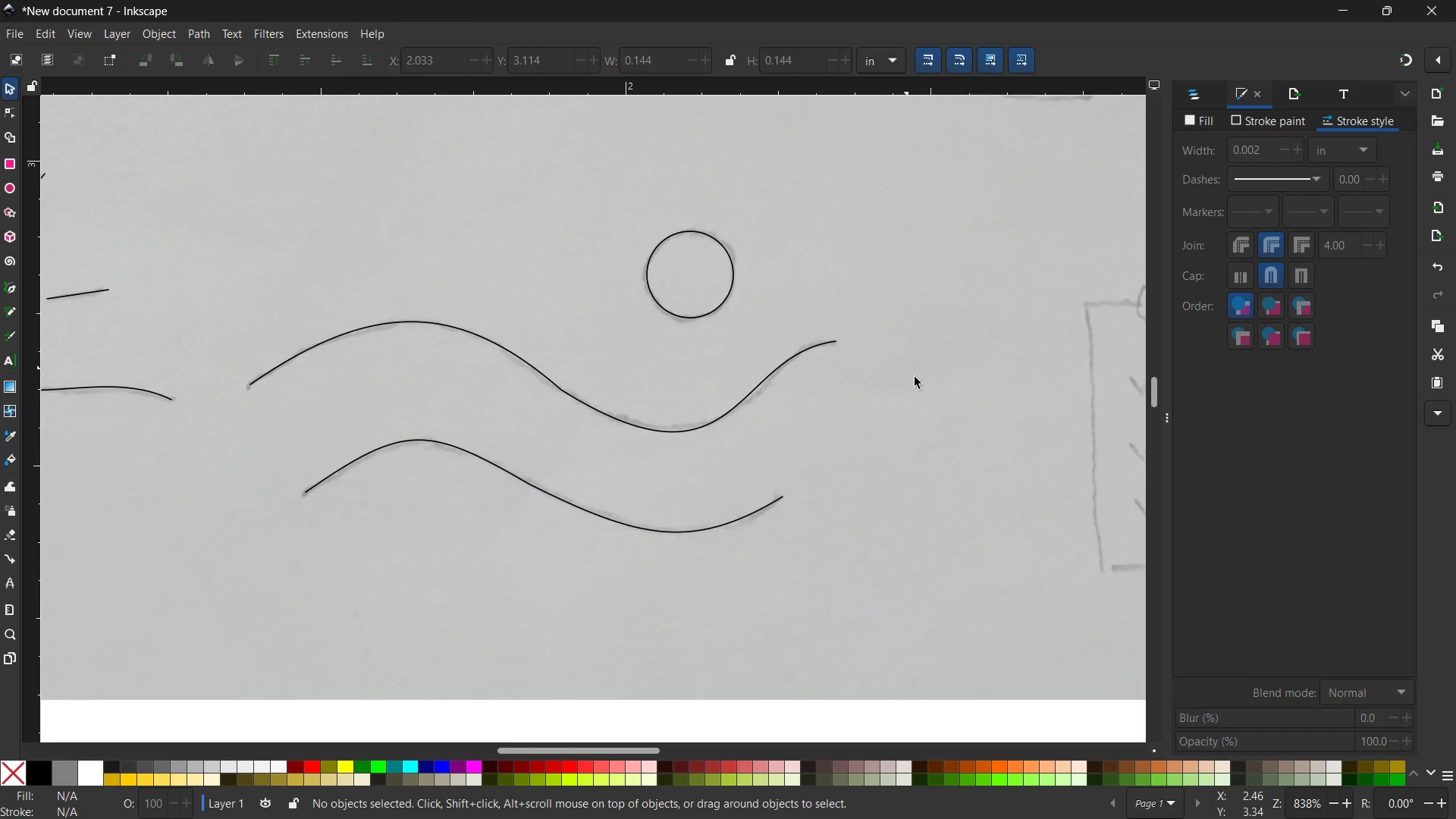 
hold_key(key=Space, duration=1.23)
 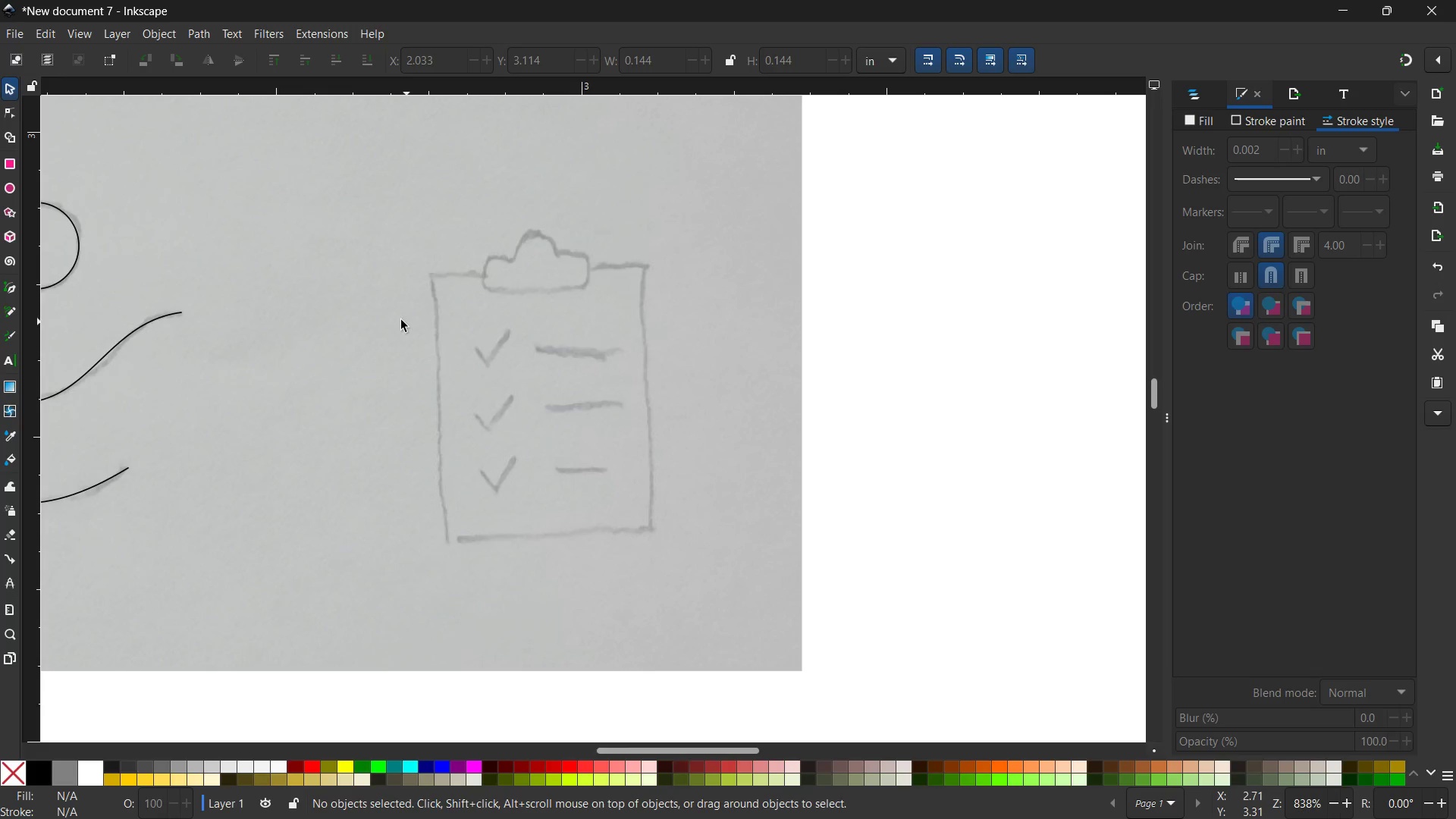 
left_click_drag(start_coordinate=[923, 382], to_coordinate=[268, 352])
 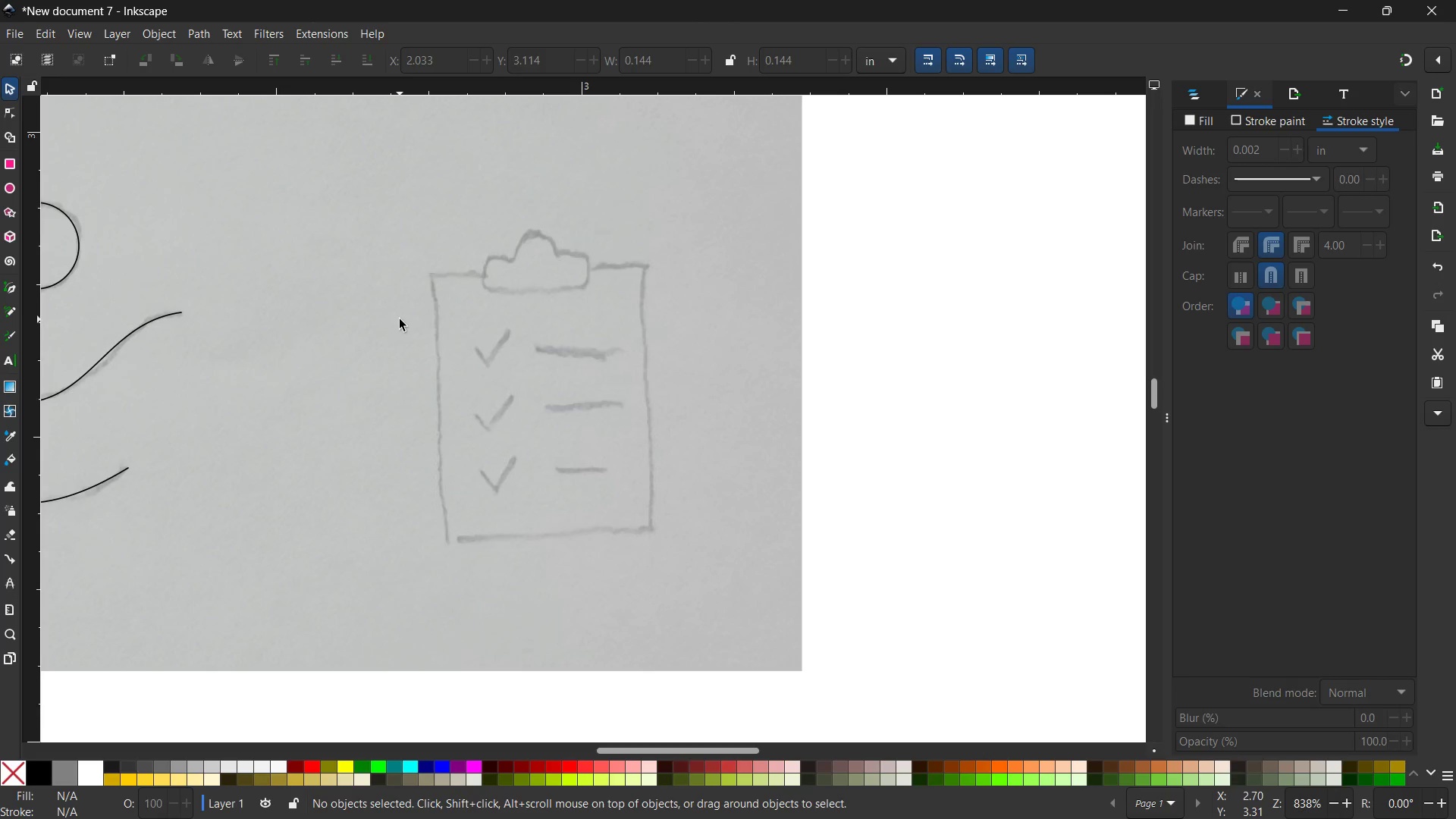 
scroll: coordinate [400, 319], scroll_direction: up, amount: 3.0
 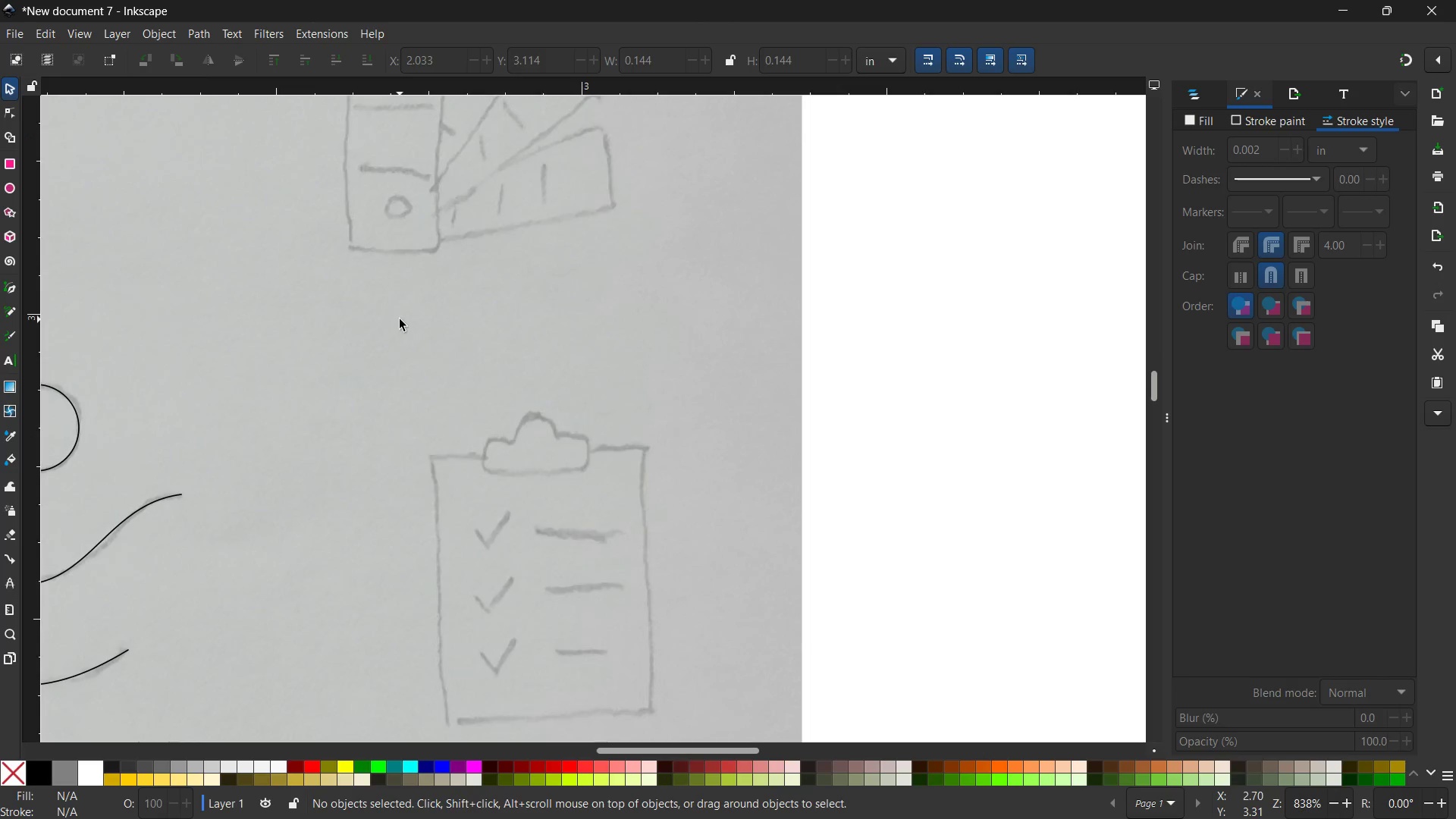 
scroll: coordinate [400, 319], scroll_direction: down, amount: 2.0
 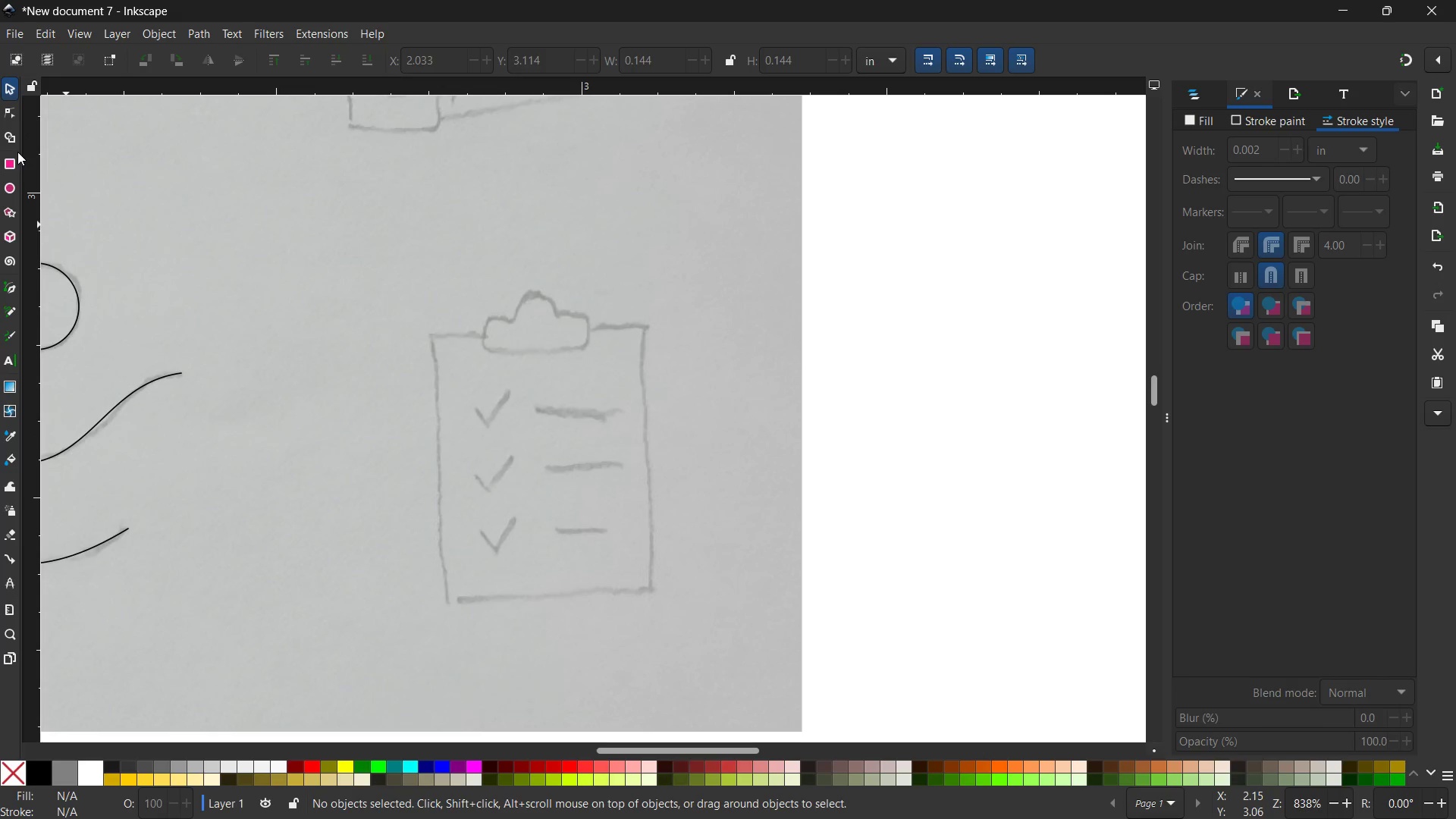 
left_click([11, 162])
 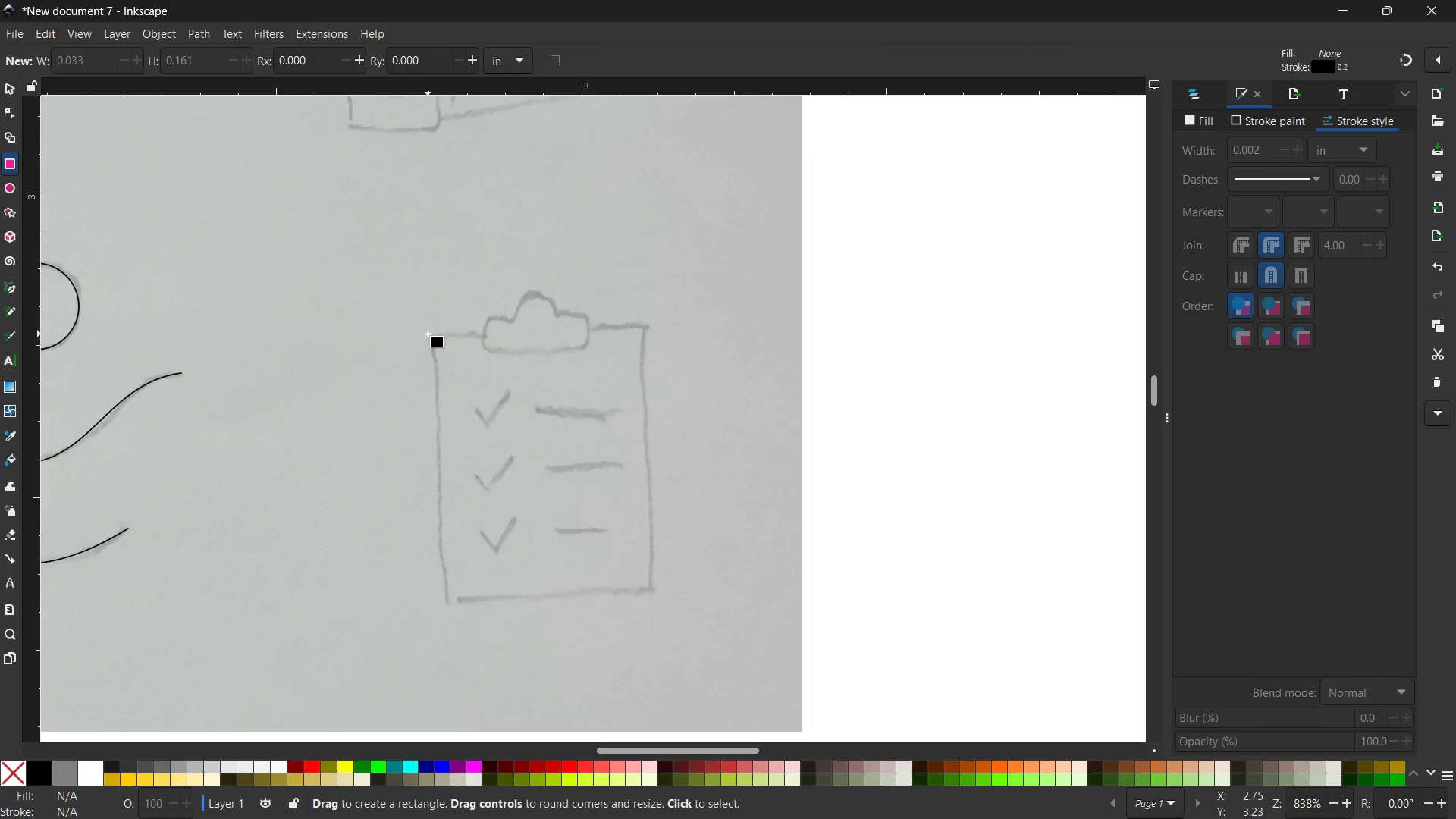 
left_click_drag(start_coordinate=[427, 333], to_coordinate=[635, 594])
 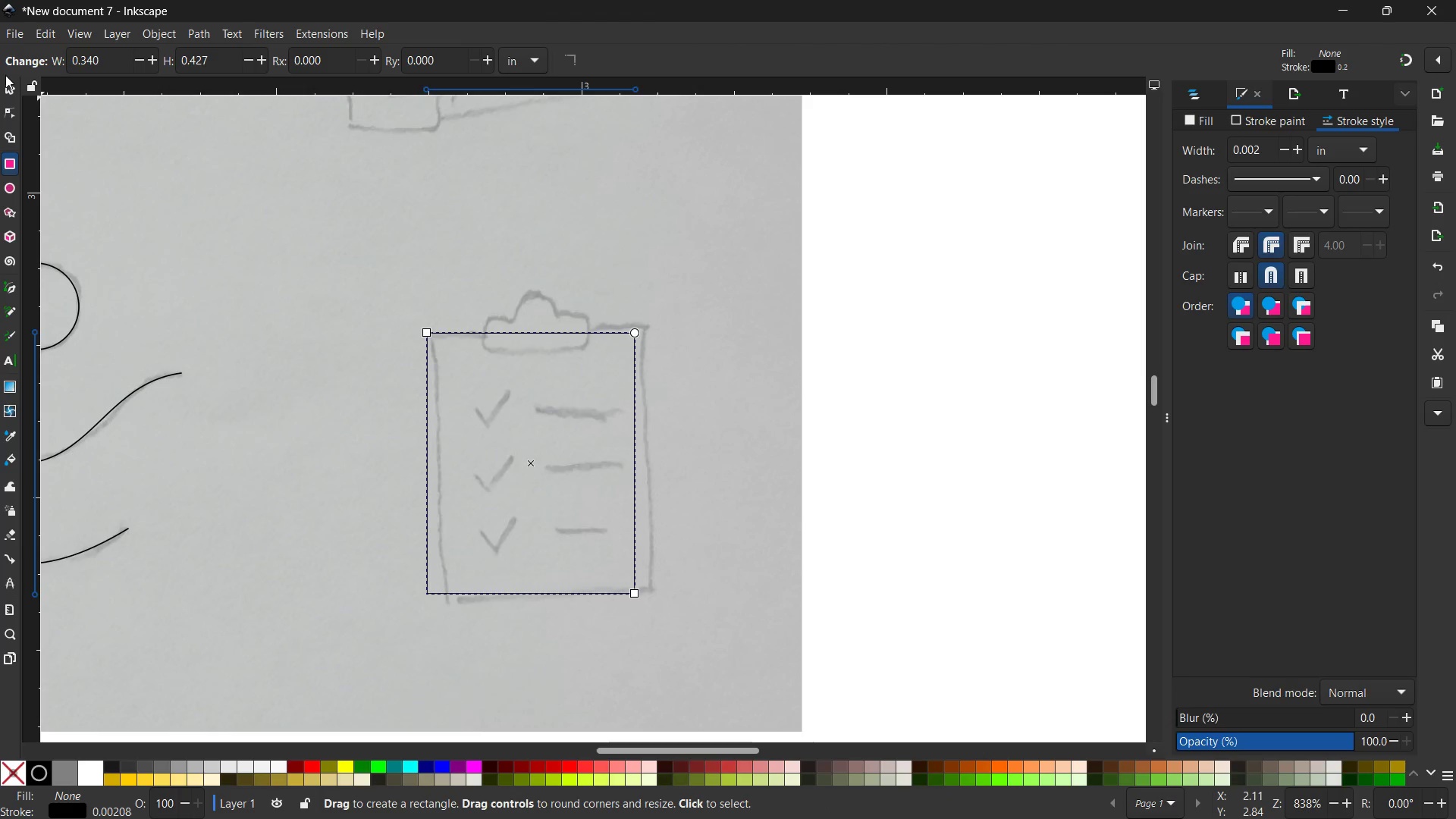 
left_click([4, 83])
 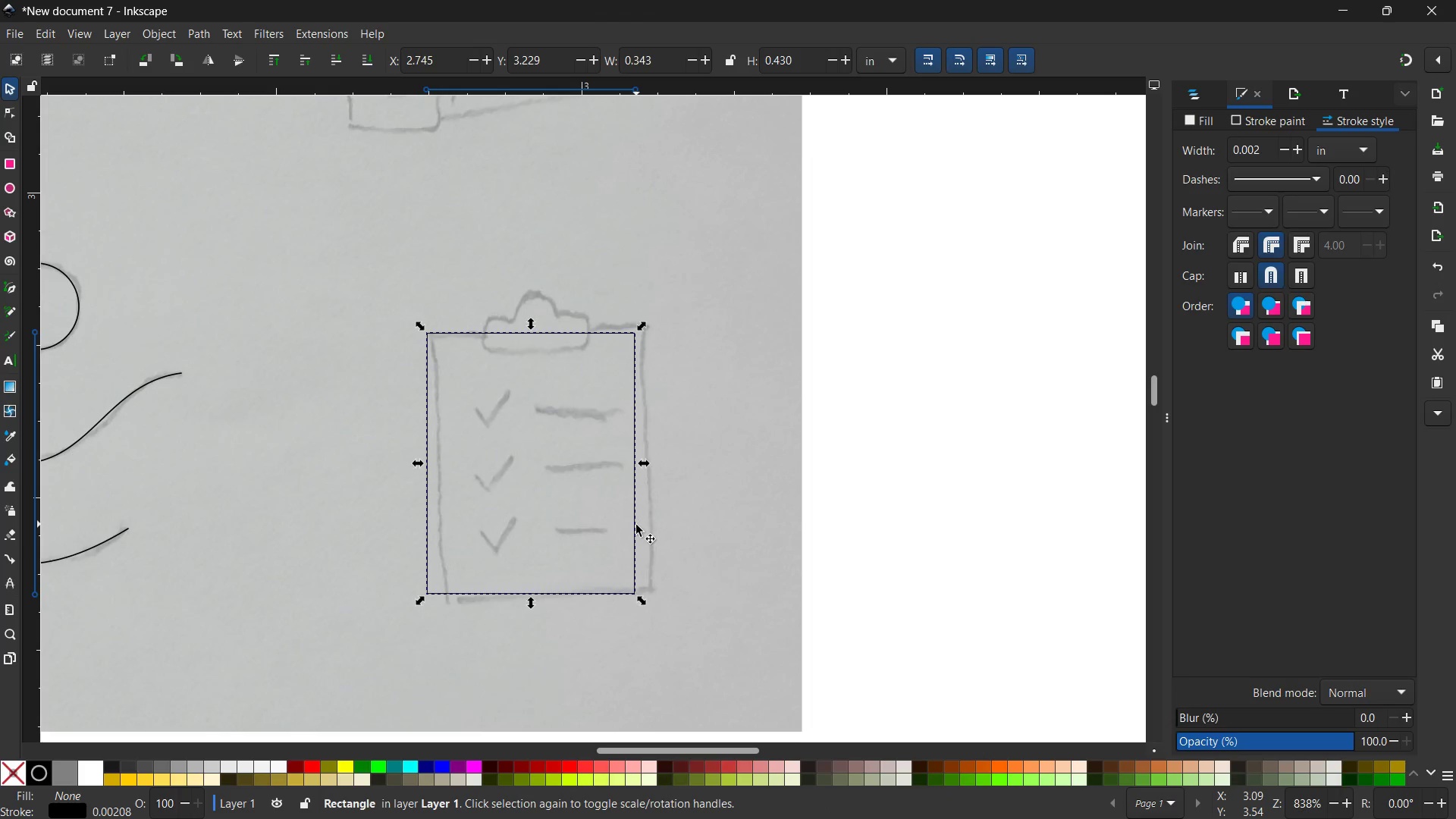 
left_click_drag(start_coordinate=[633, 525], to_coordinate=[646, 527])
 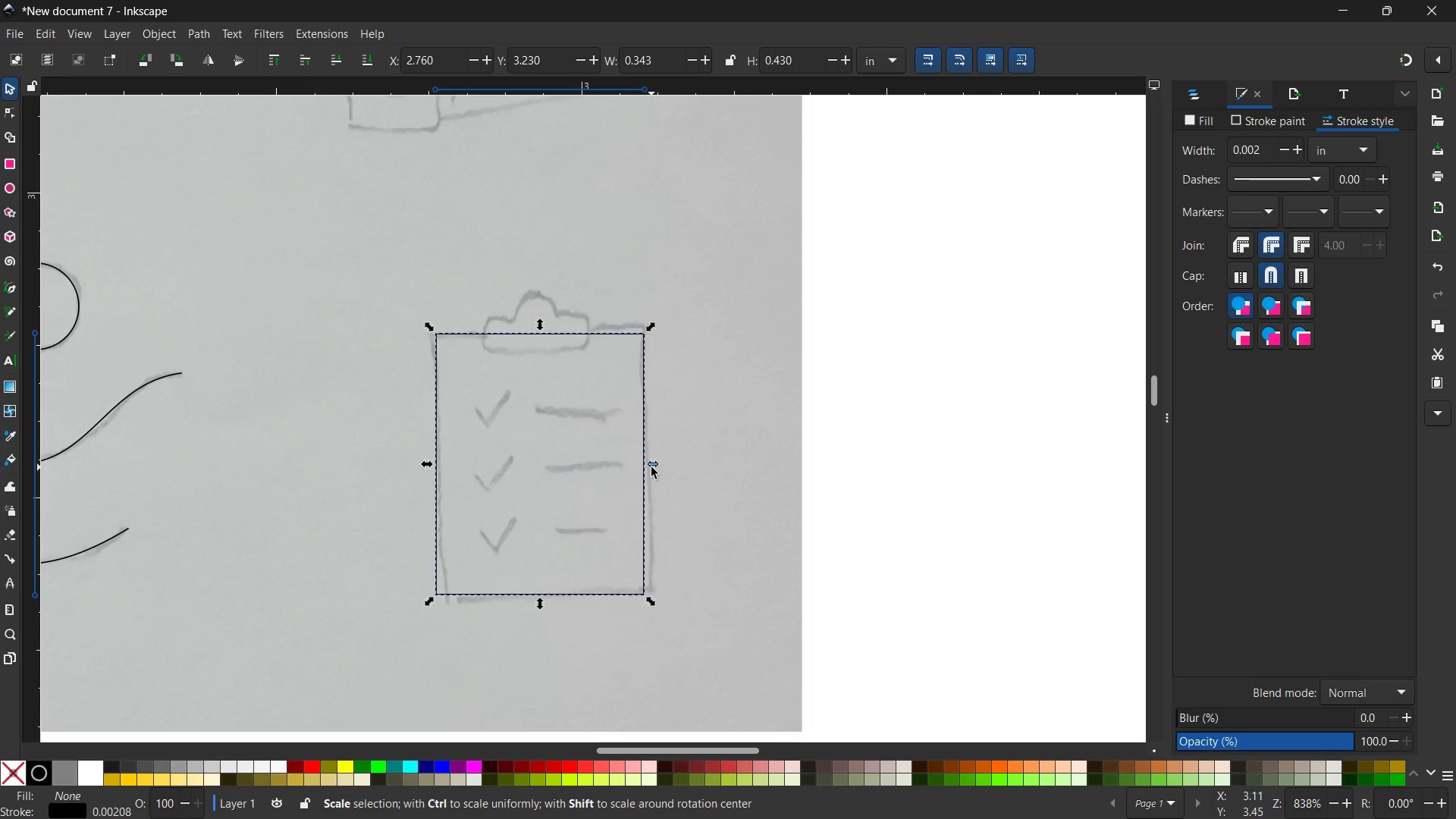 
left_click_drag(start_coordinate=[651, 467], to_coordinate=[658, 467])
 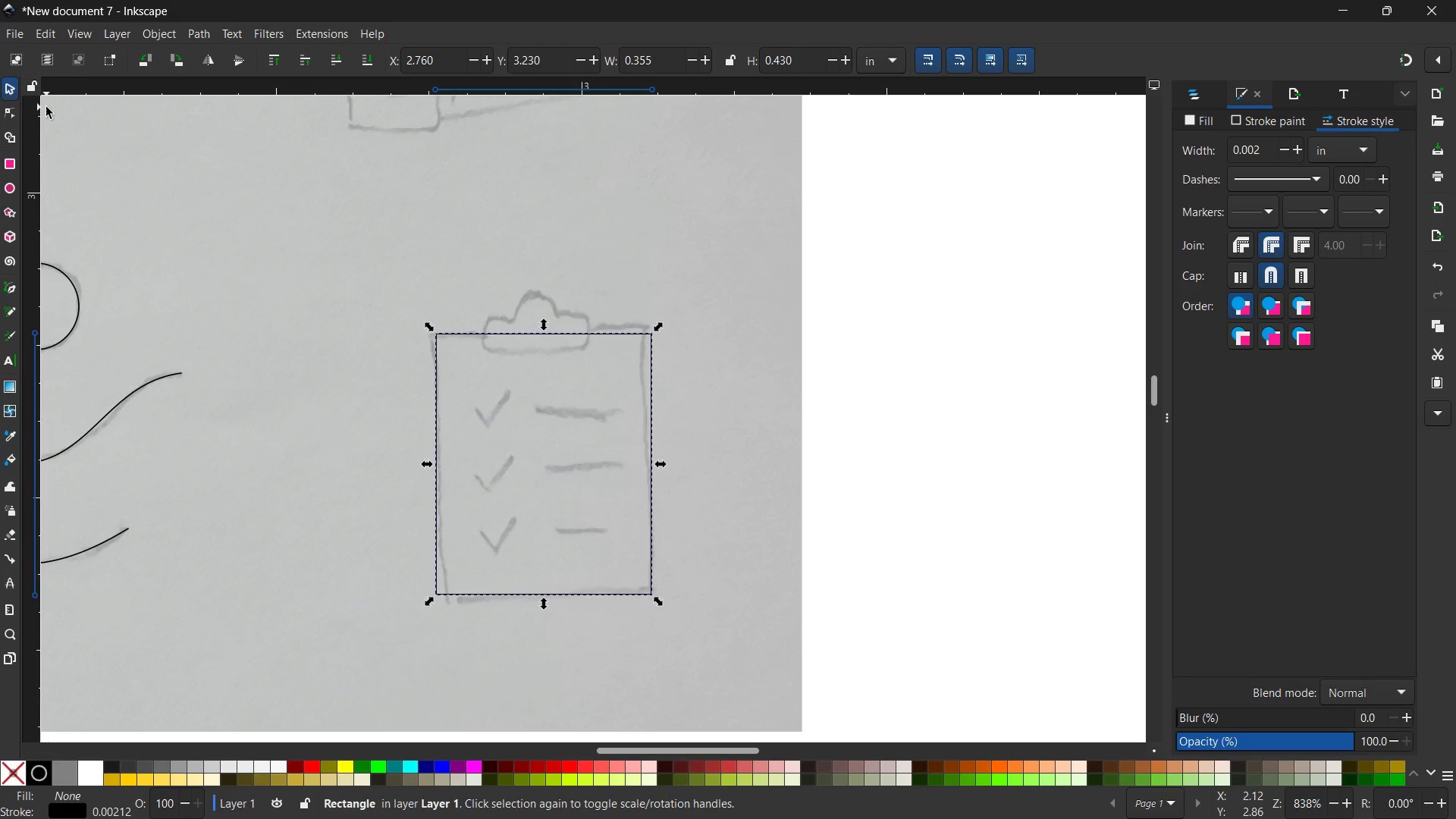 
left_click([2, 114])
 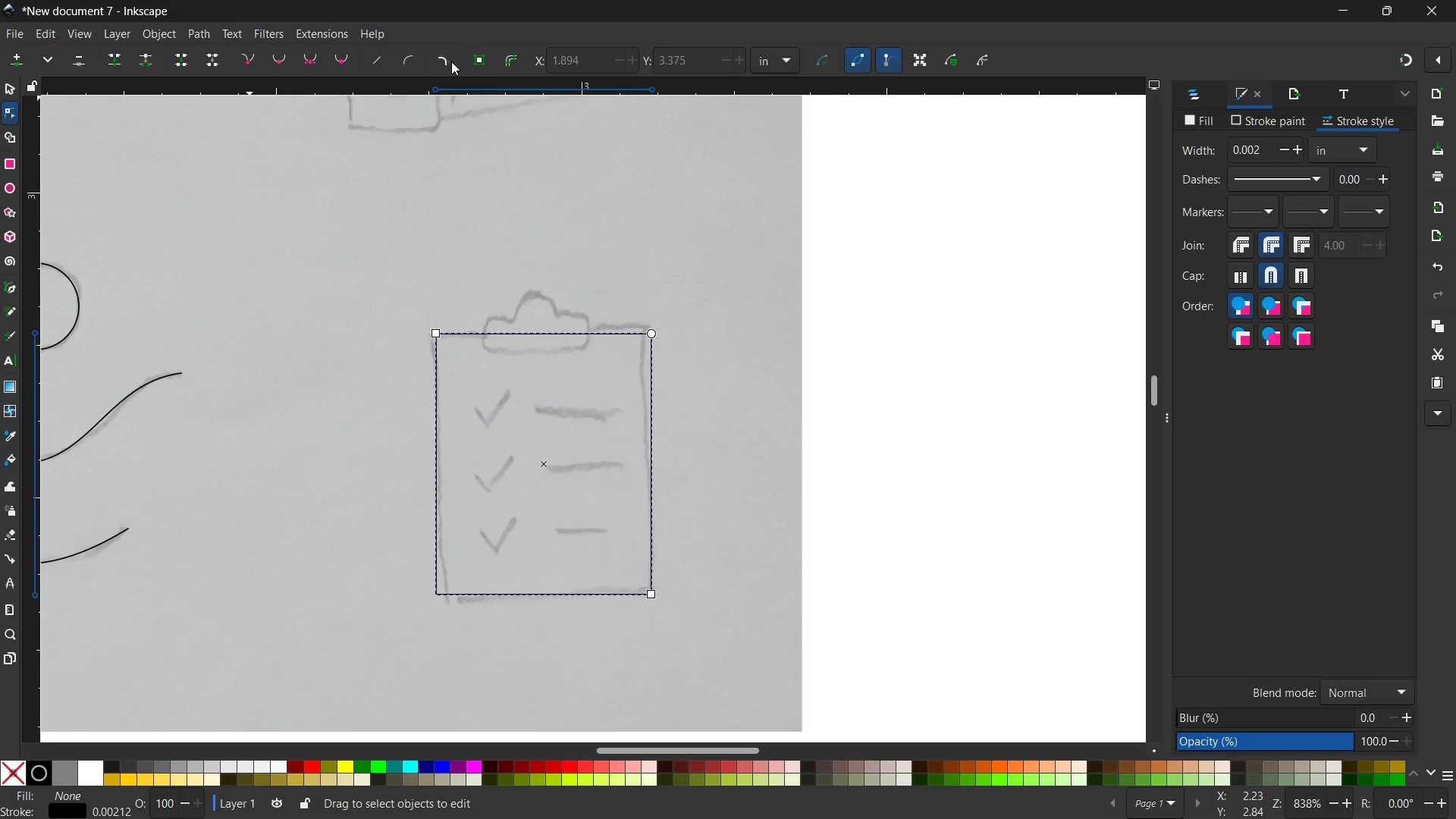 
left_click([442, 61])
 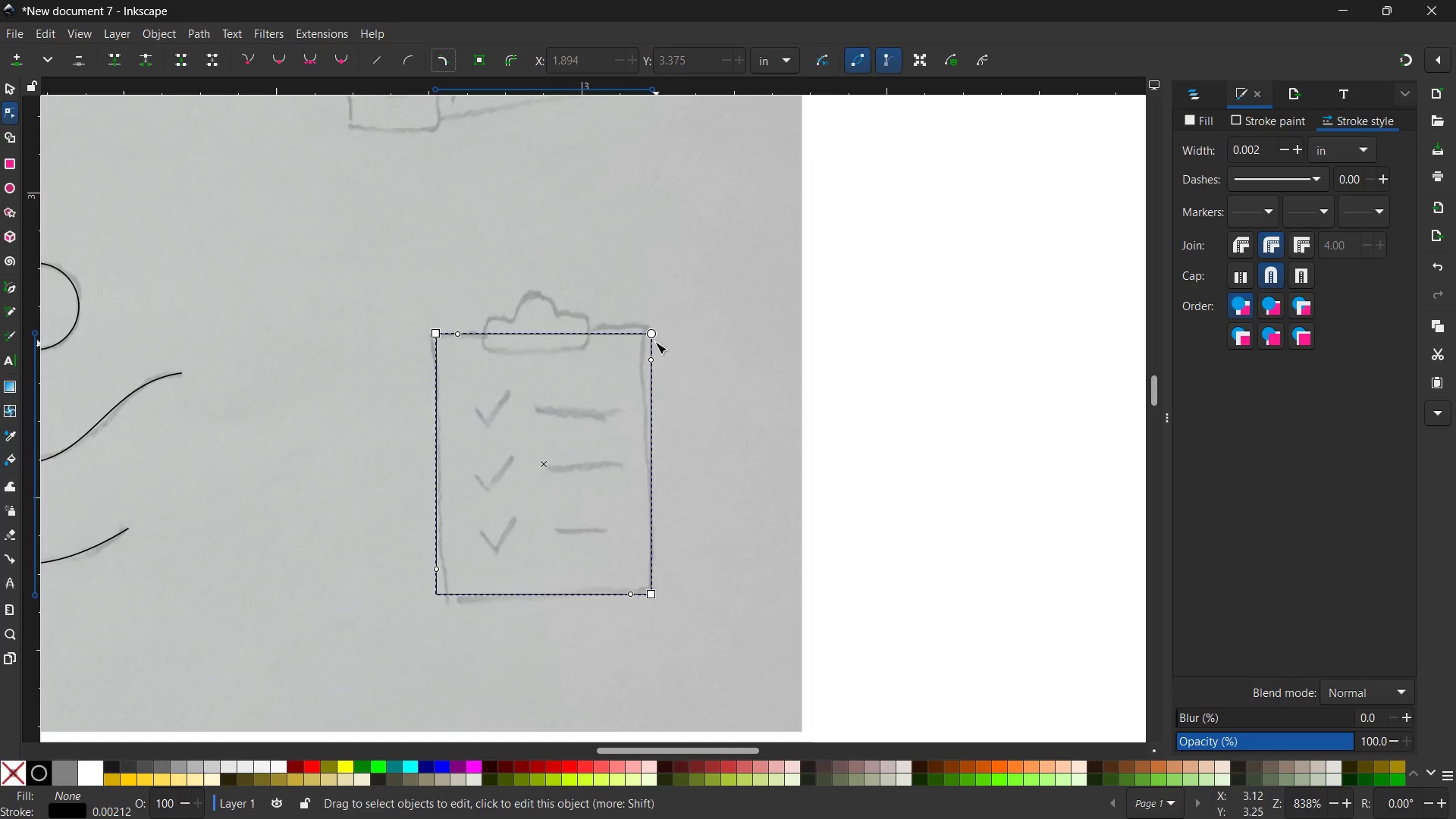 
left_click_drag(start_coordinate=[650, 337], to_coordinate=[646, 345])
 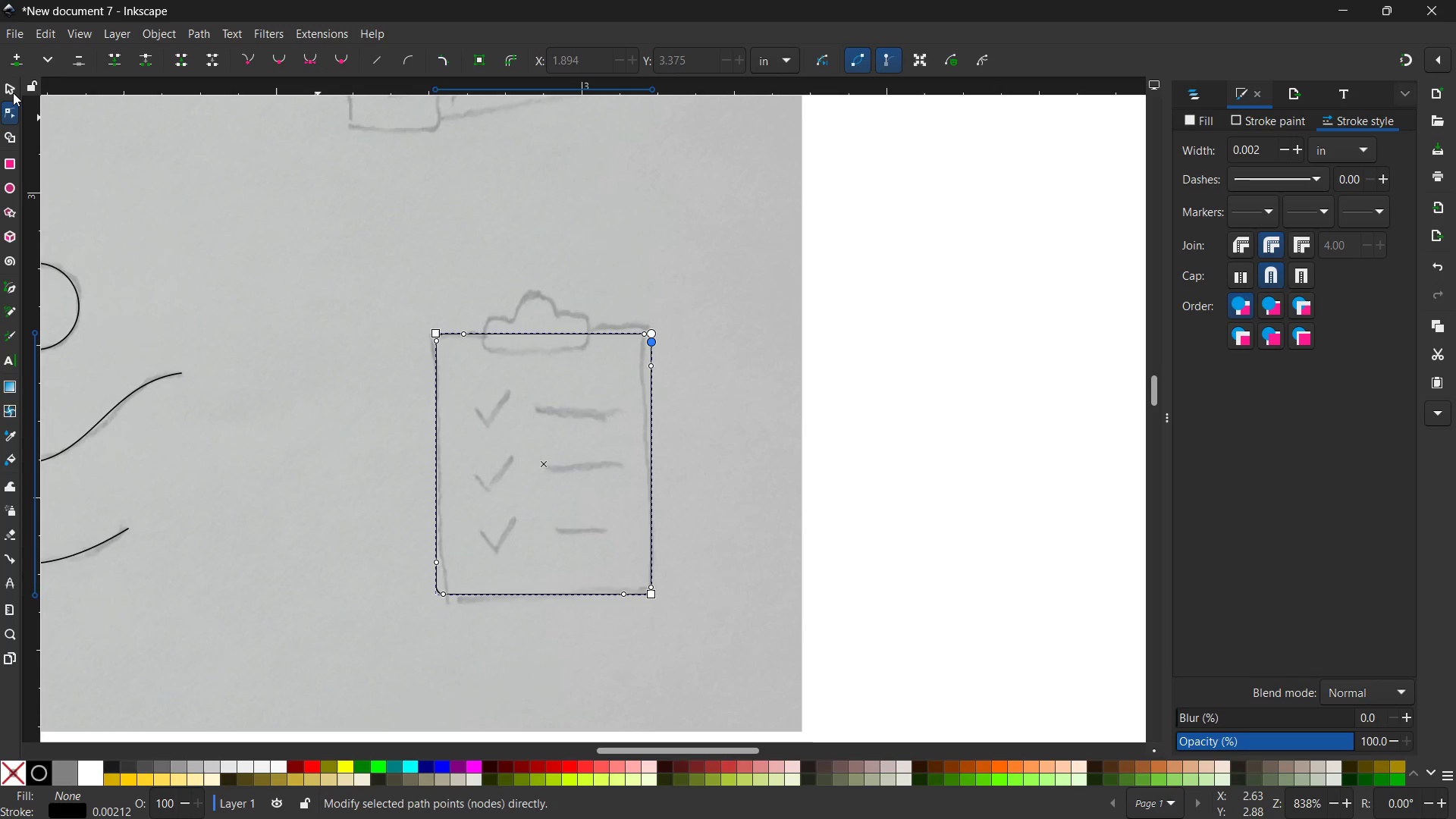 
left_click([11, 92])
 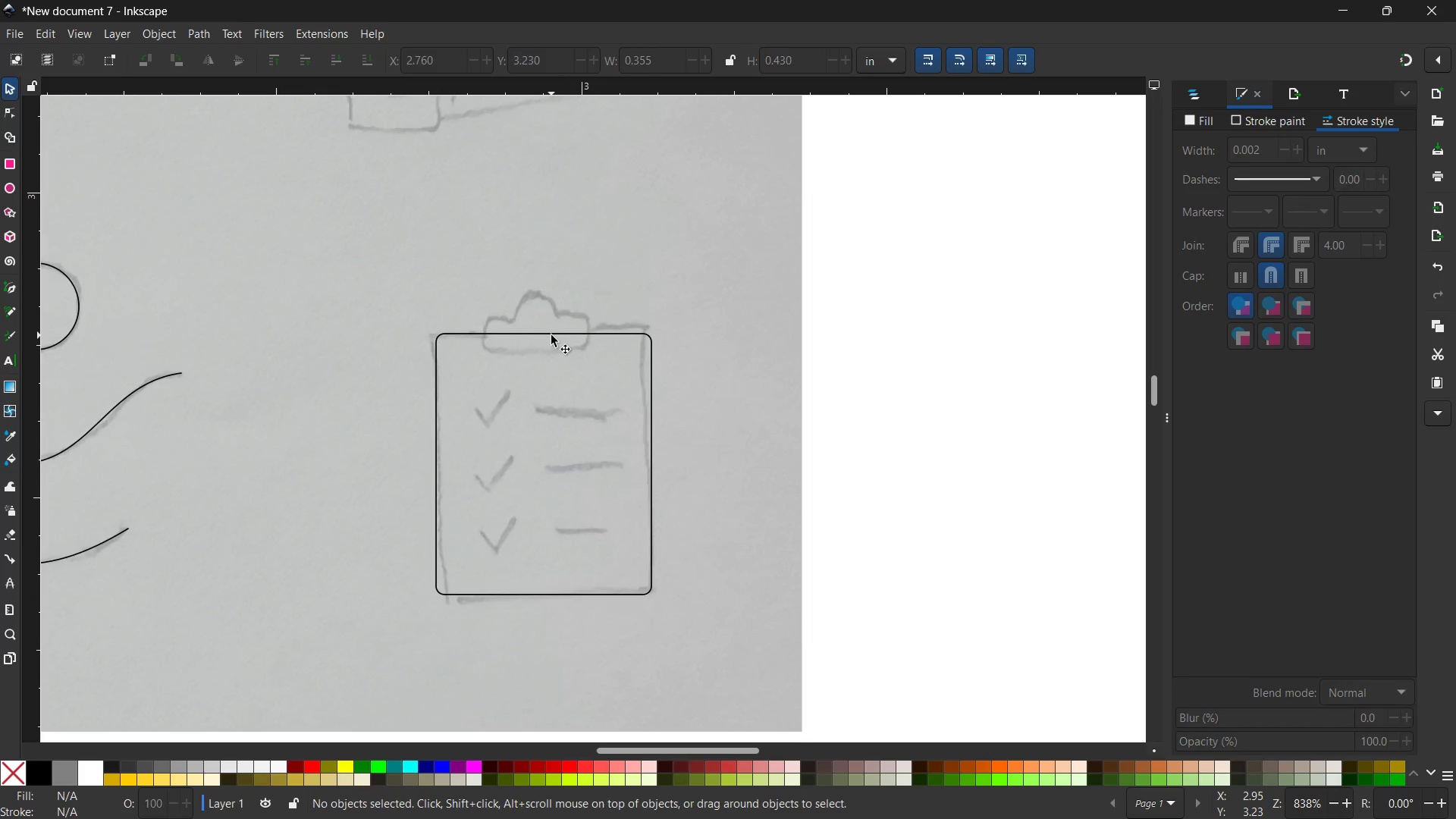 
left_click([553, 335])
 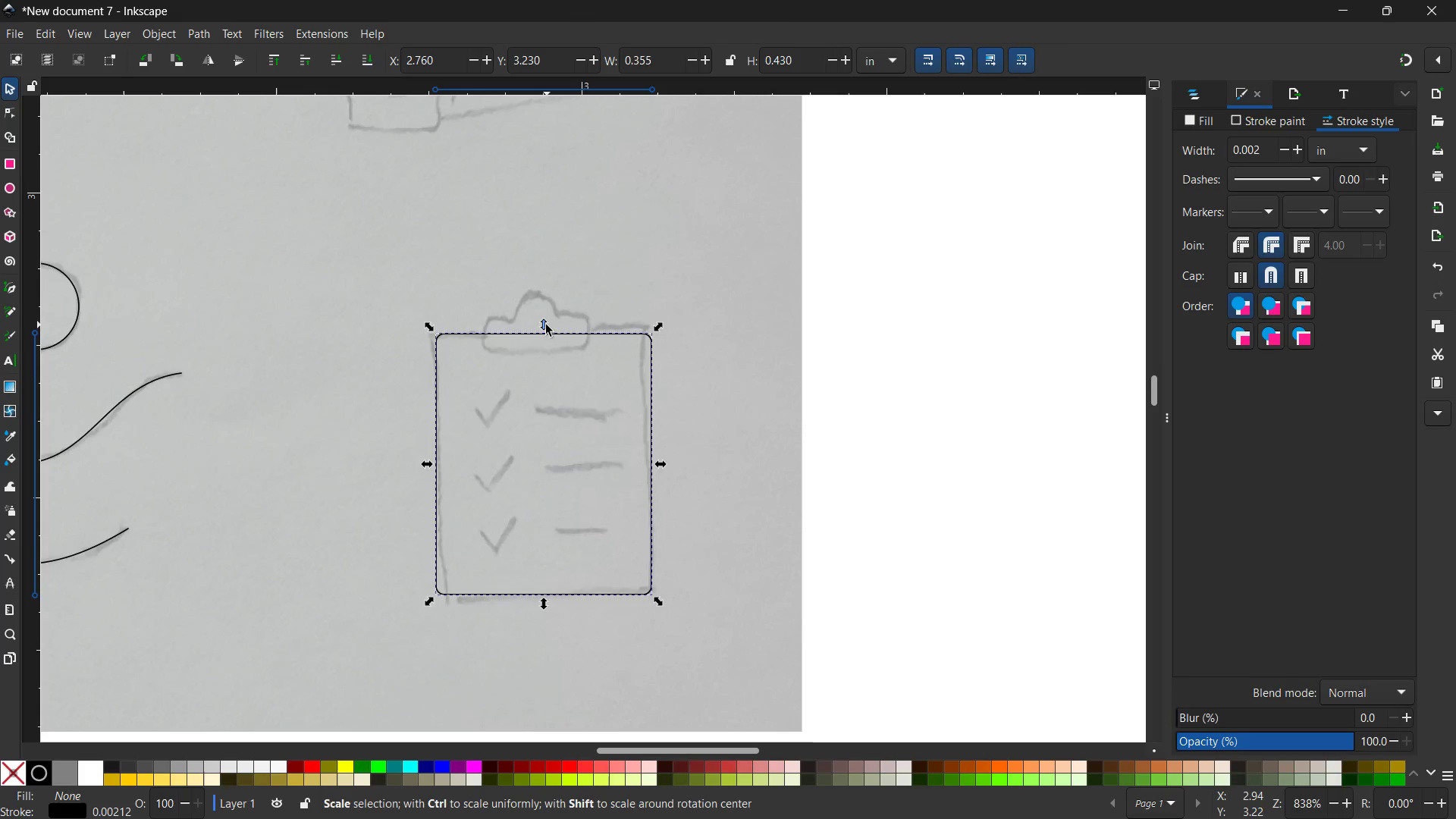 
left_click_drag(start_coordinate=[546, 325], to_coordinate=[546, 320])
 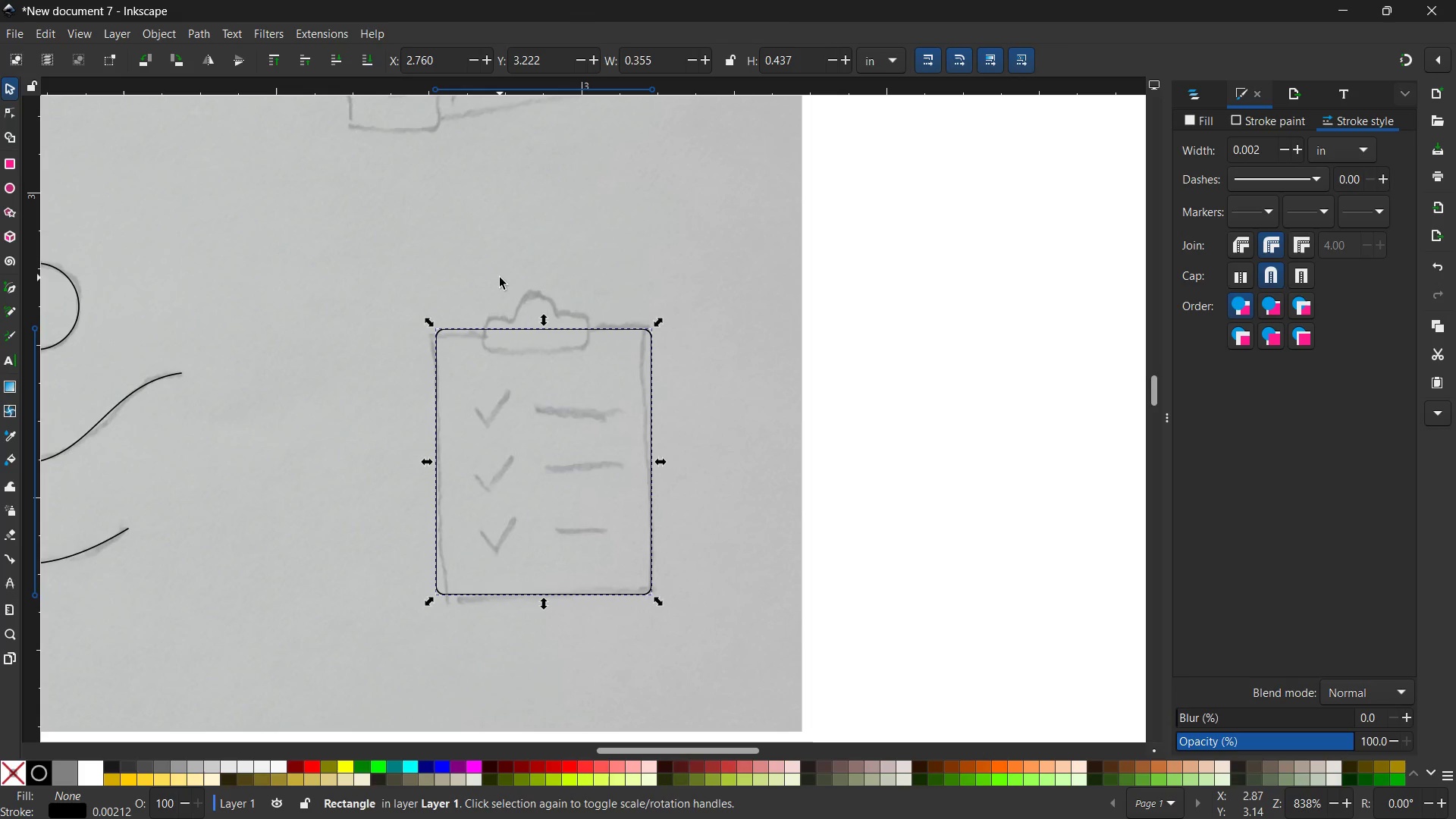 
left_click([500, 278])
 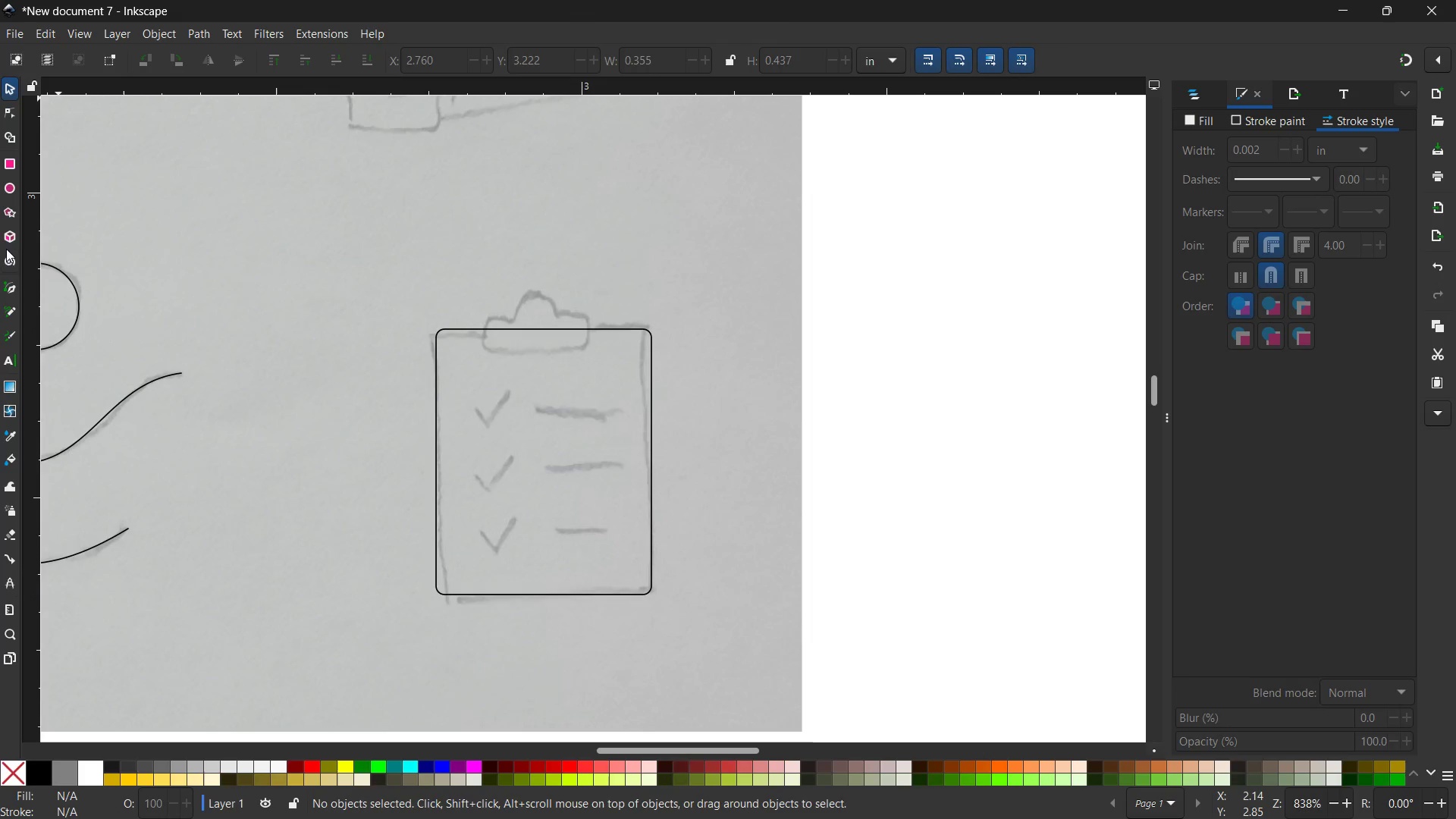 
left_click([5, 283])
 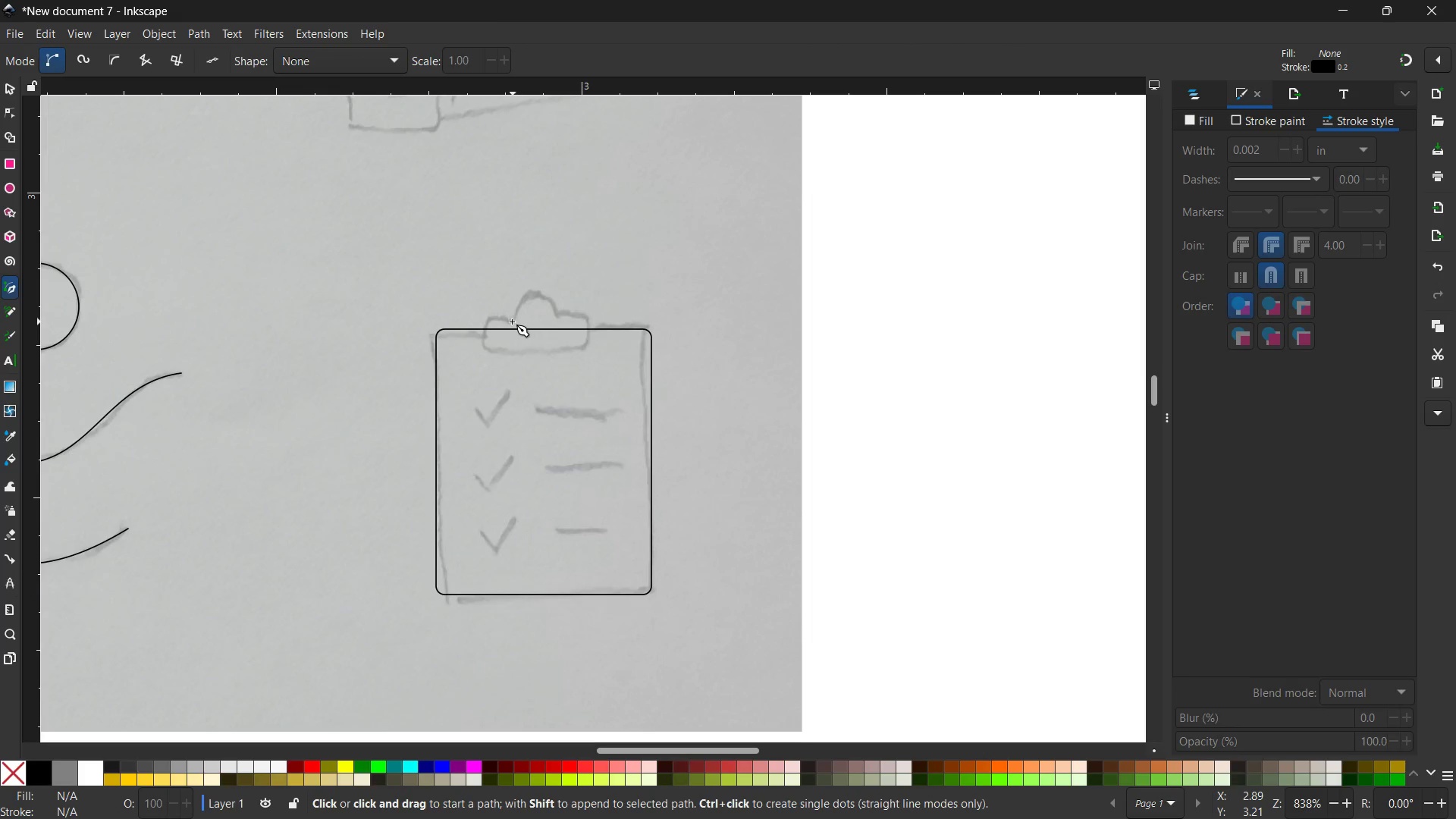 
left_click([511, 322])
 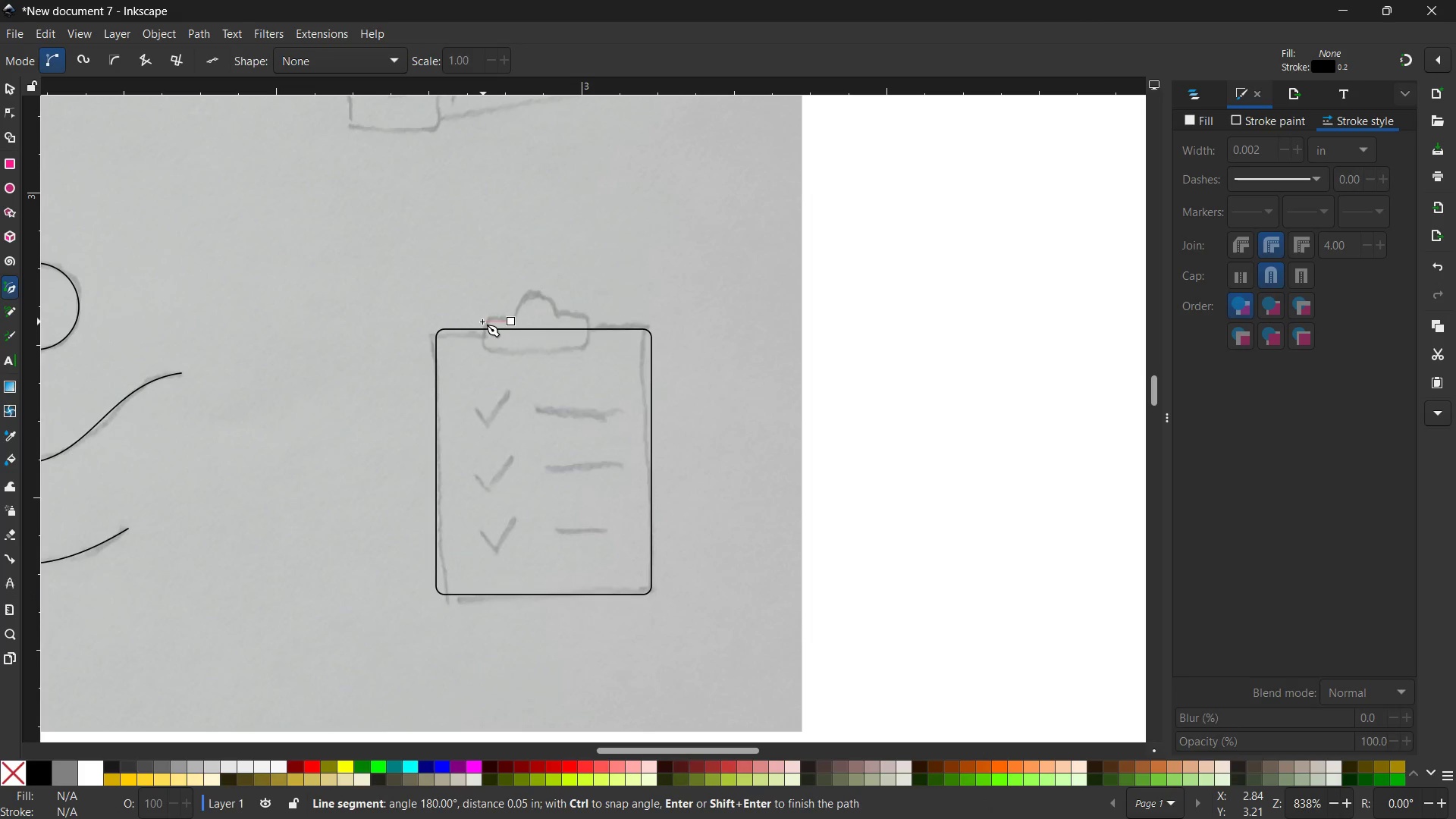 
left_click([482, 322])
 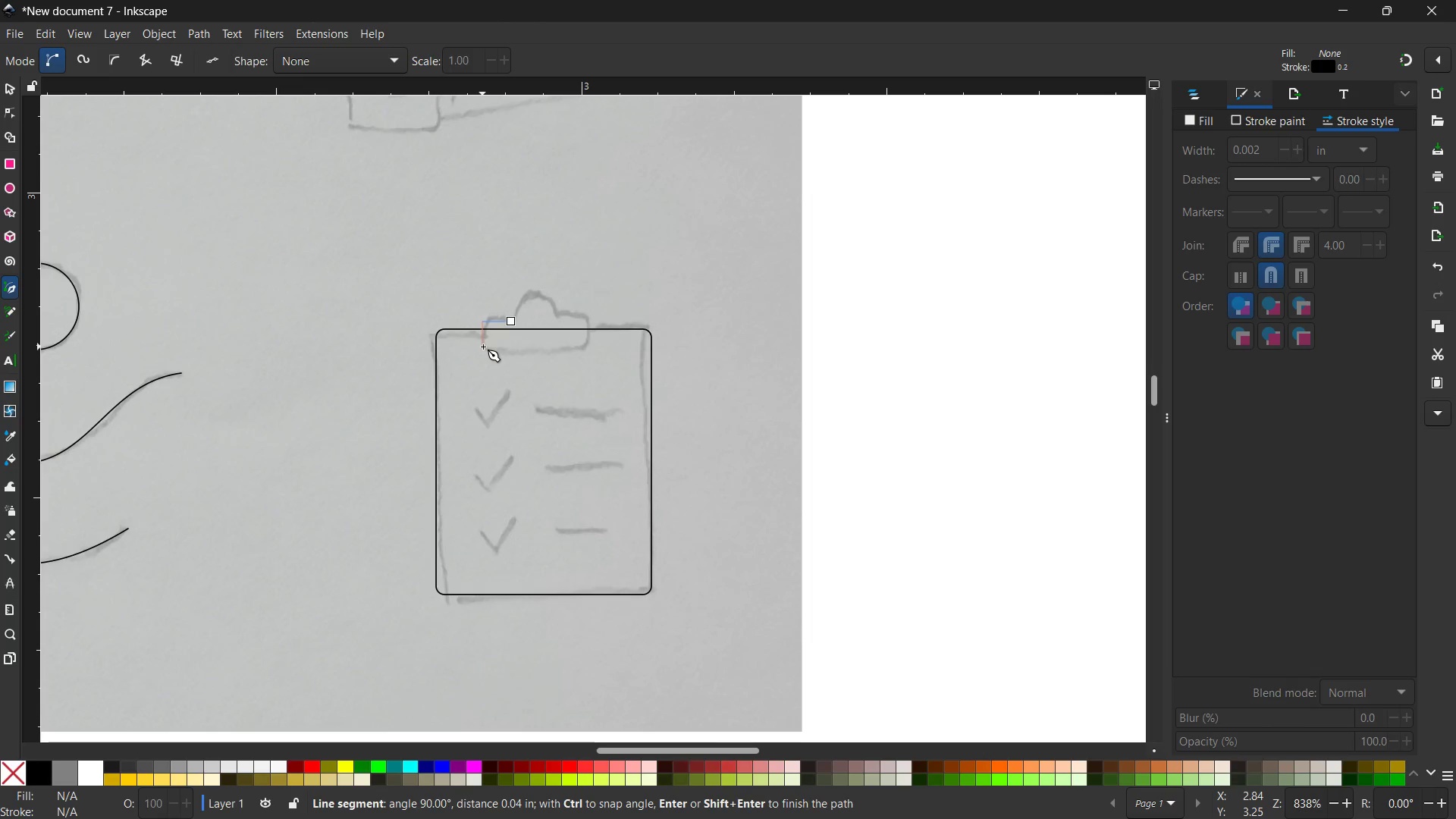 
left_click([483, 347])
 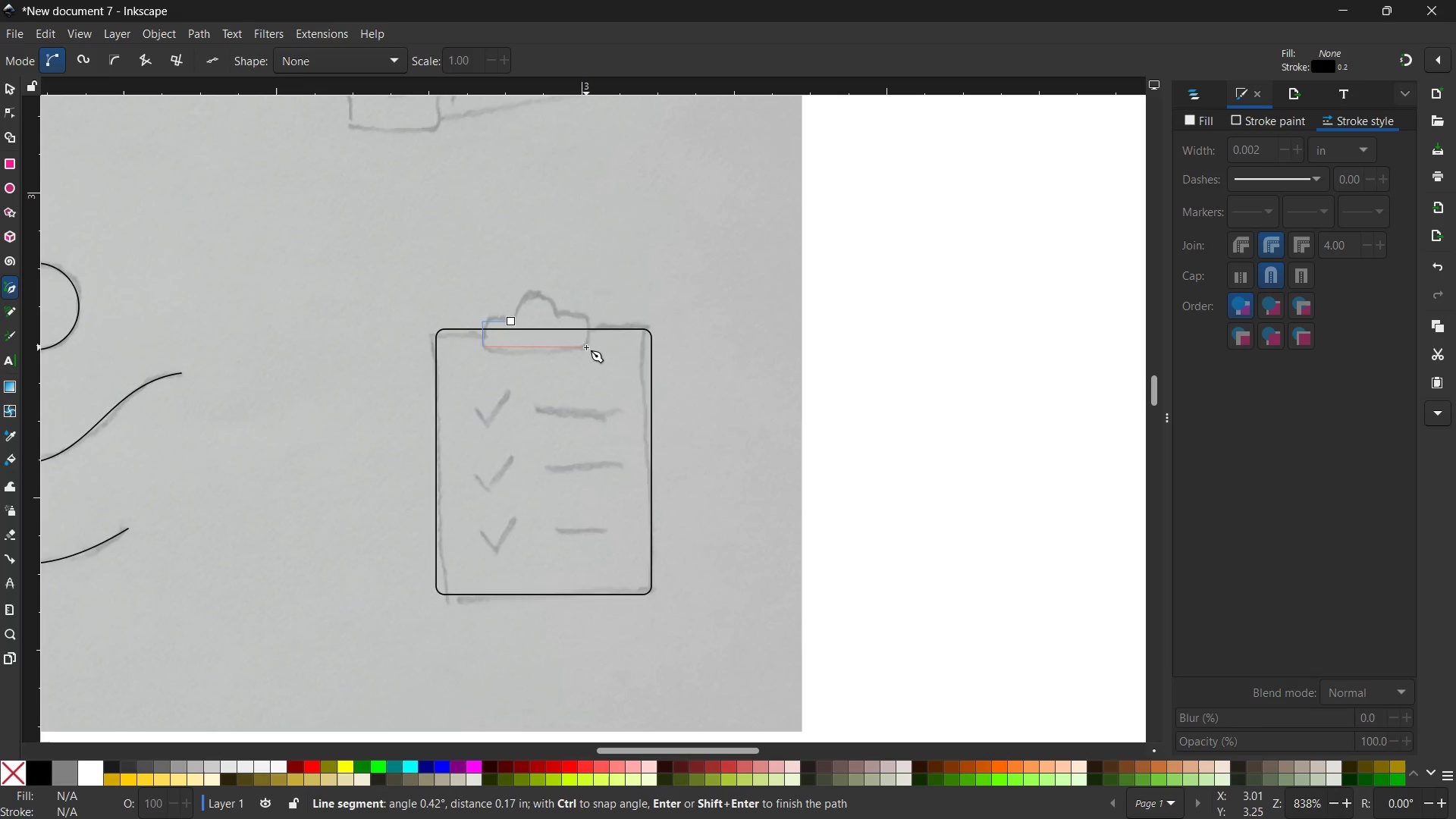 
left_click([586, 347])
 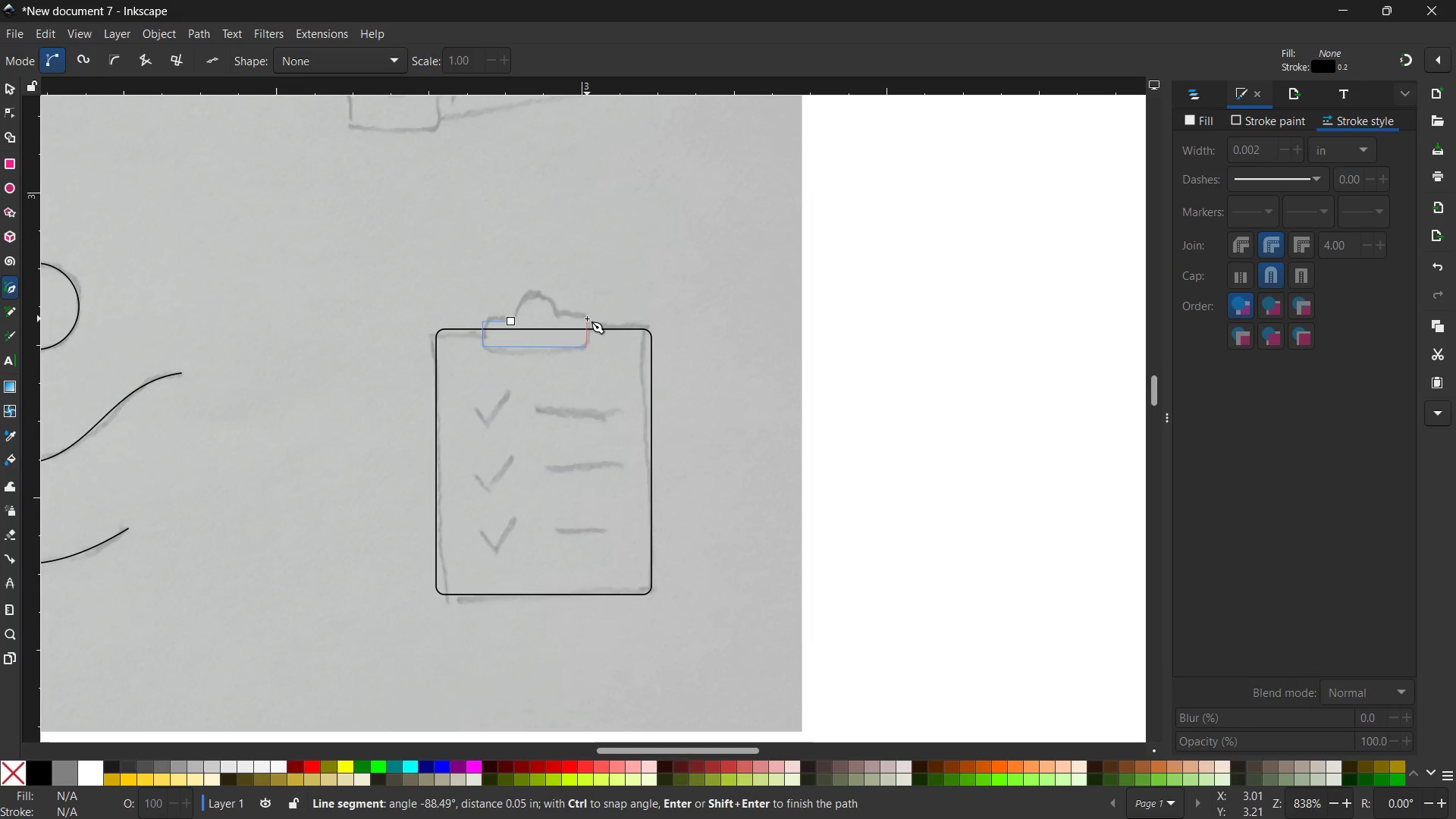 
left_click([587, 318])
 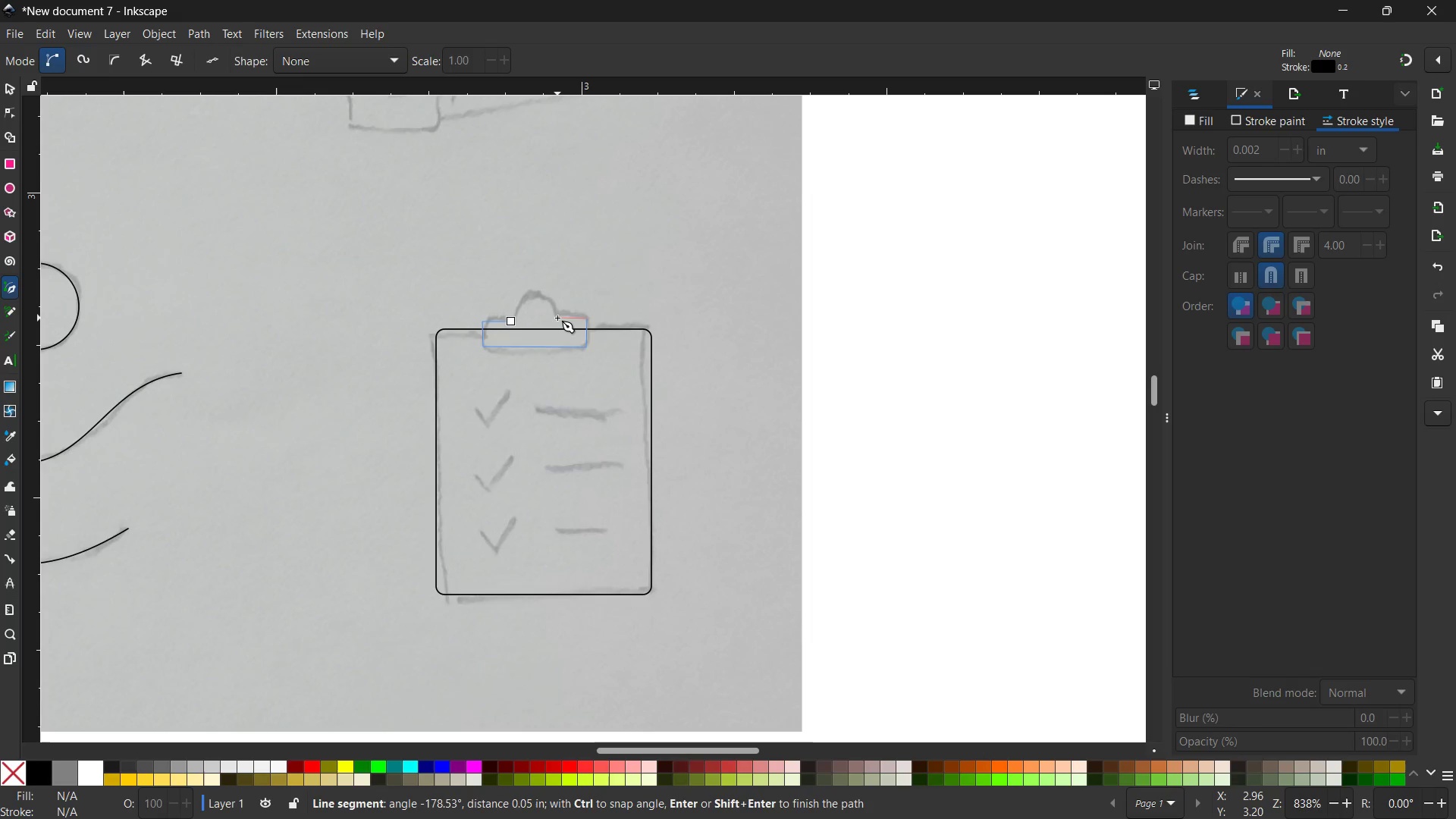 
left_click([557, 318])
 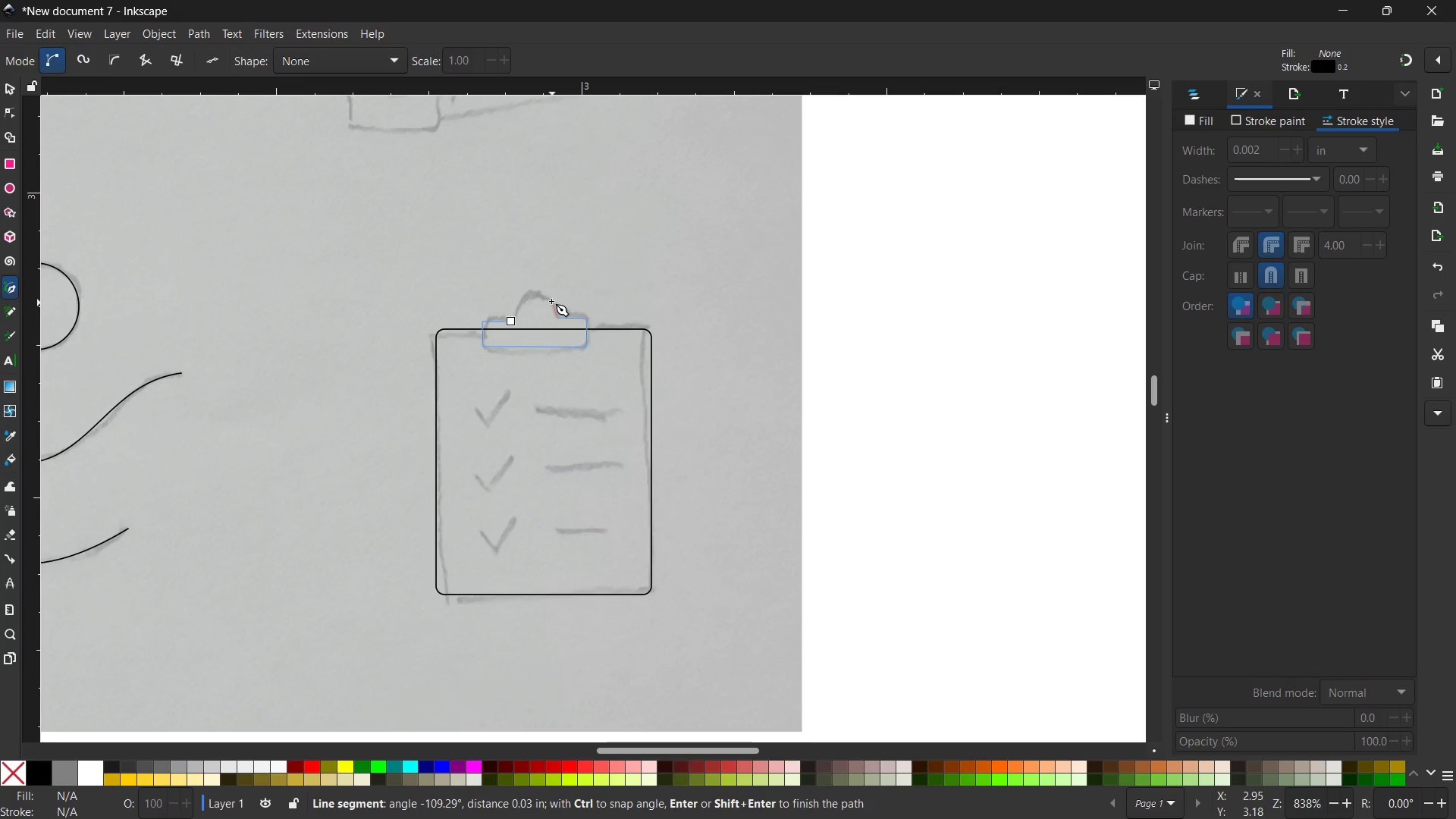 
left_click([551, 300])
 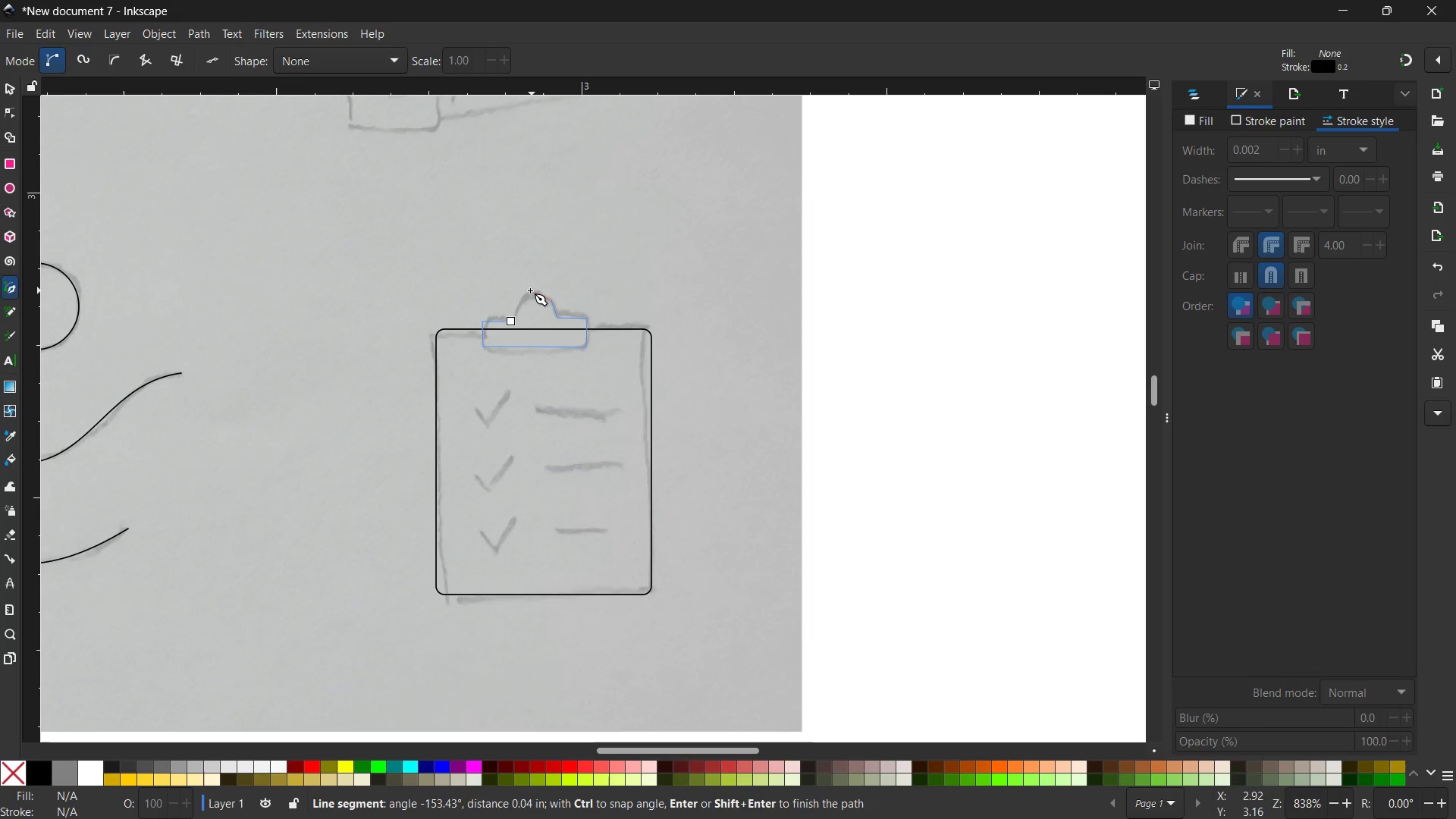 
left_click([529, 291])
 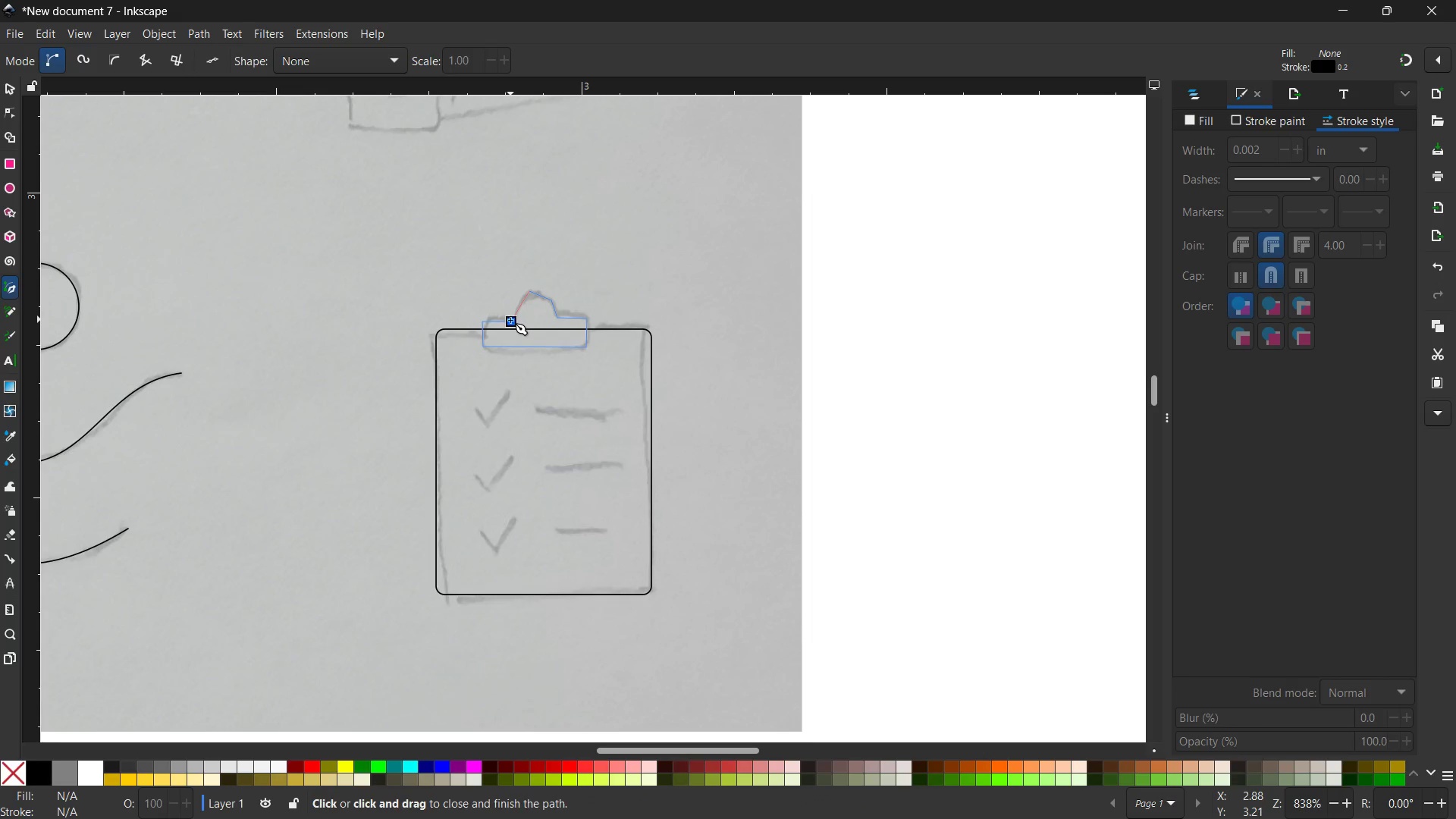 
left_click([510, 322])
 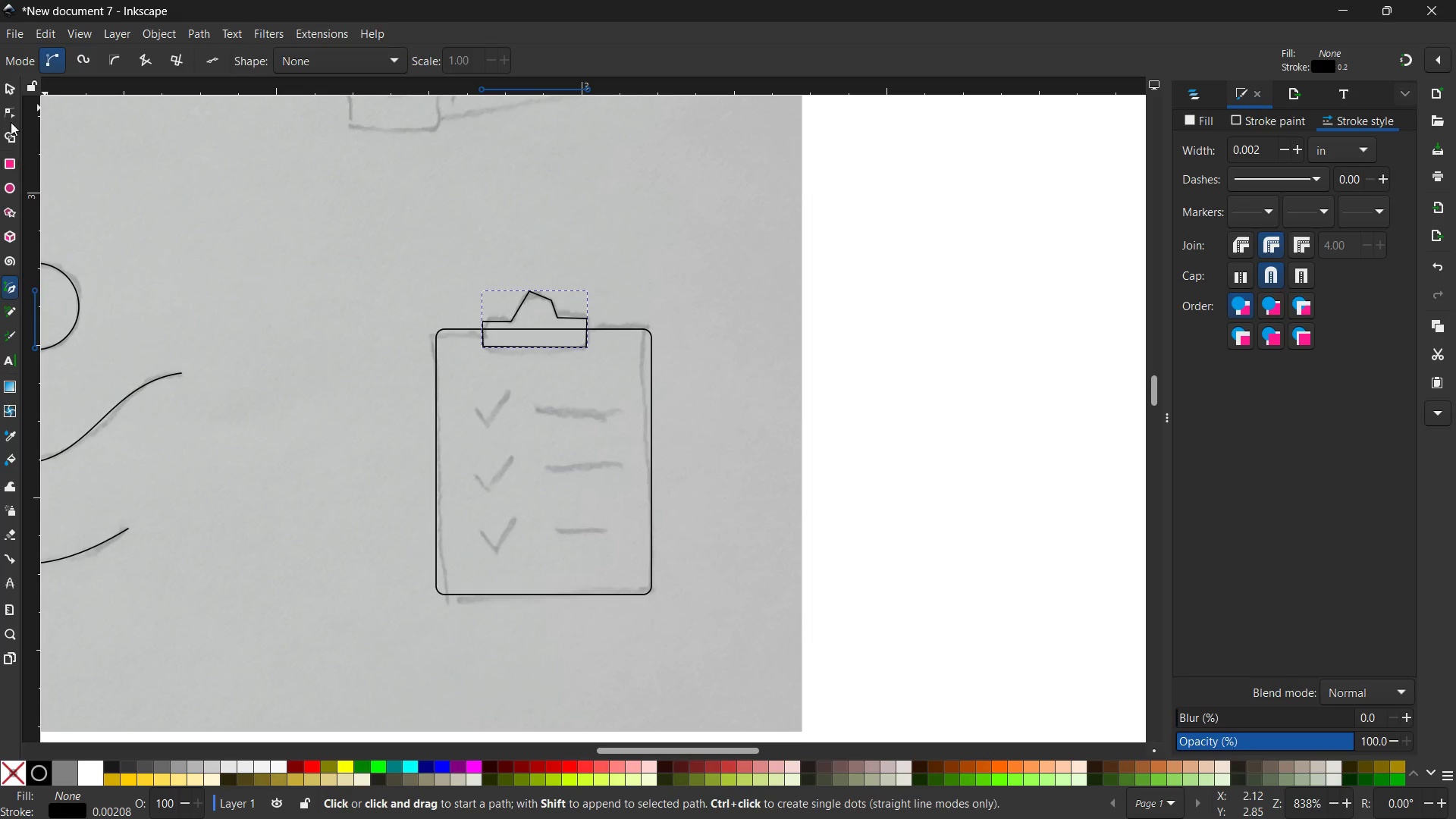 
left_click([8, 110])
 